 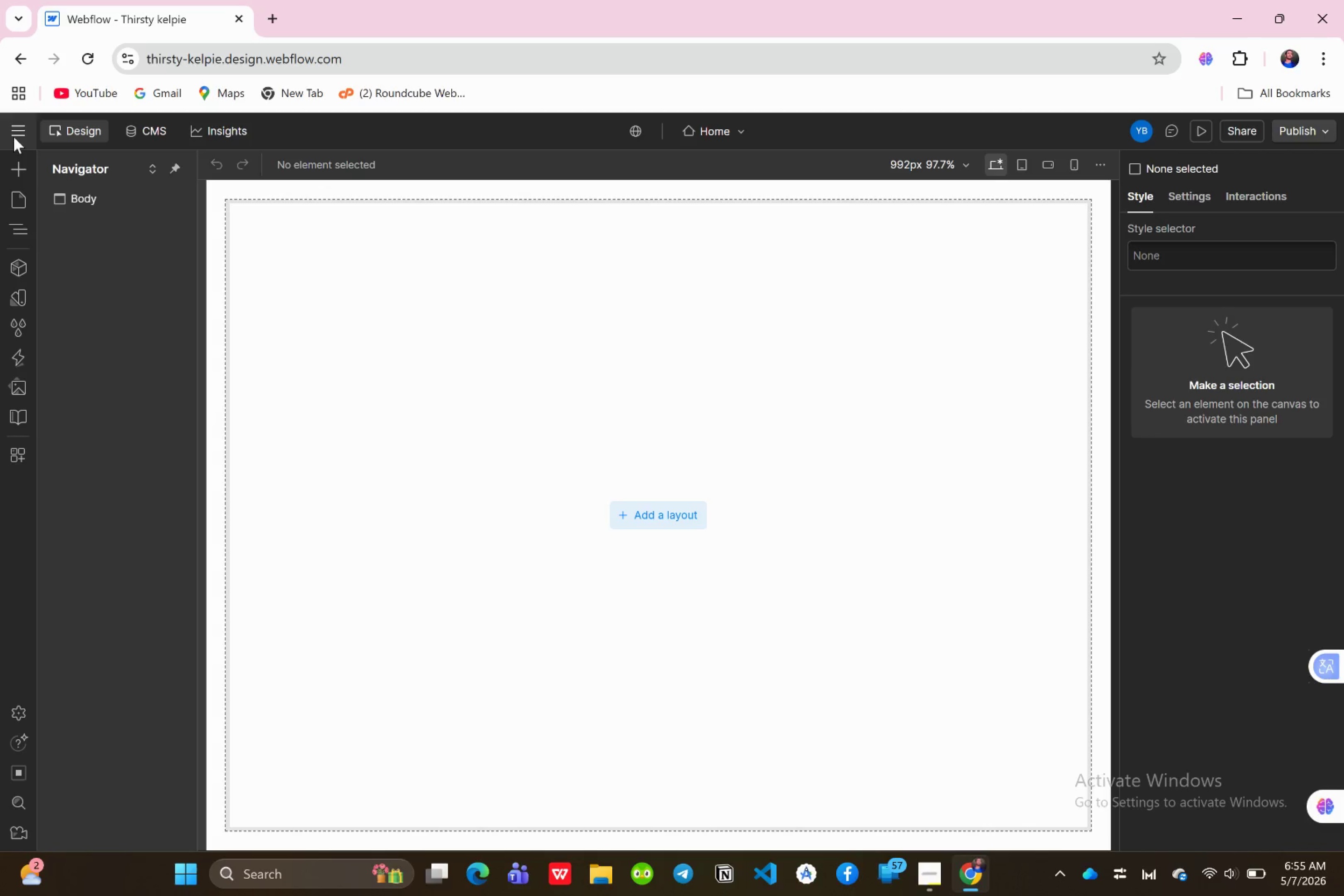 
scroll: coordinate [1228, 728], scroll_direction: down, amount: 4.0
 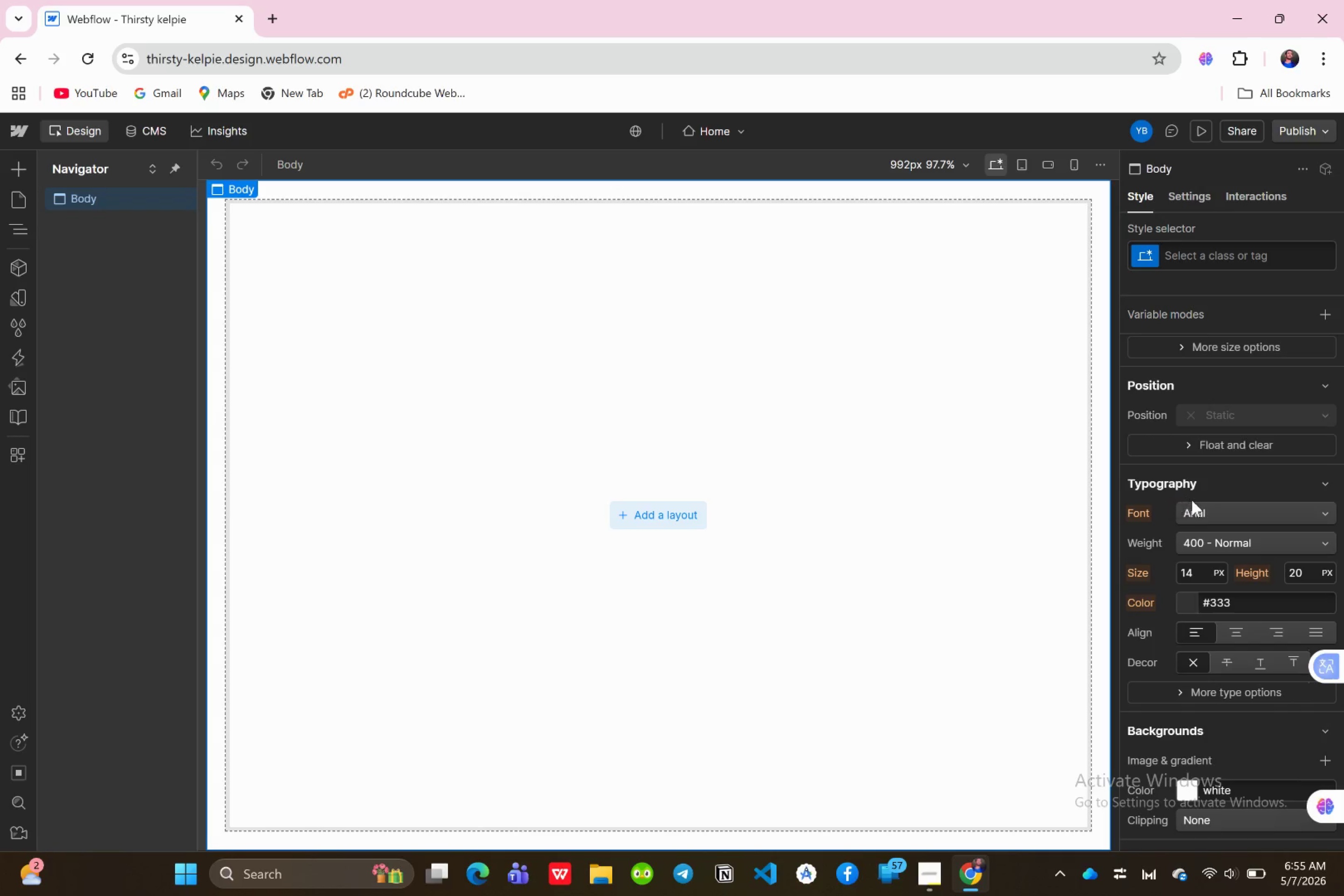 
left_click([1204, 504])
 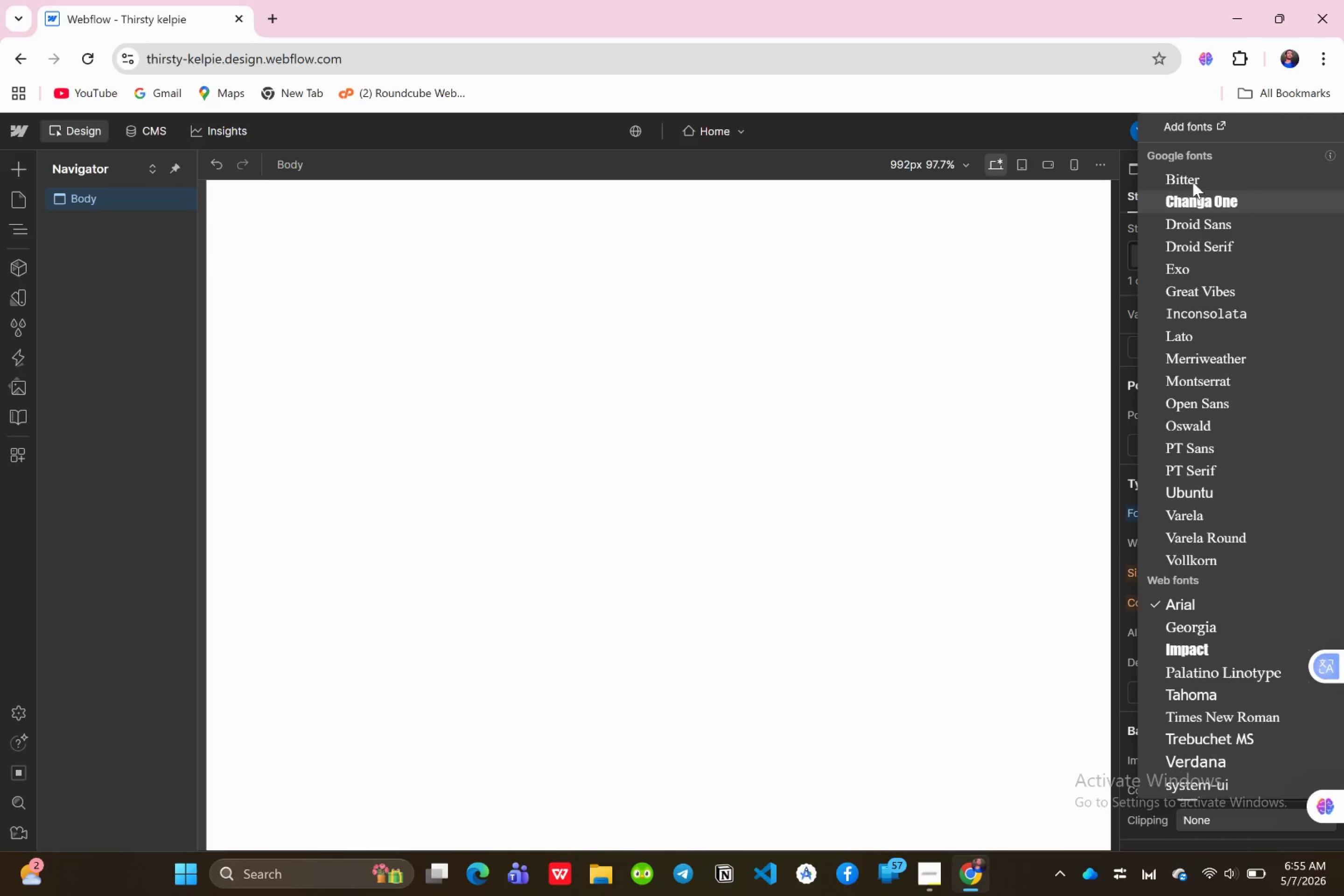 
left_click([1173, 129])
 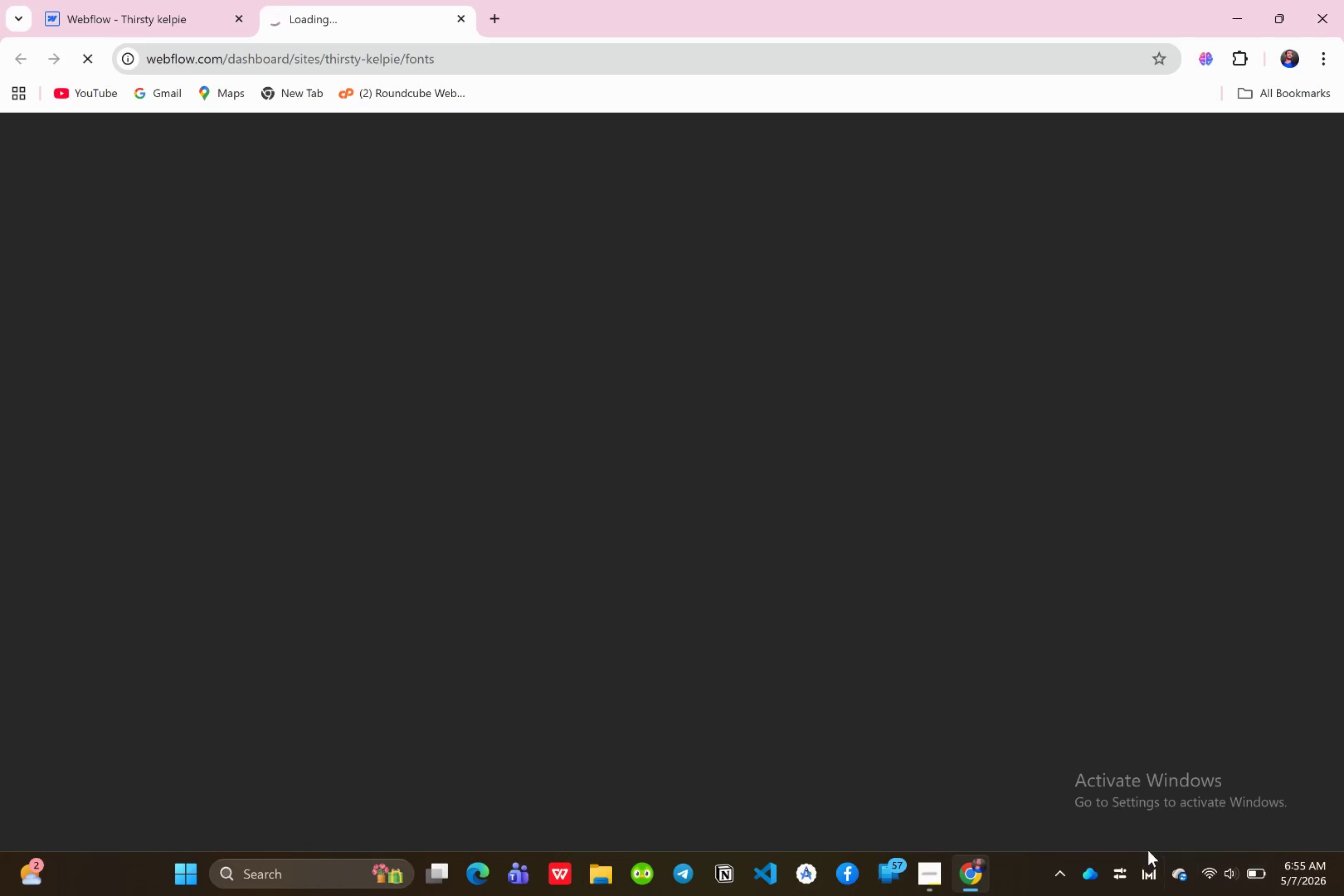 
wait(5.15)
 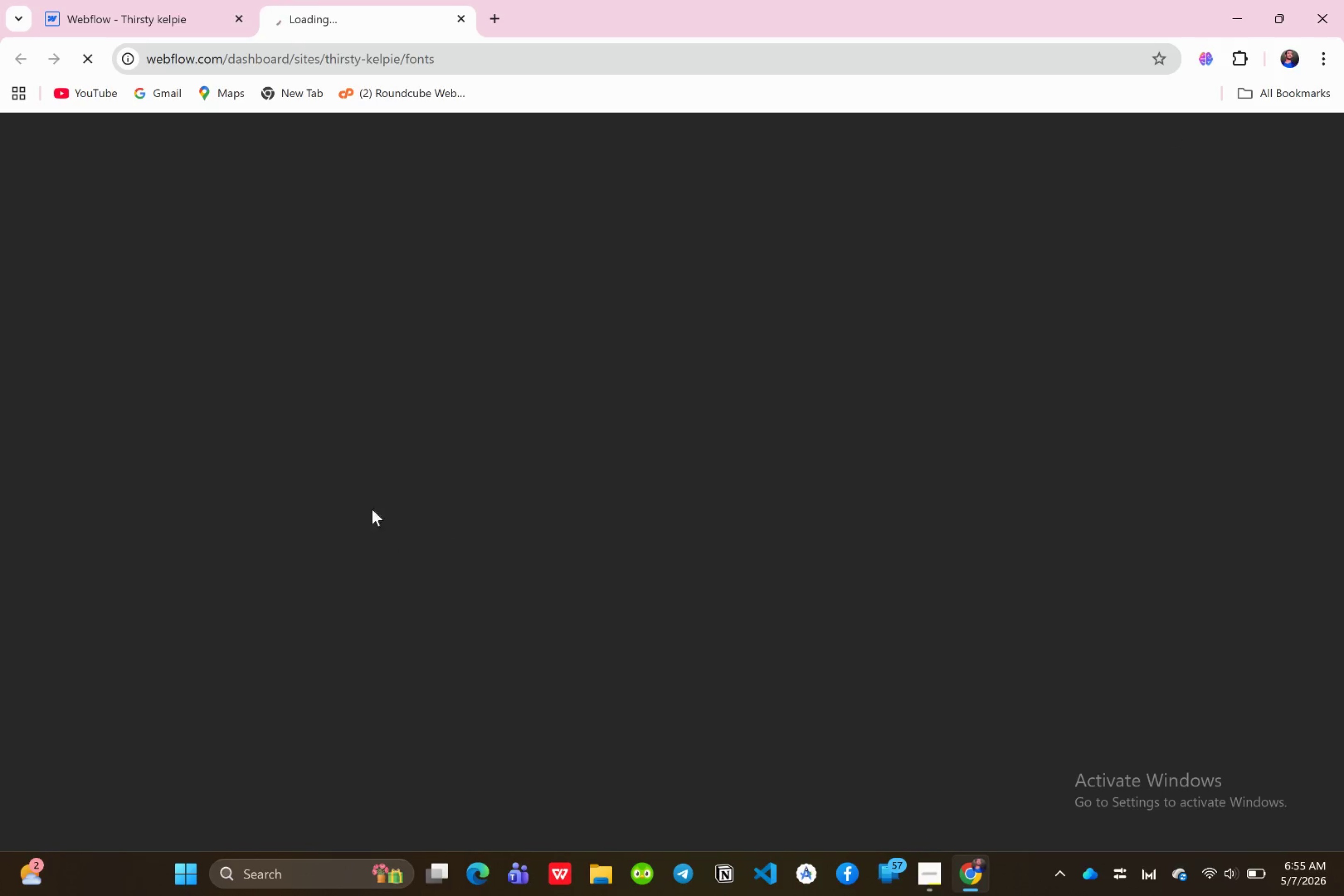 
left_click([1197, 879])
 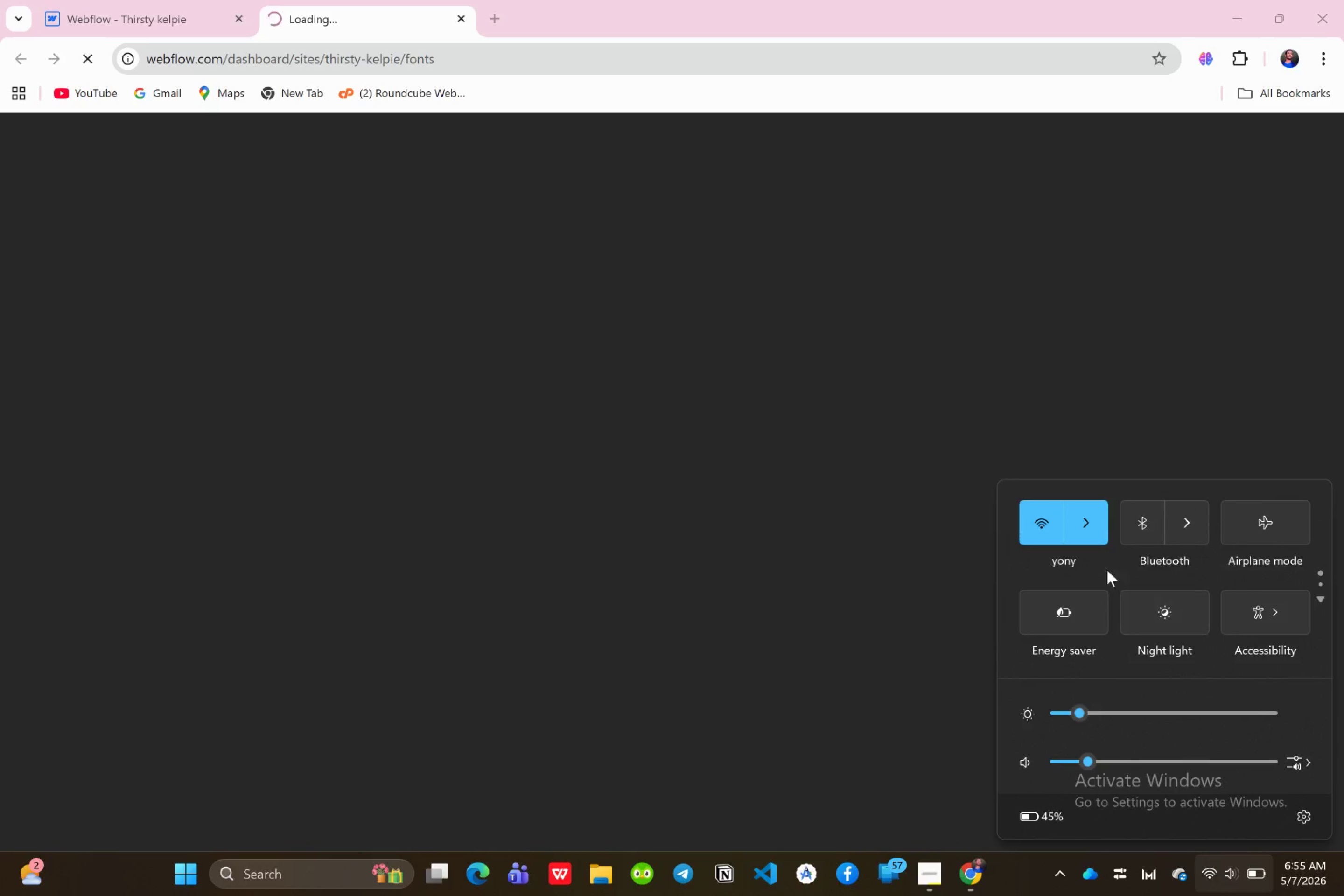 
left_click([1090, 526])
 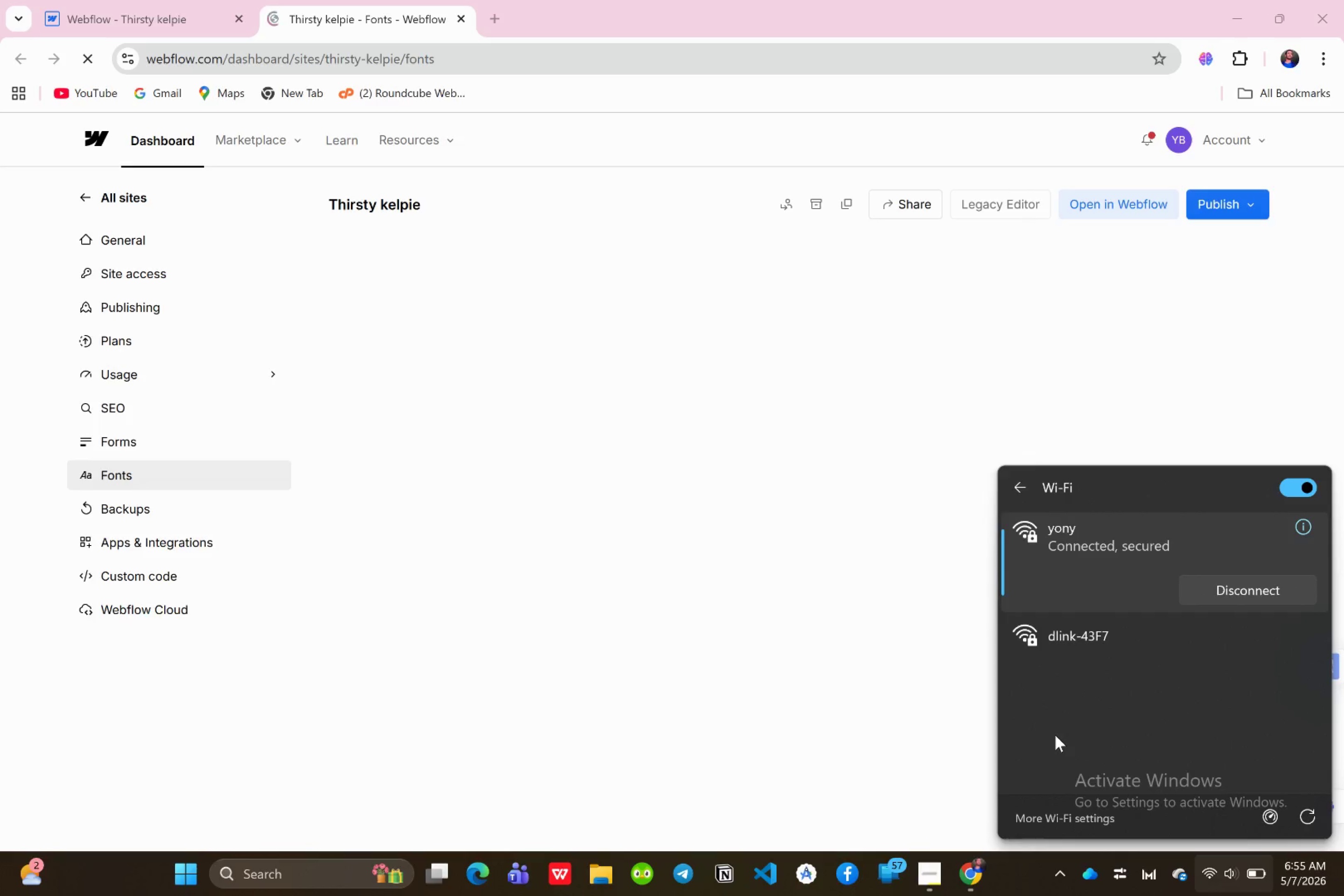 
wait(21.61)
 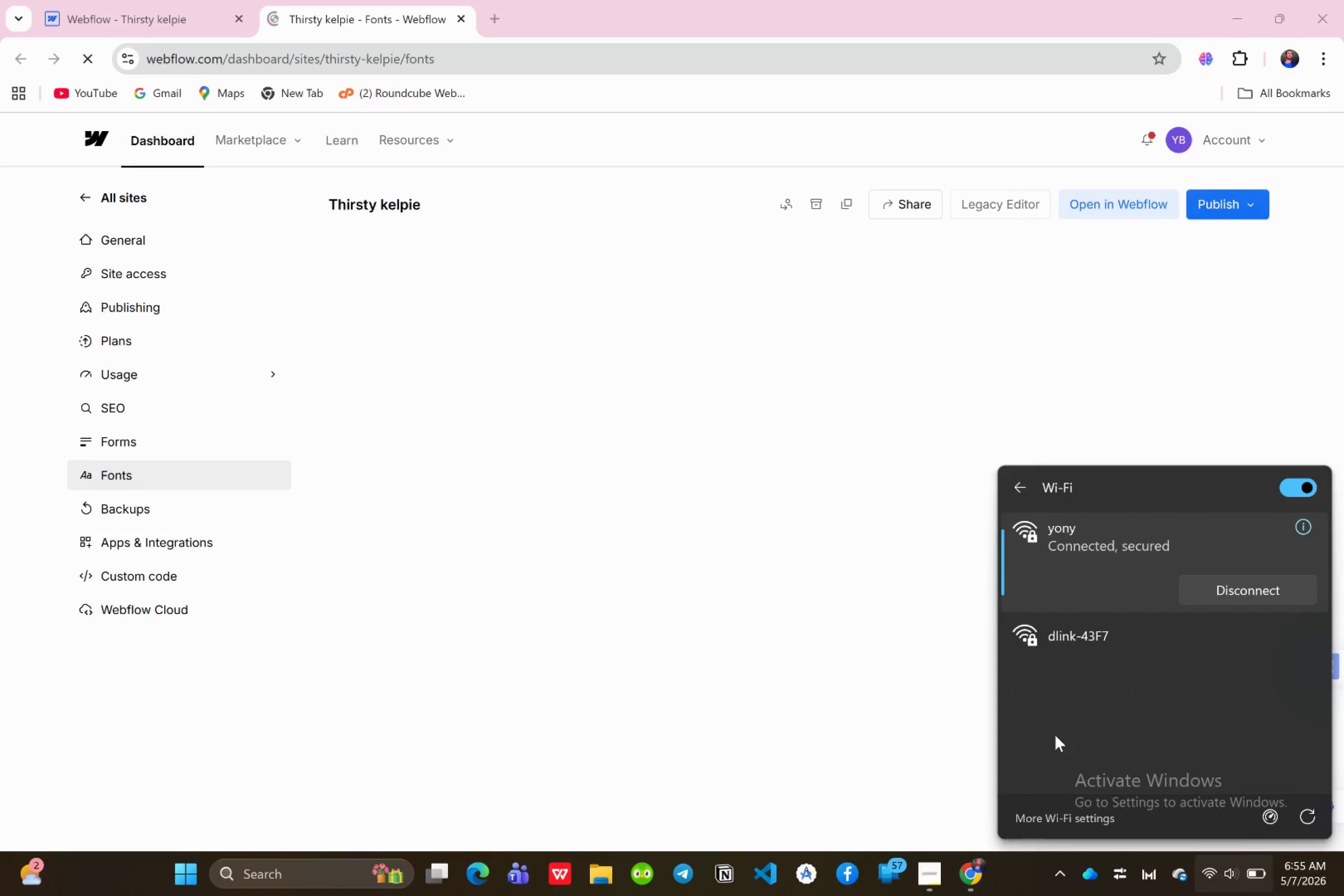 
left_click([1032, 337])
 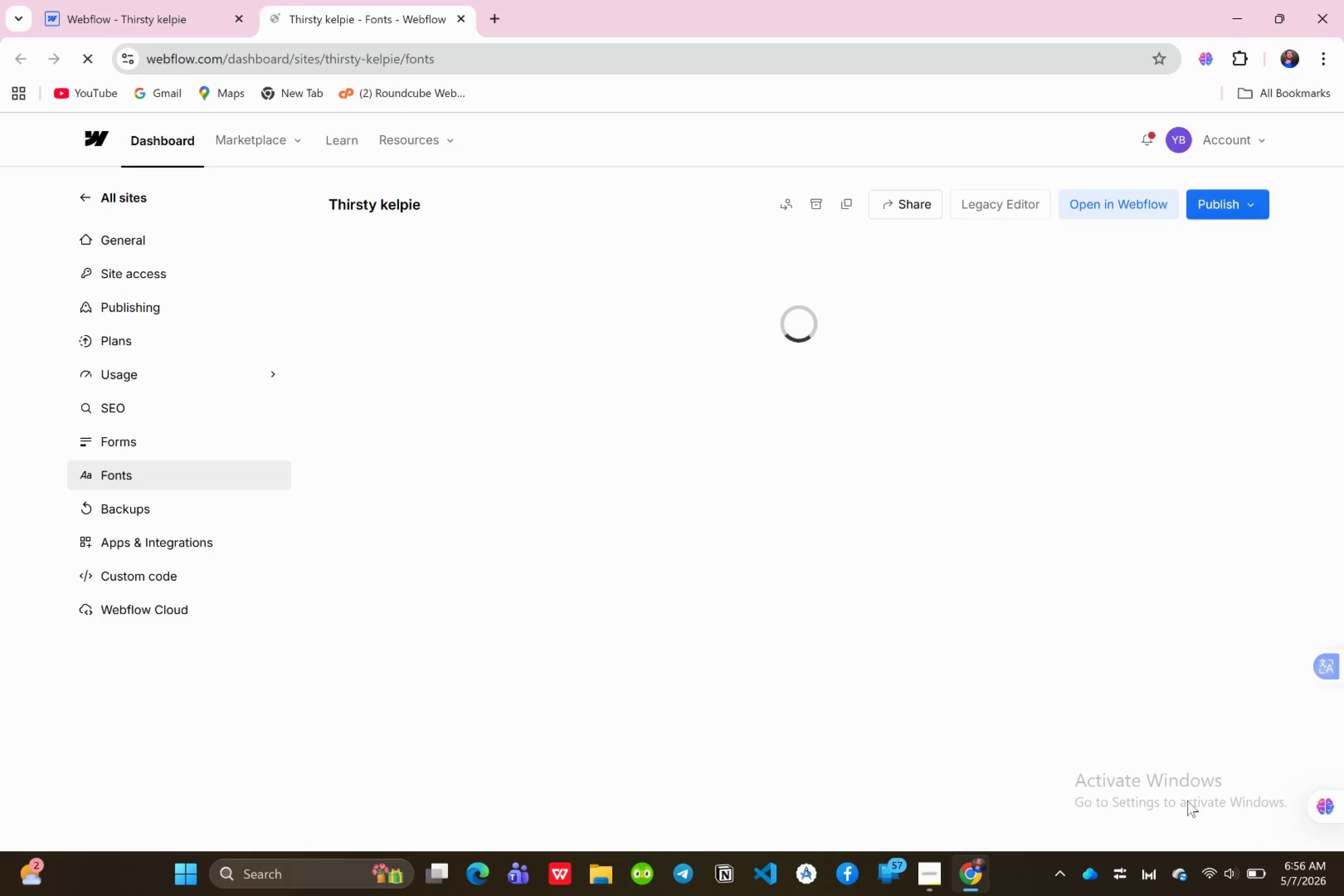 
mouse_move([1200, 847])
 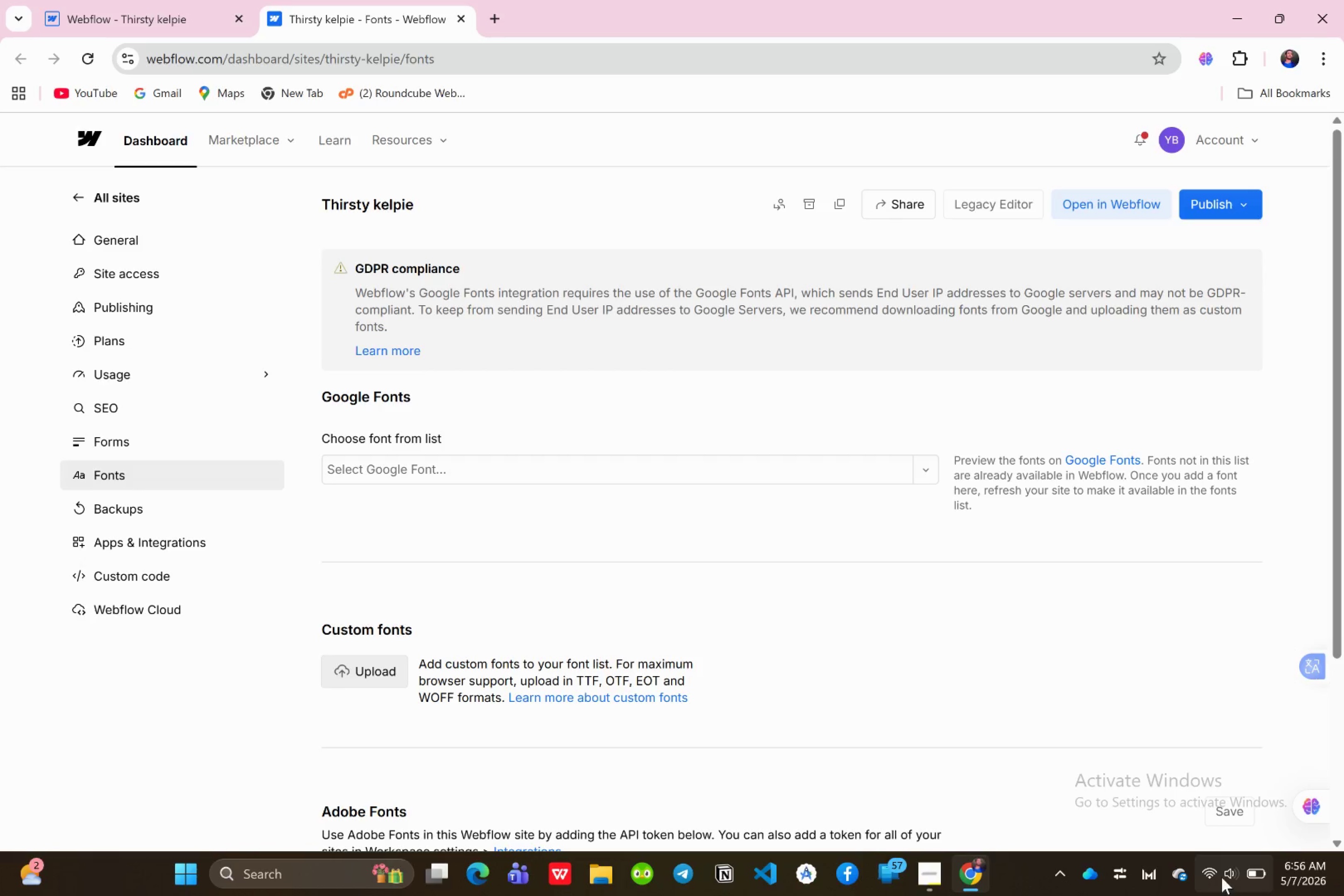 
left_click([1222, 877])
 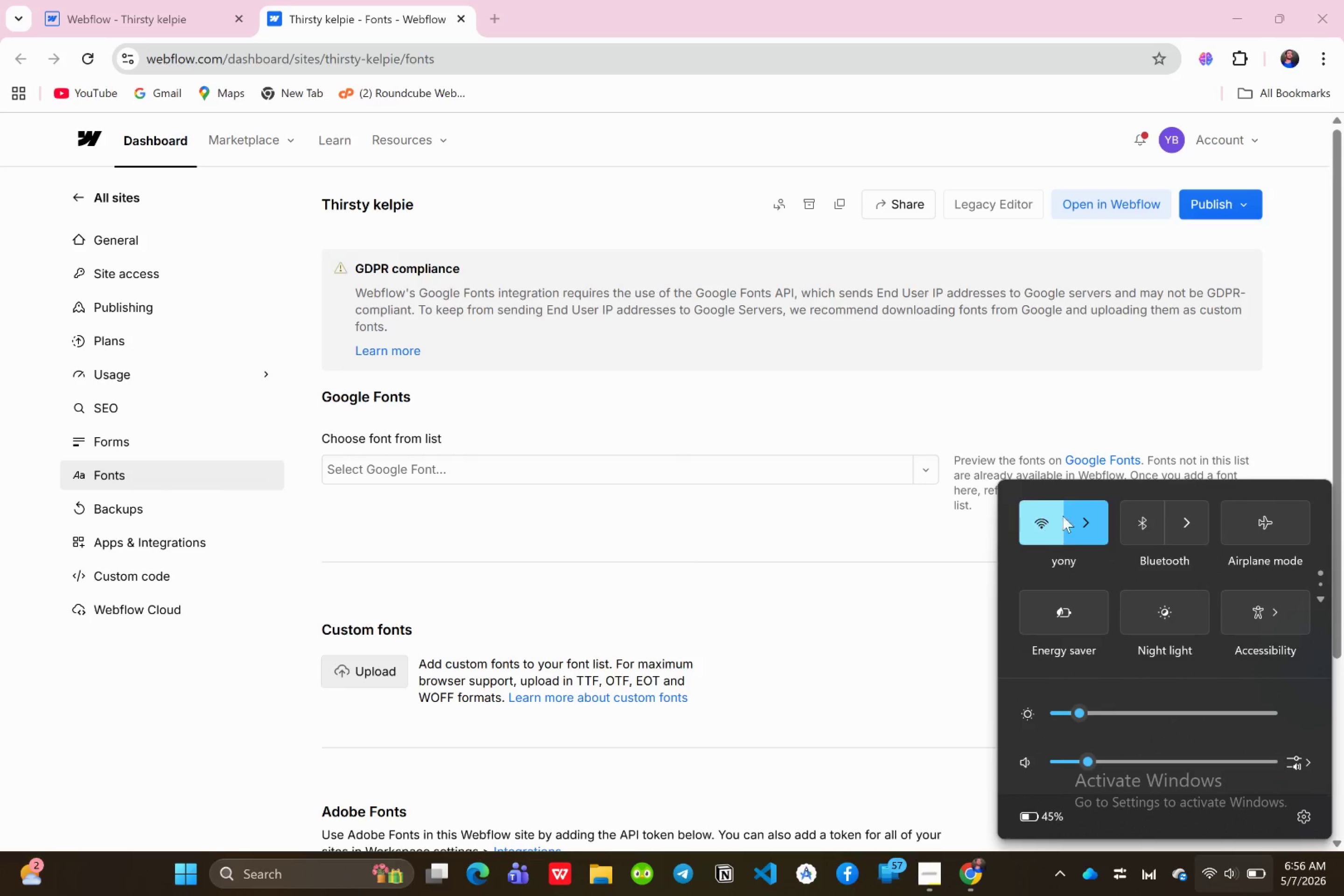 
left_click([1073, 517])
 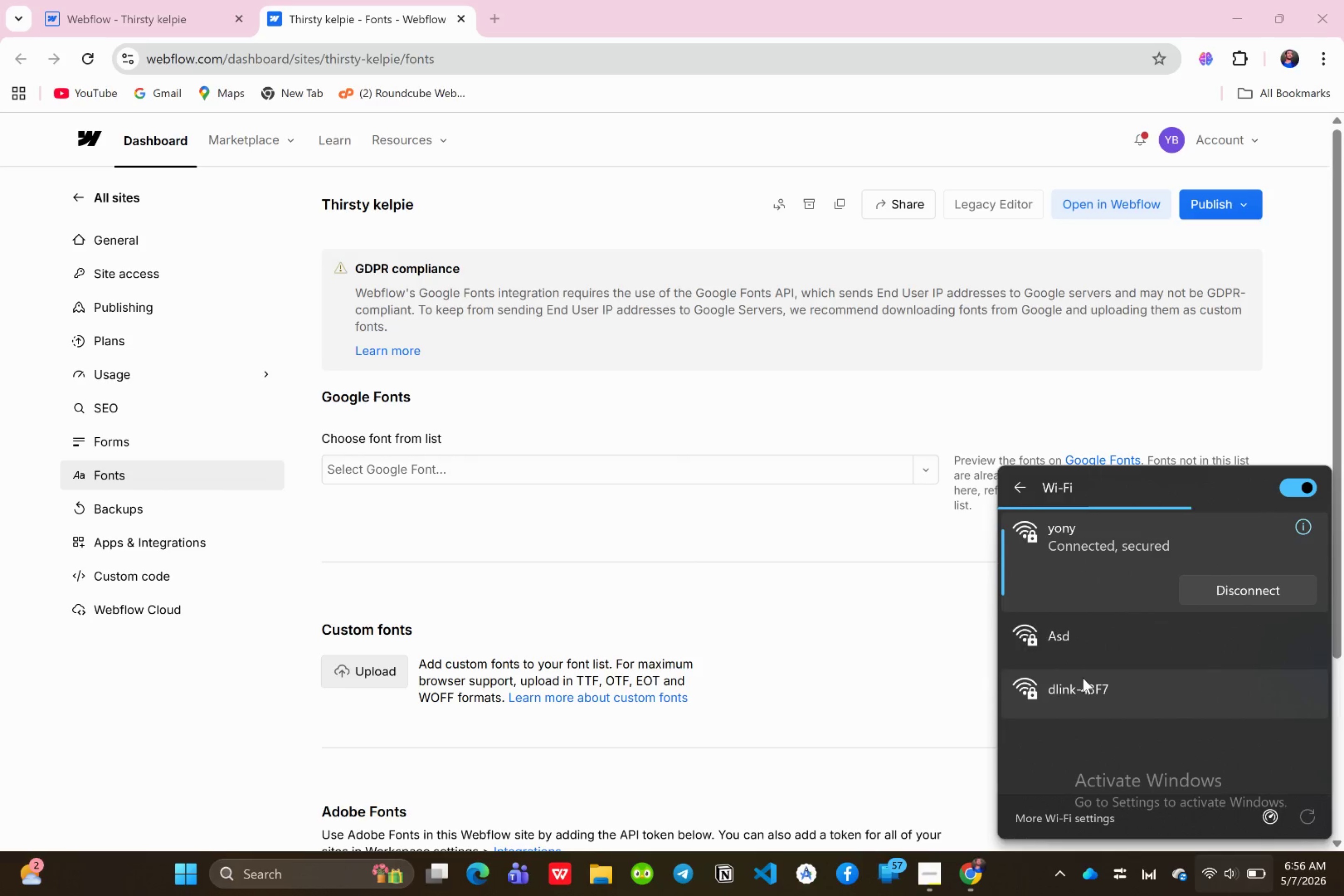 
left_click([1061, 625])
 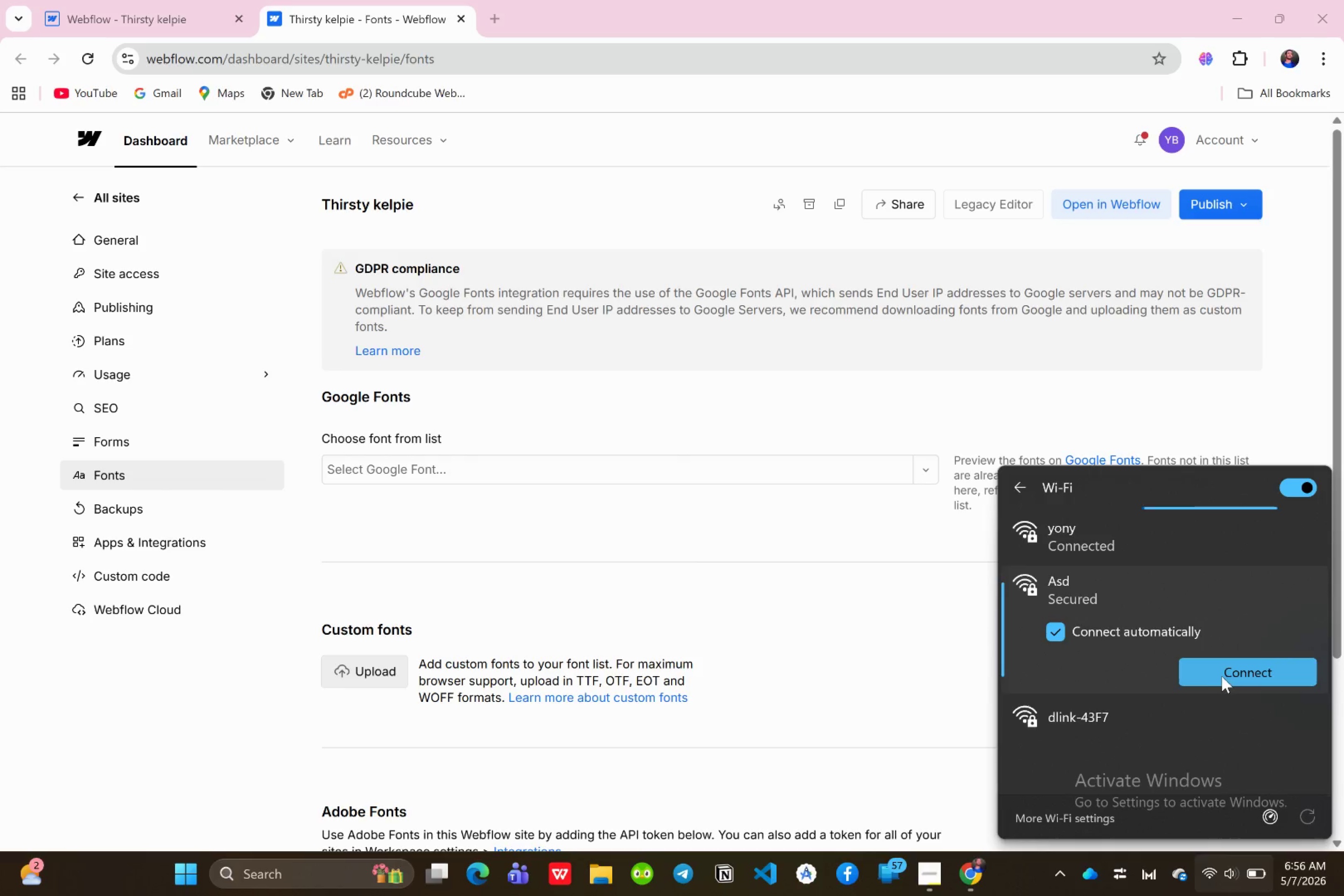 
left_click([1223, 672])
 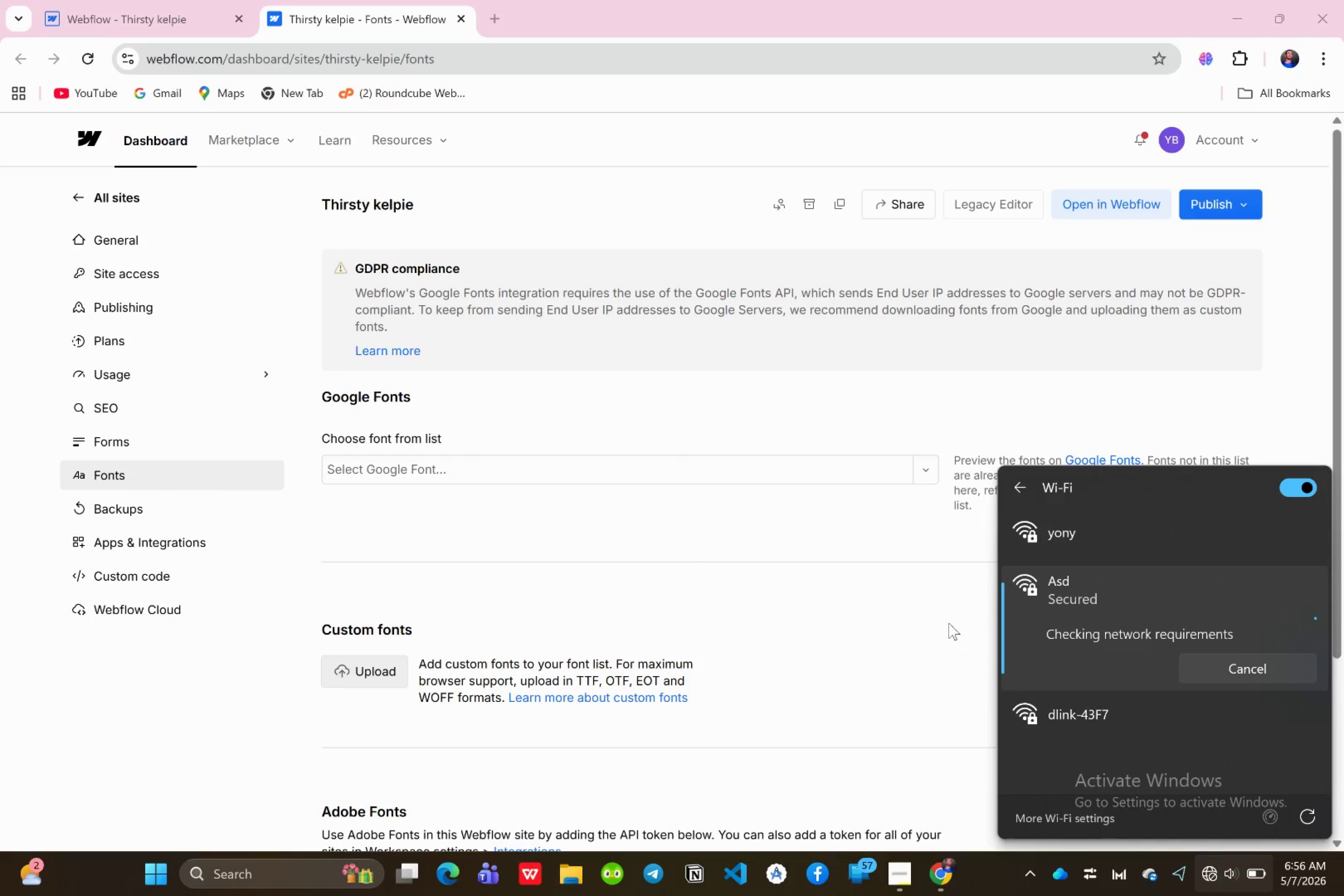 
left_click([949, 623])
 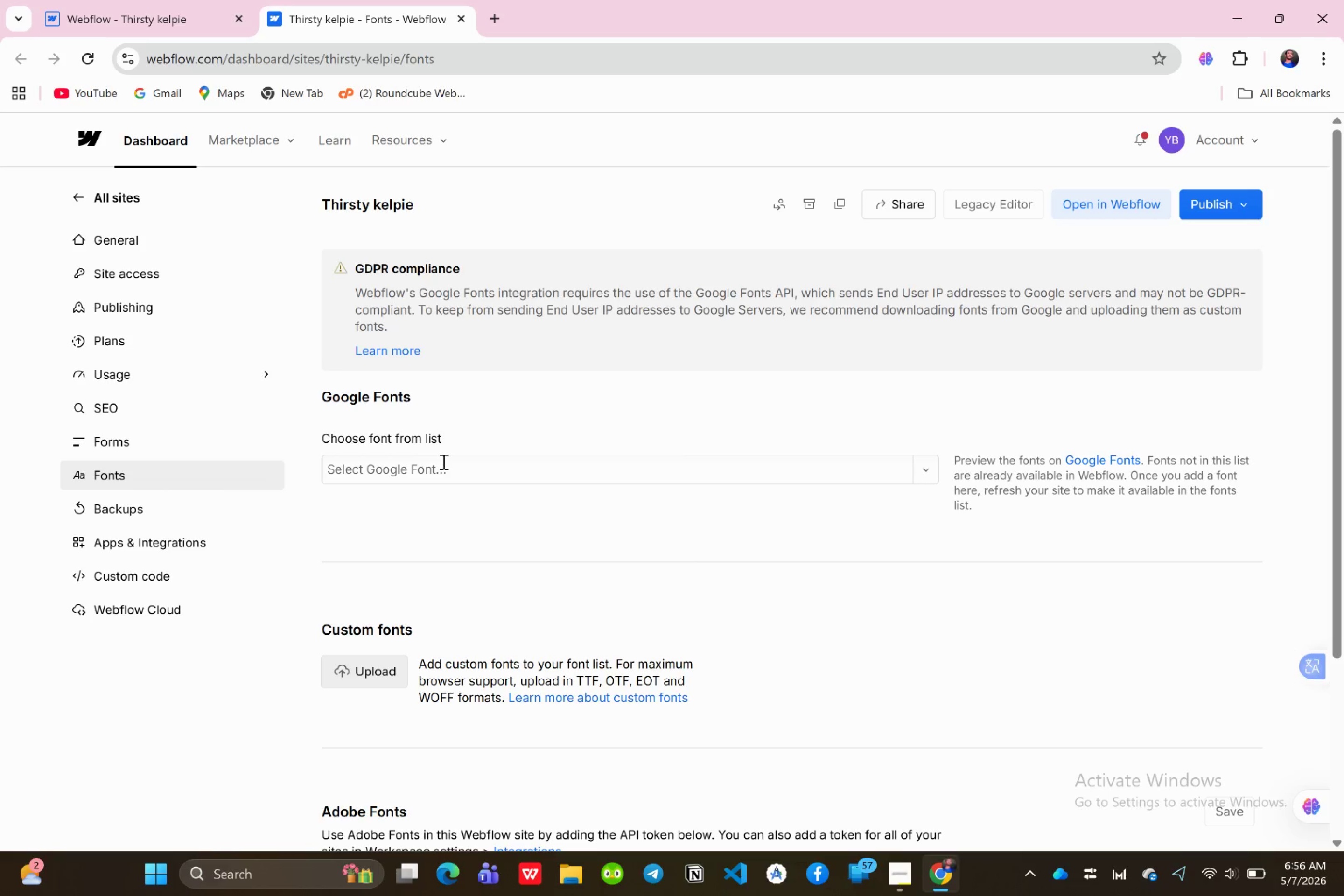 
left_click([442, 462])
 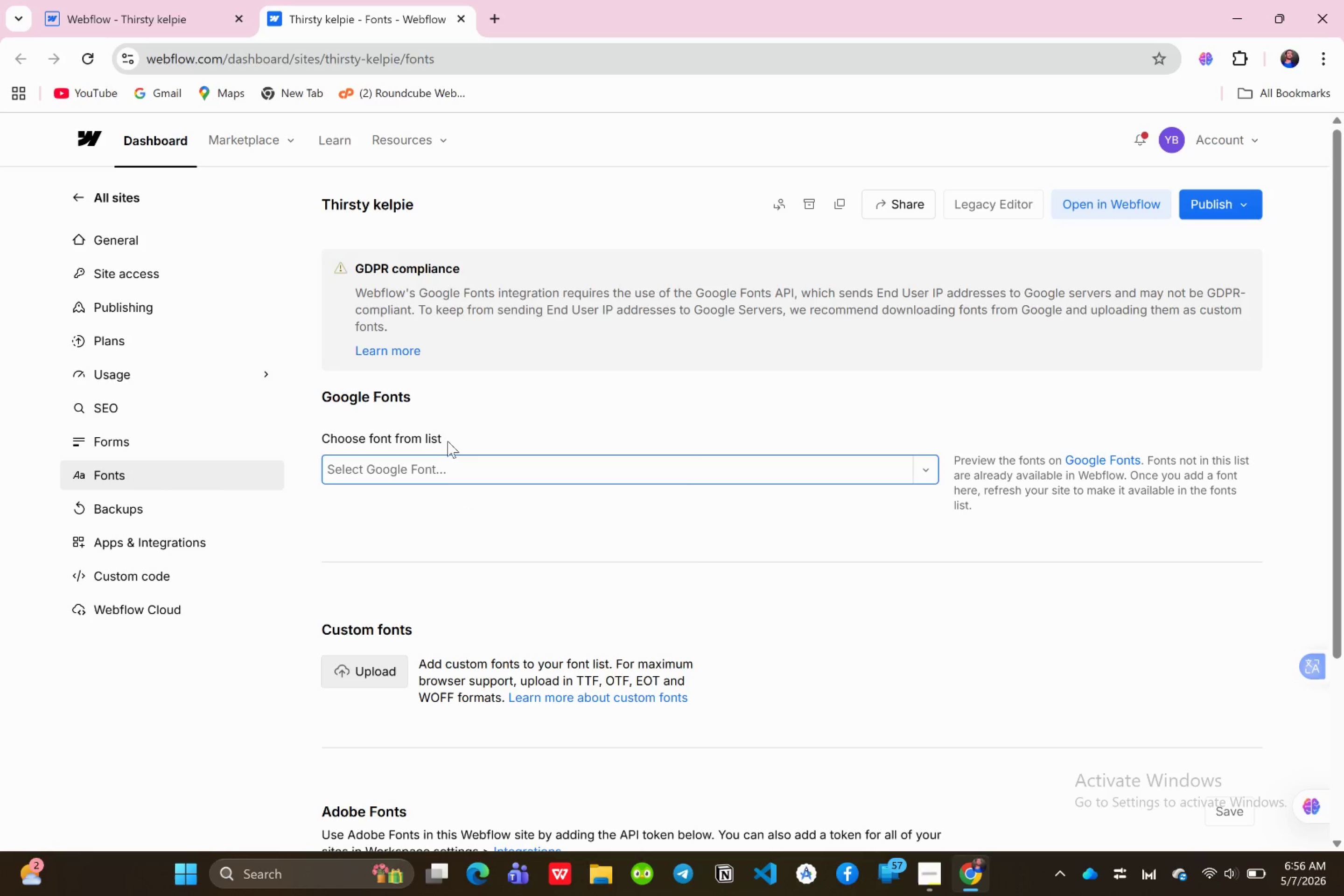 
type(coro)
key(Backspace)
 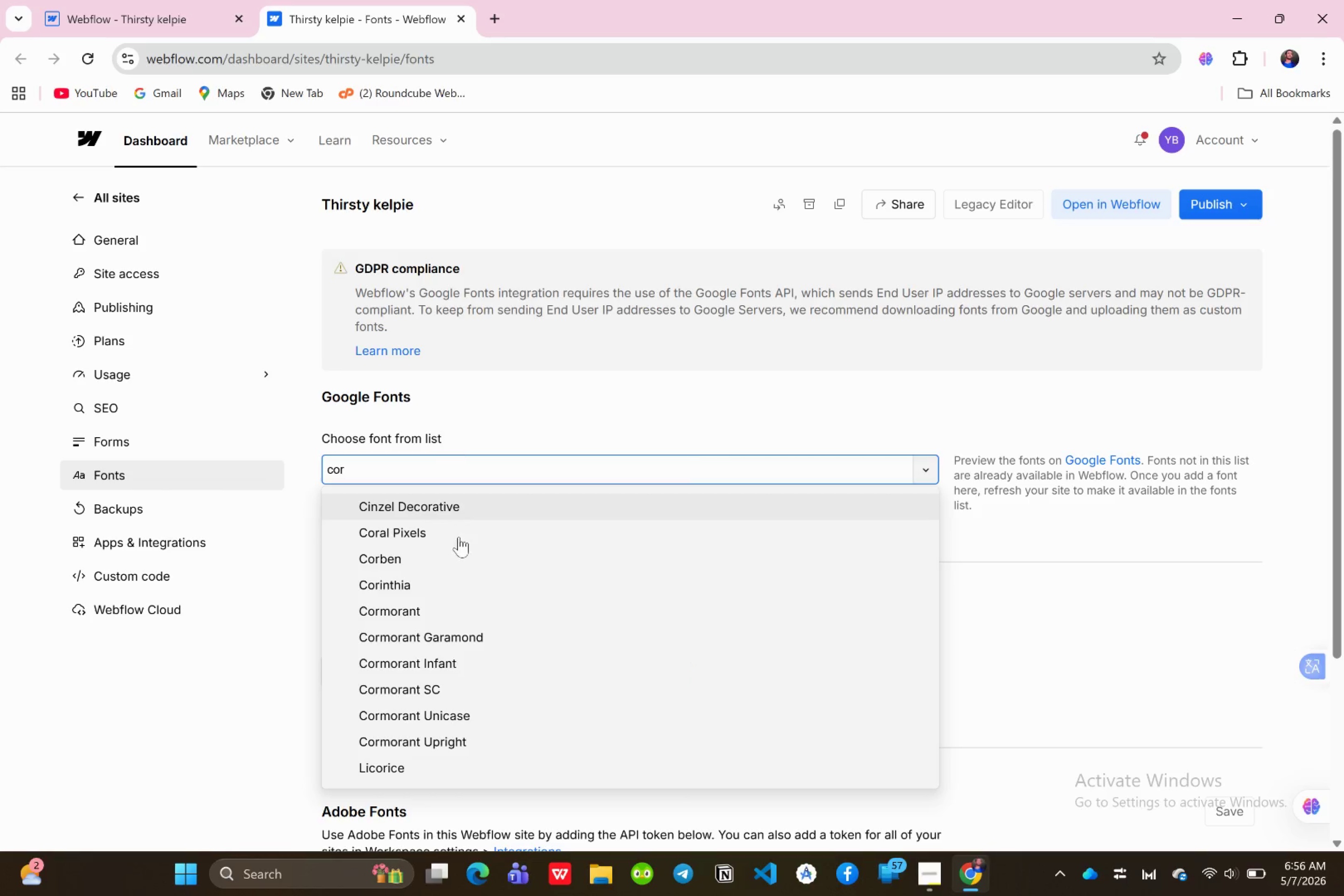 
left_click([464, 630])
 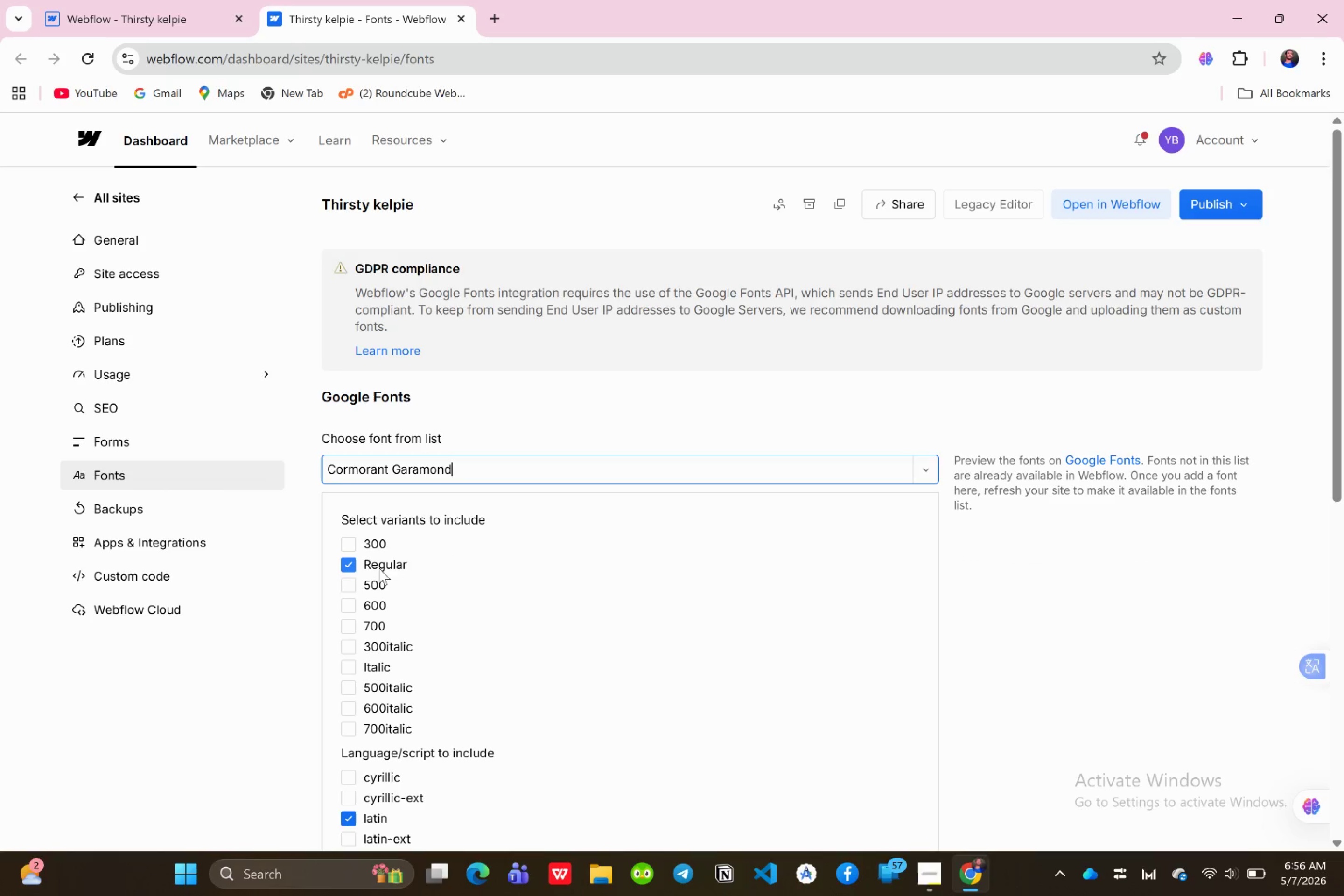 
left_click([350, 606])
 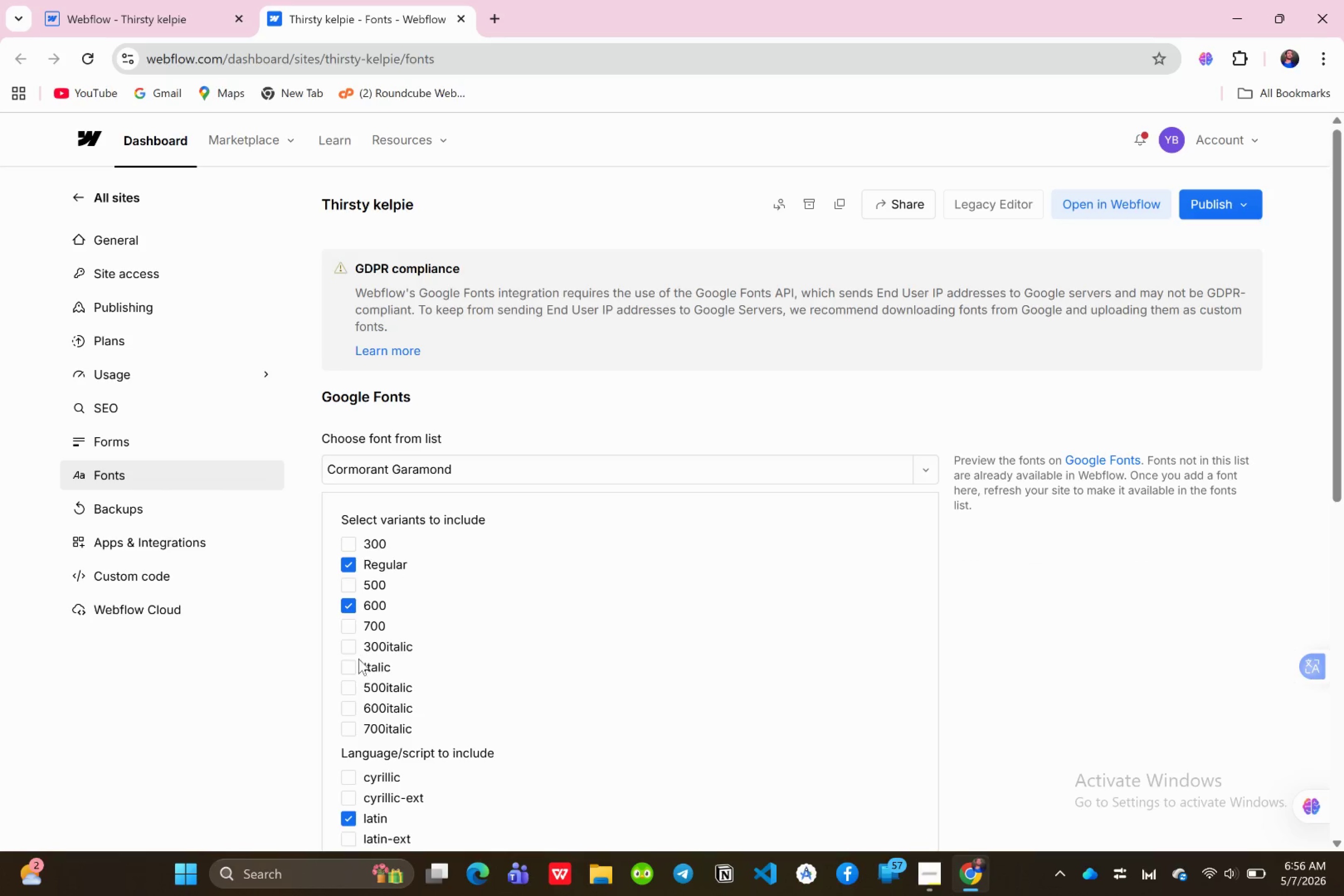 
left_click([348, 630])
 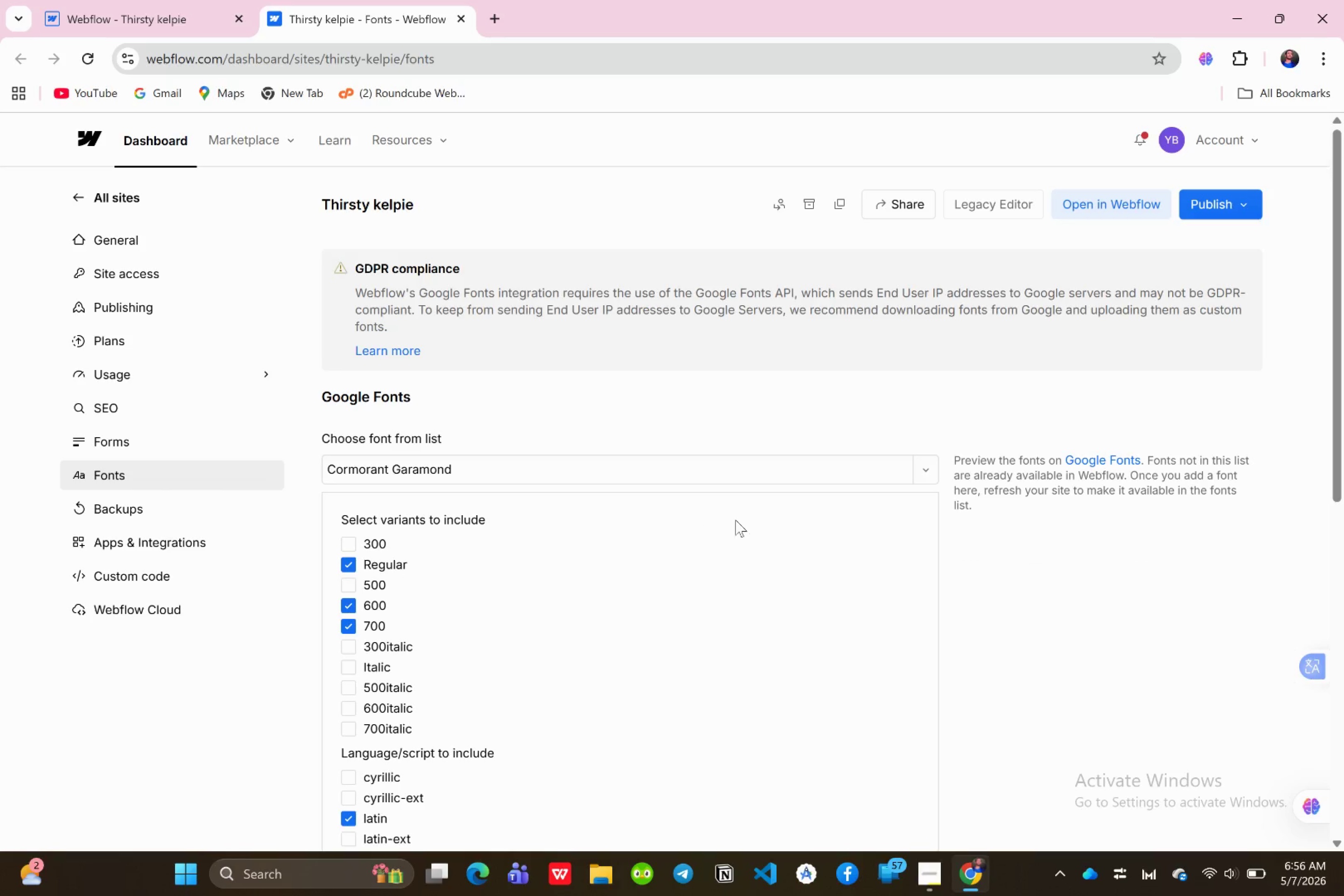 
scroll: coordinate [835, 531], scroll_direction: down, amount: 4.0
 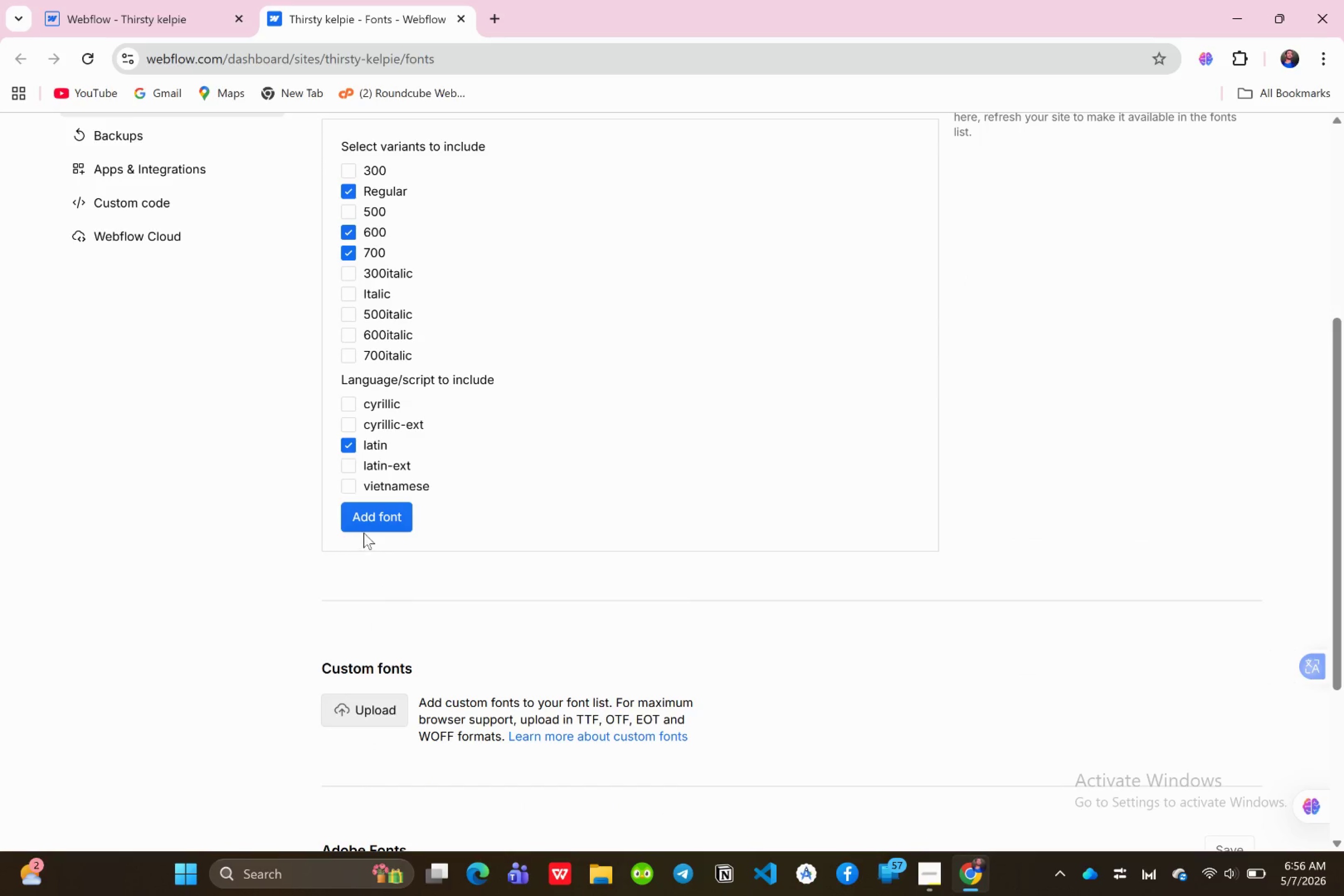 
left_click([366, 522])
 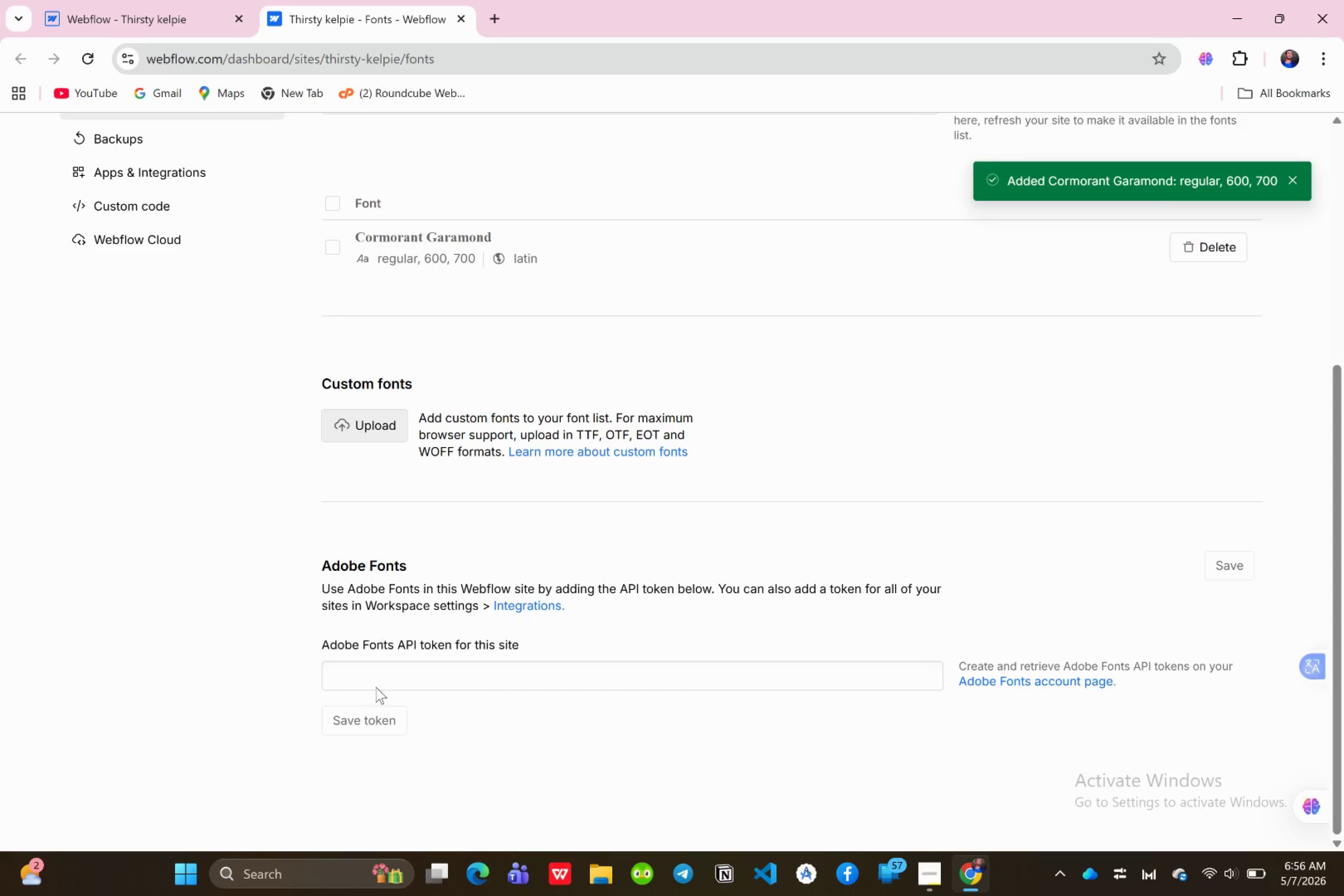 
wait(5.51)
 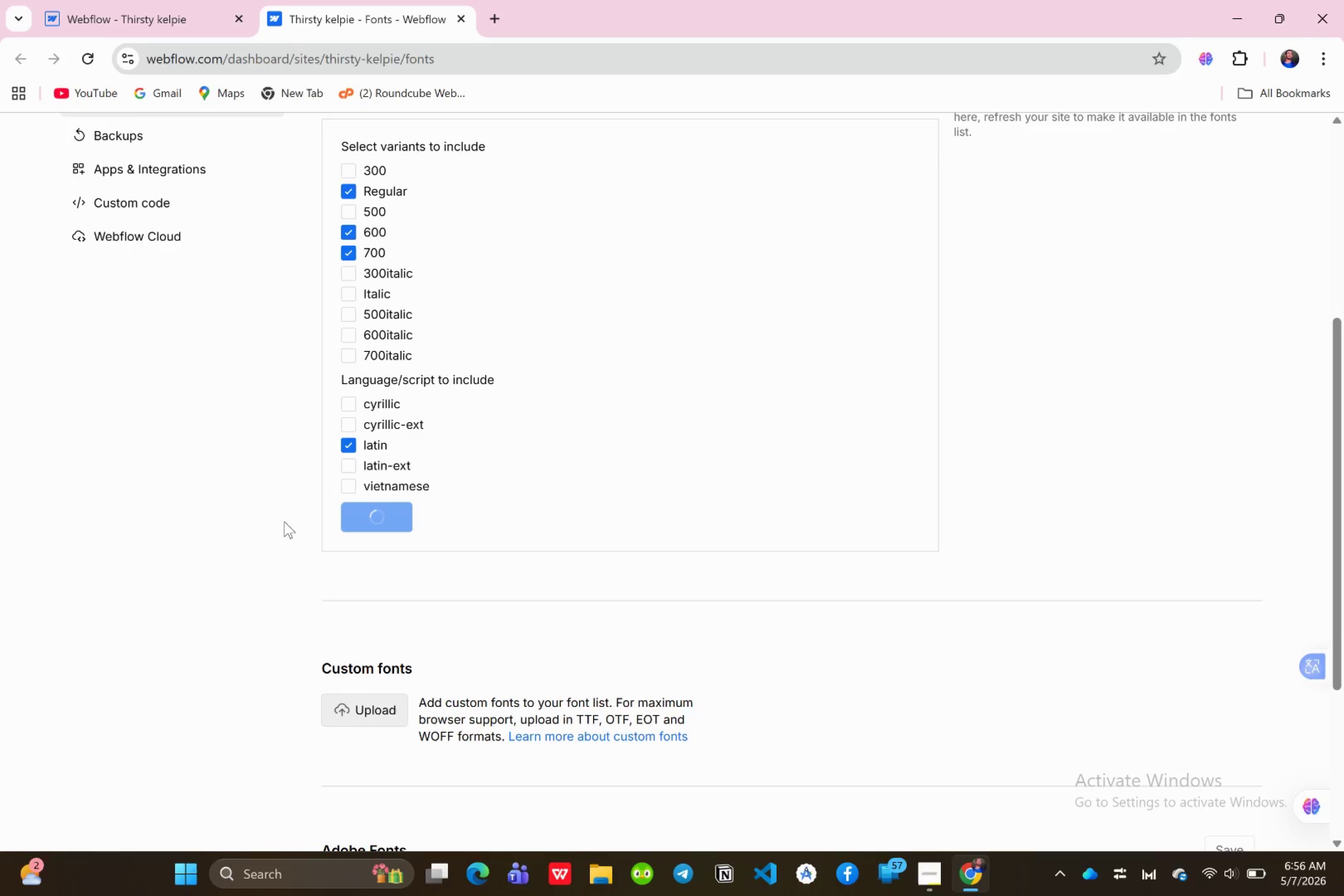 
scroll: coordinate [546, 397], scroll_direction: up, amount: 4.0
 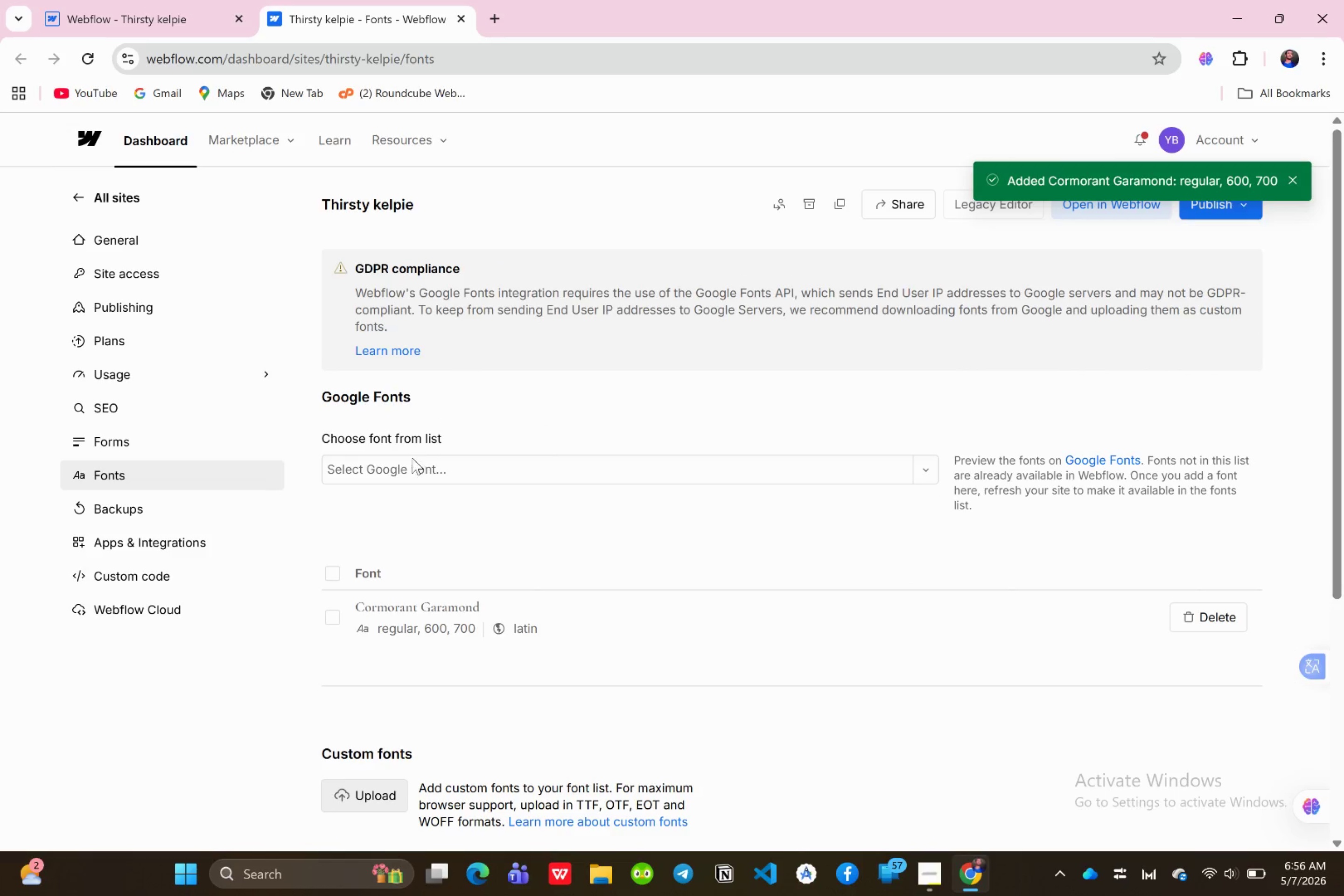 
left_click([398, 470])
 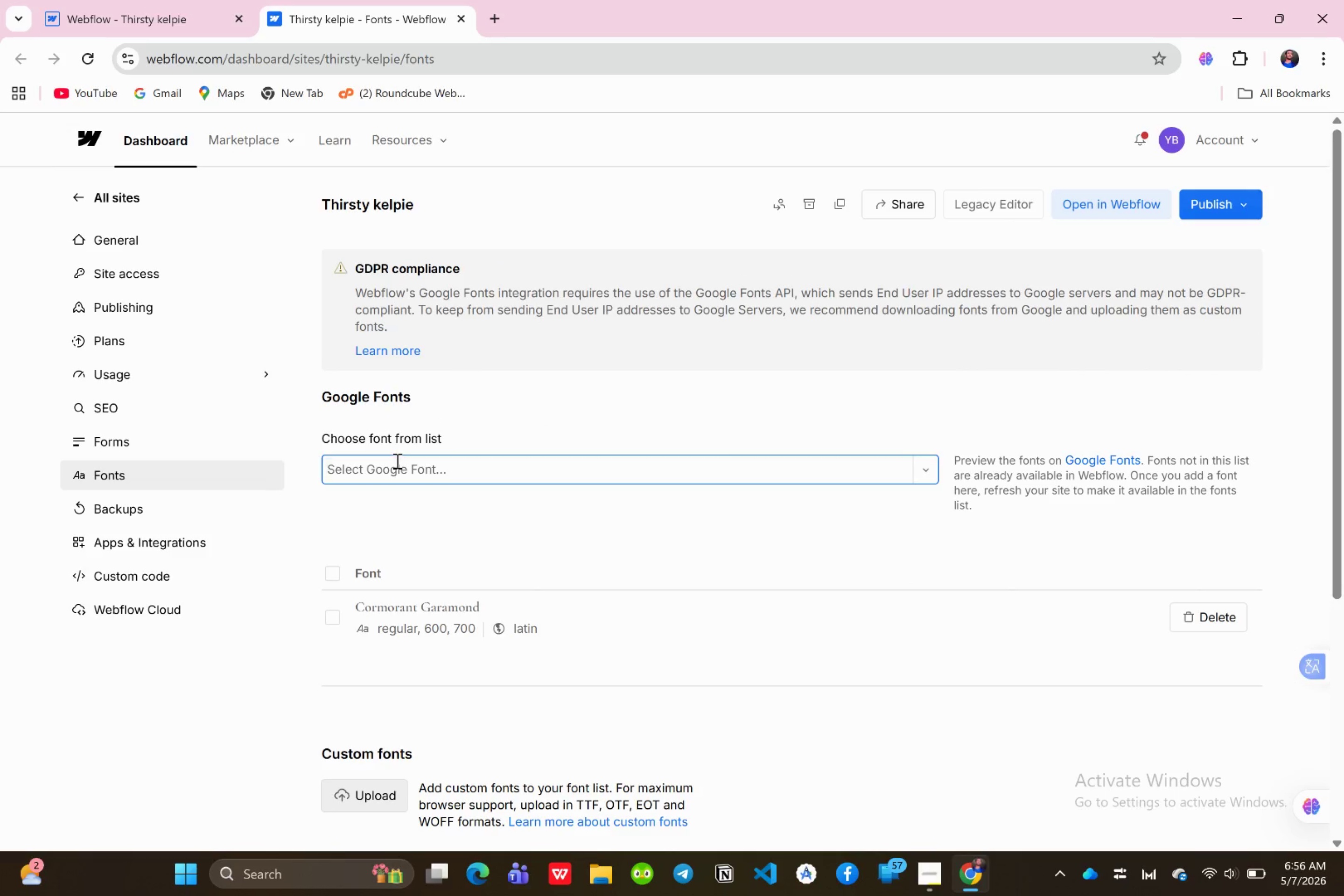 
type(inter)
 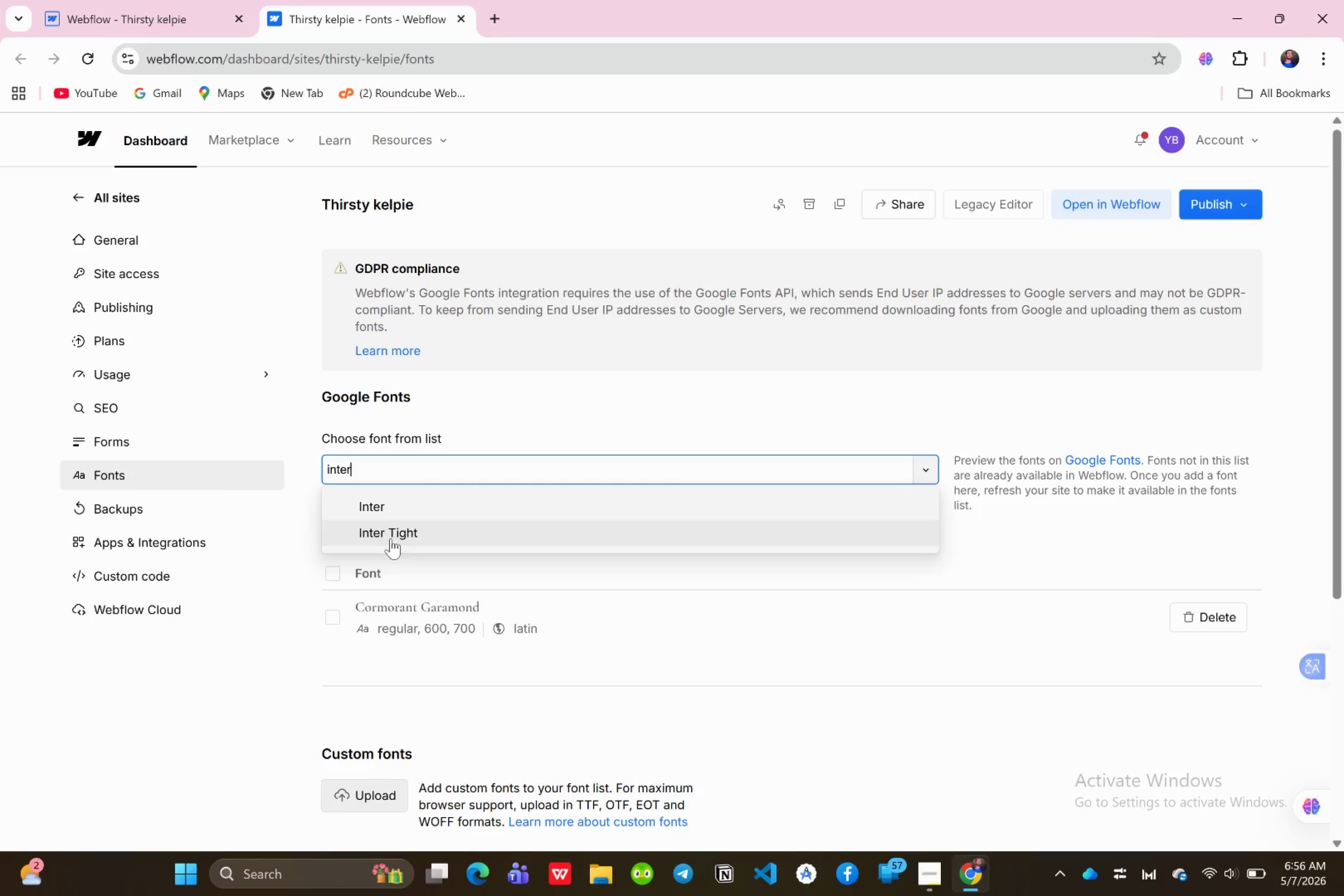 
left_click([385, 514])
 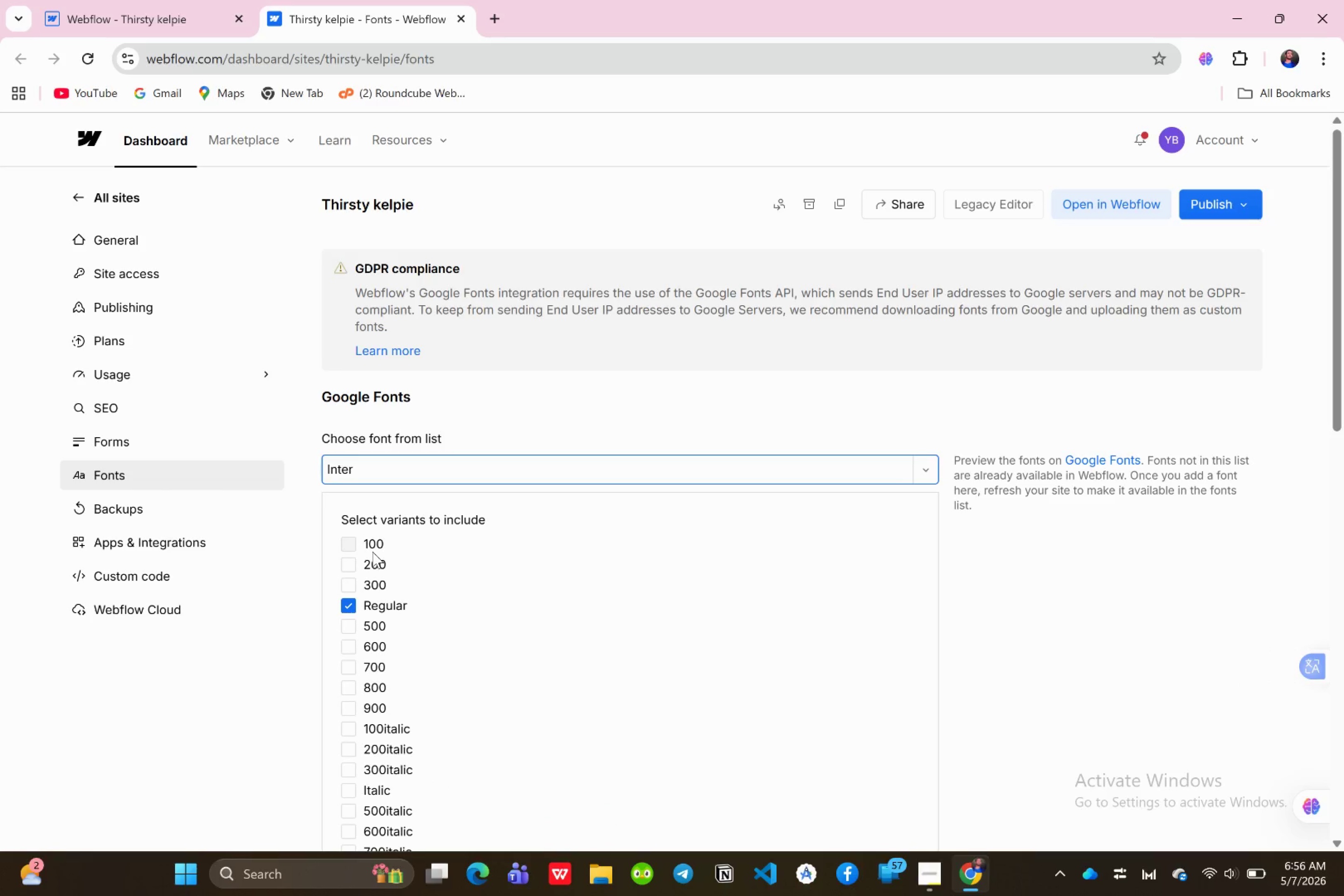 
scroll: coordinate [377, 552], scroll_direction: down, amount: 1.0
 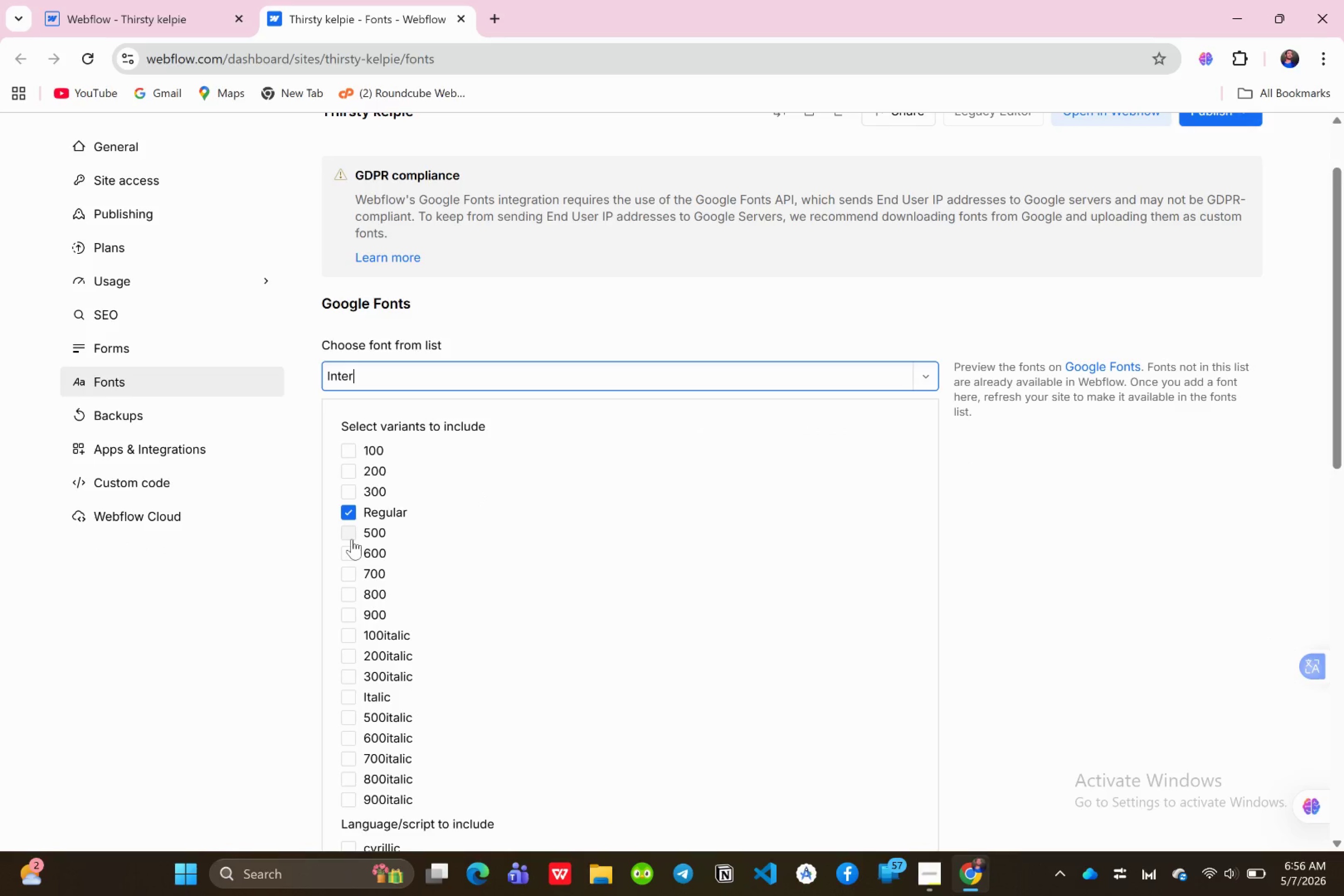 
left_click([352, 539])
 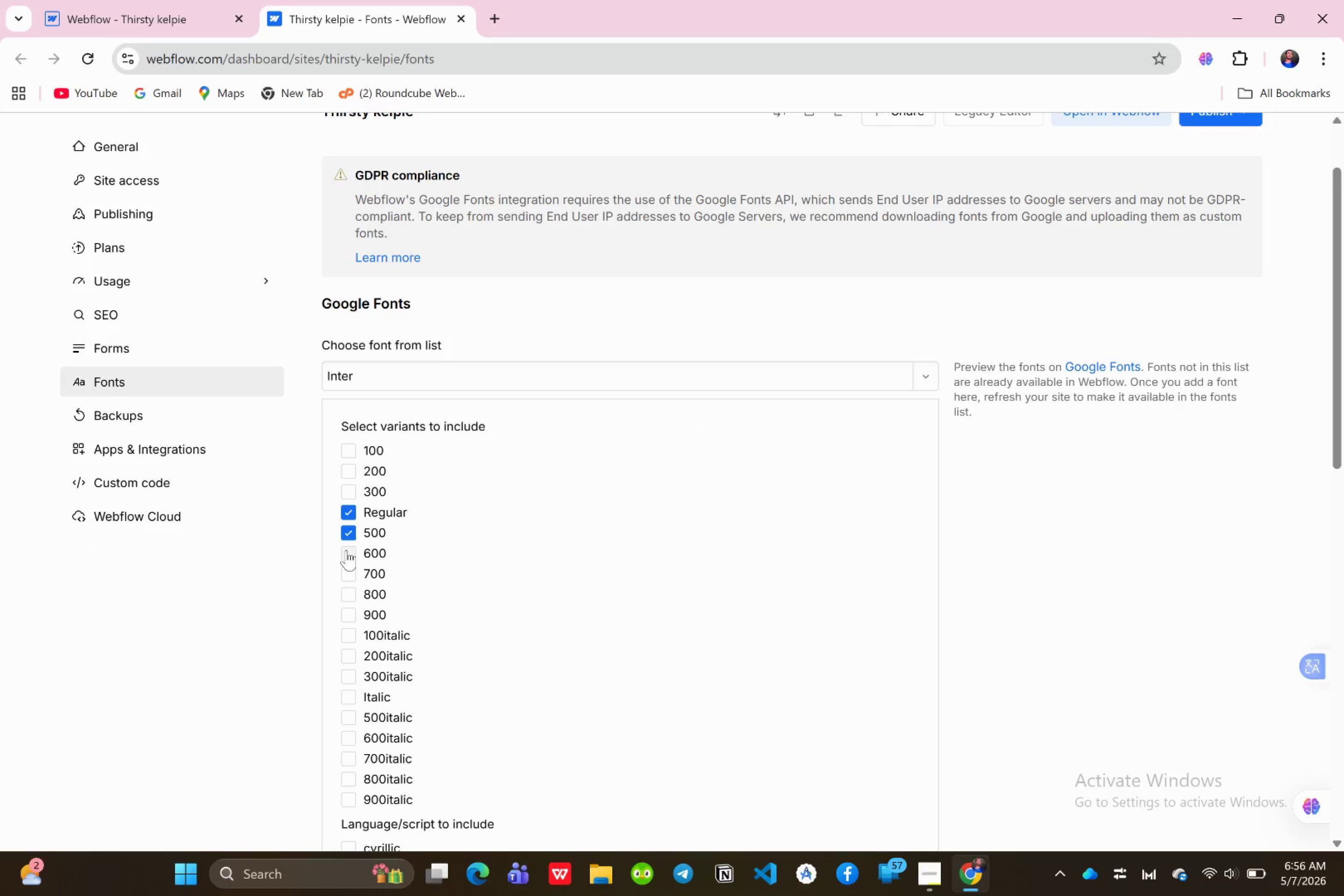 
left_click([346, 550])
 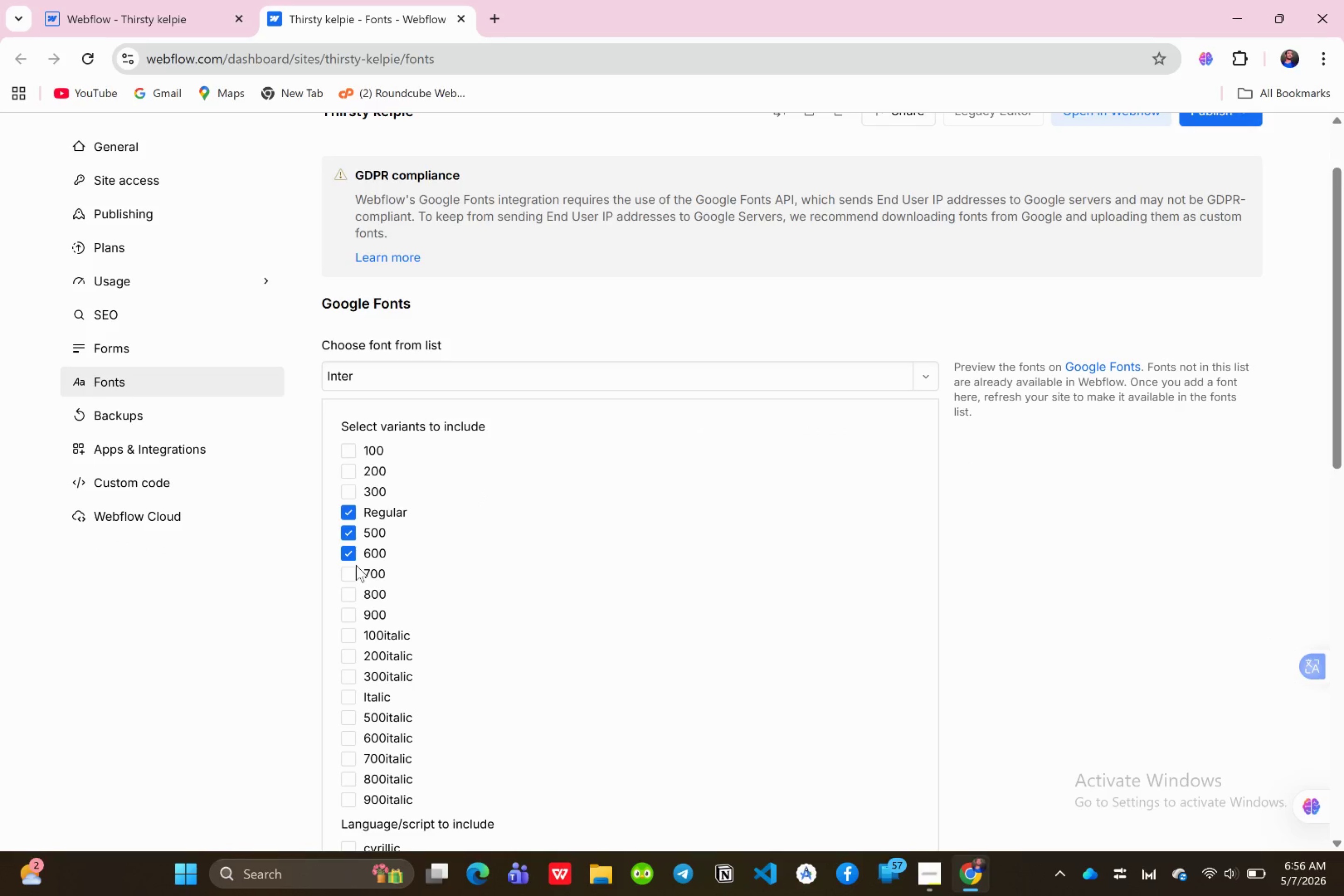 
scroll: coordinate [379, 696], scroll_direction: down, amount: 4.0
 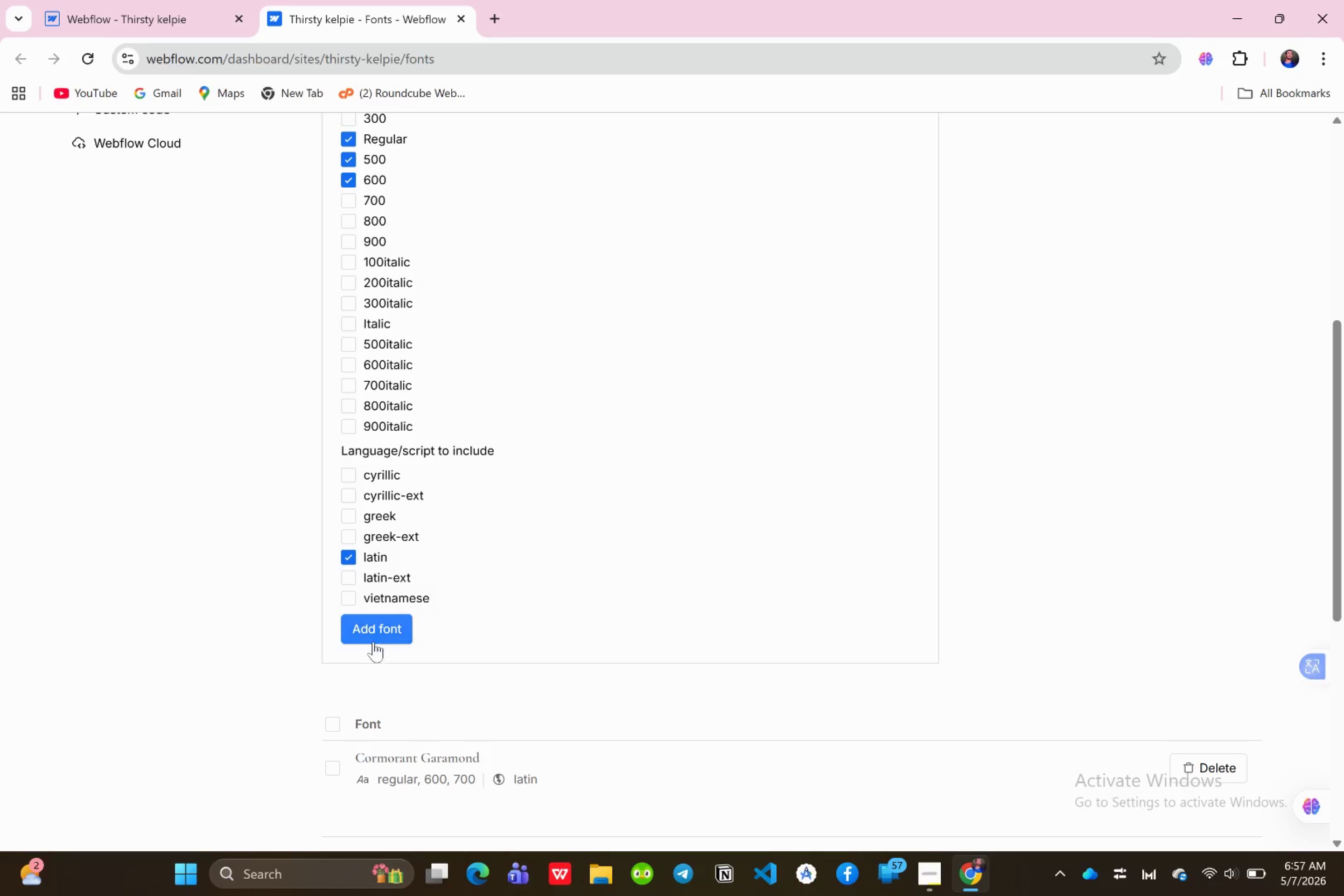 
left_click([373, 625])
 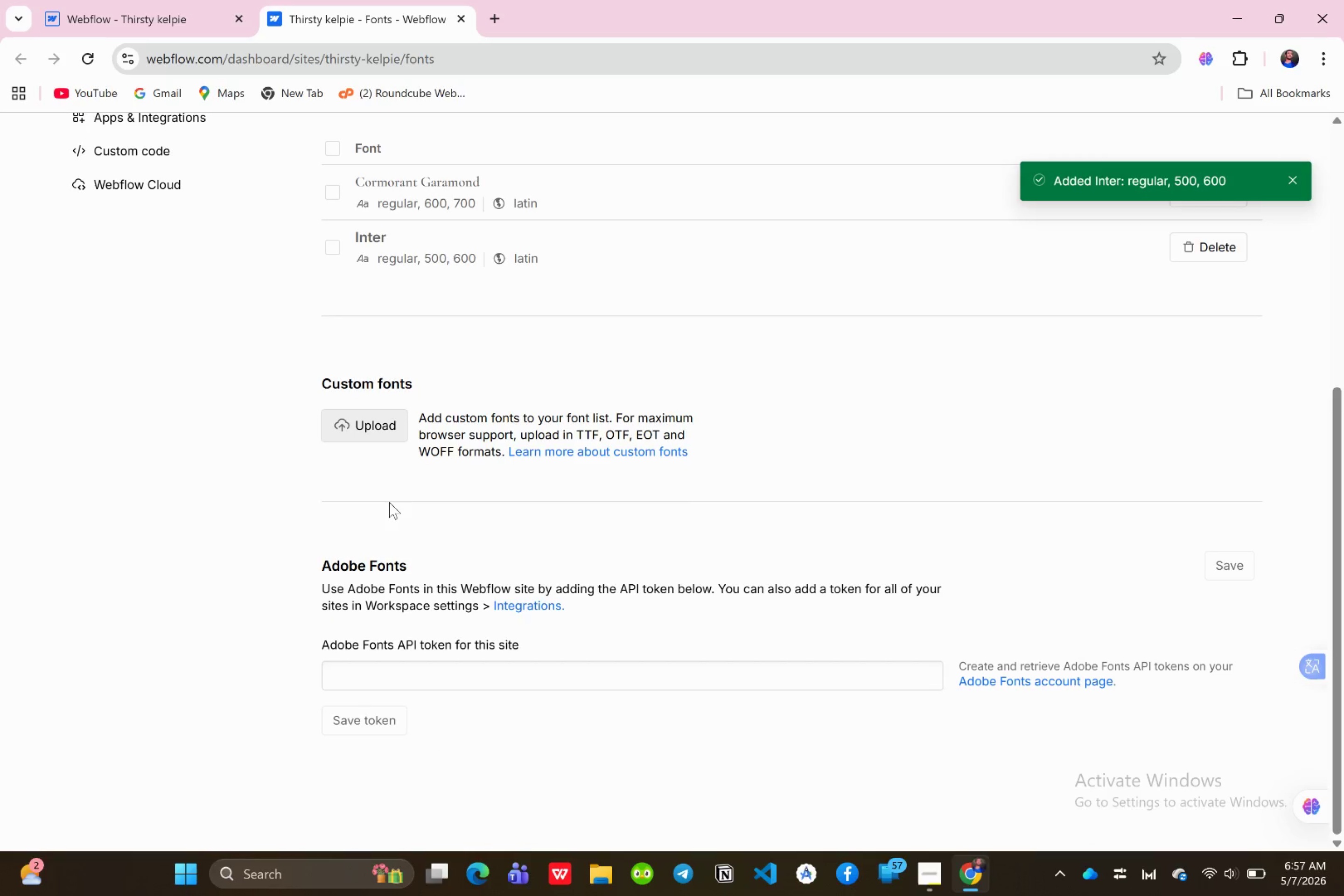 
scroll: coordinate [389, 502], scroll_direction: up, amount: 4.0
 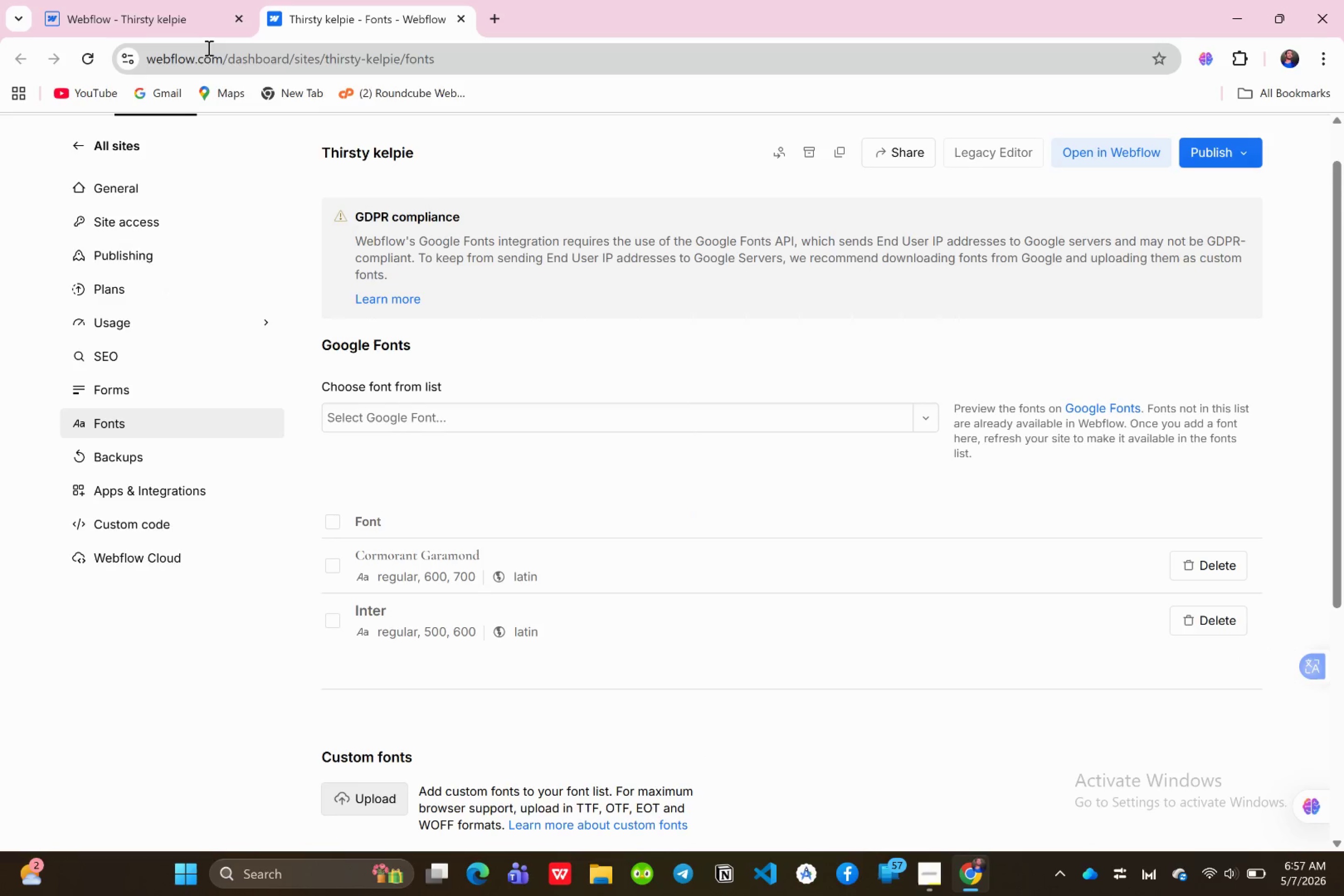 
left_click([182, 24])
 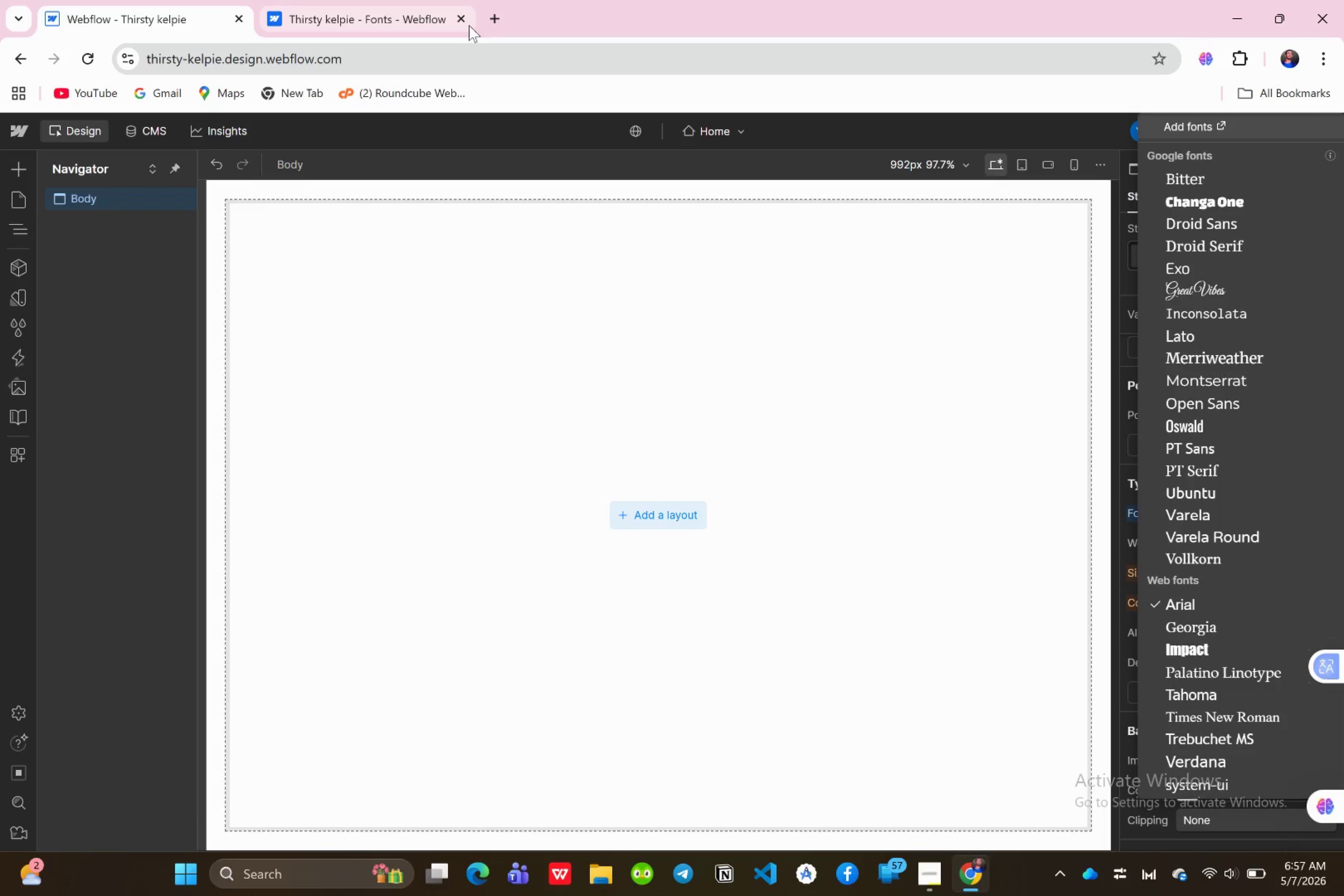 
left_click([463, 21])
 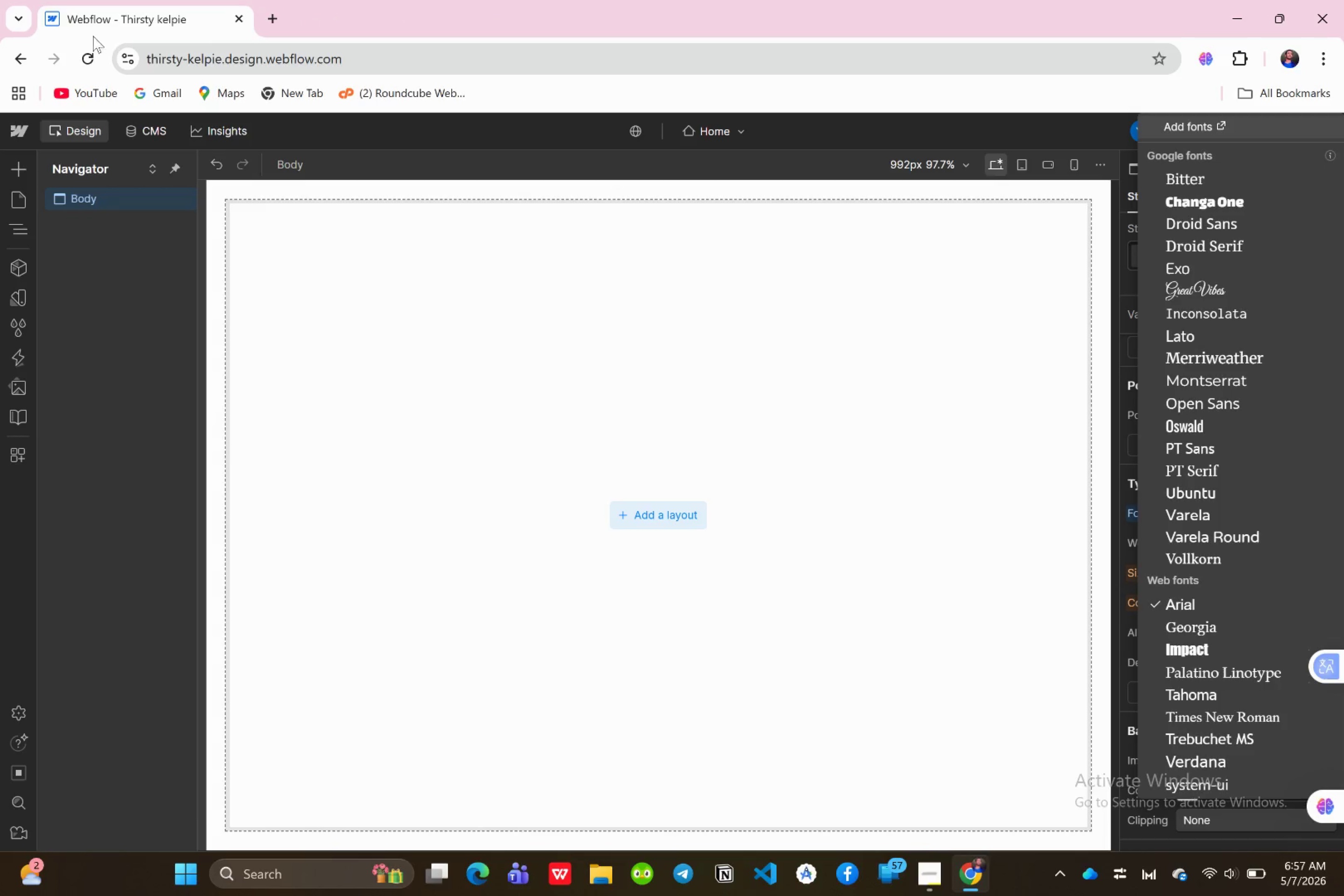 
left_click([92, 59])
 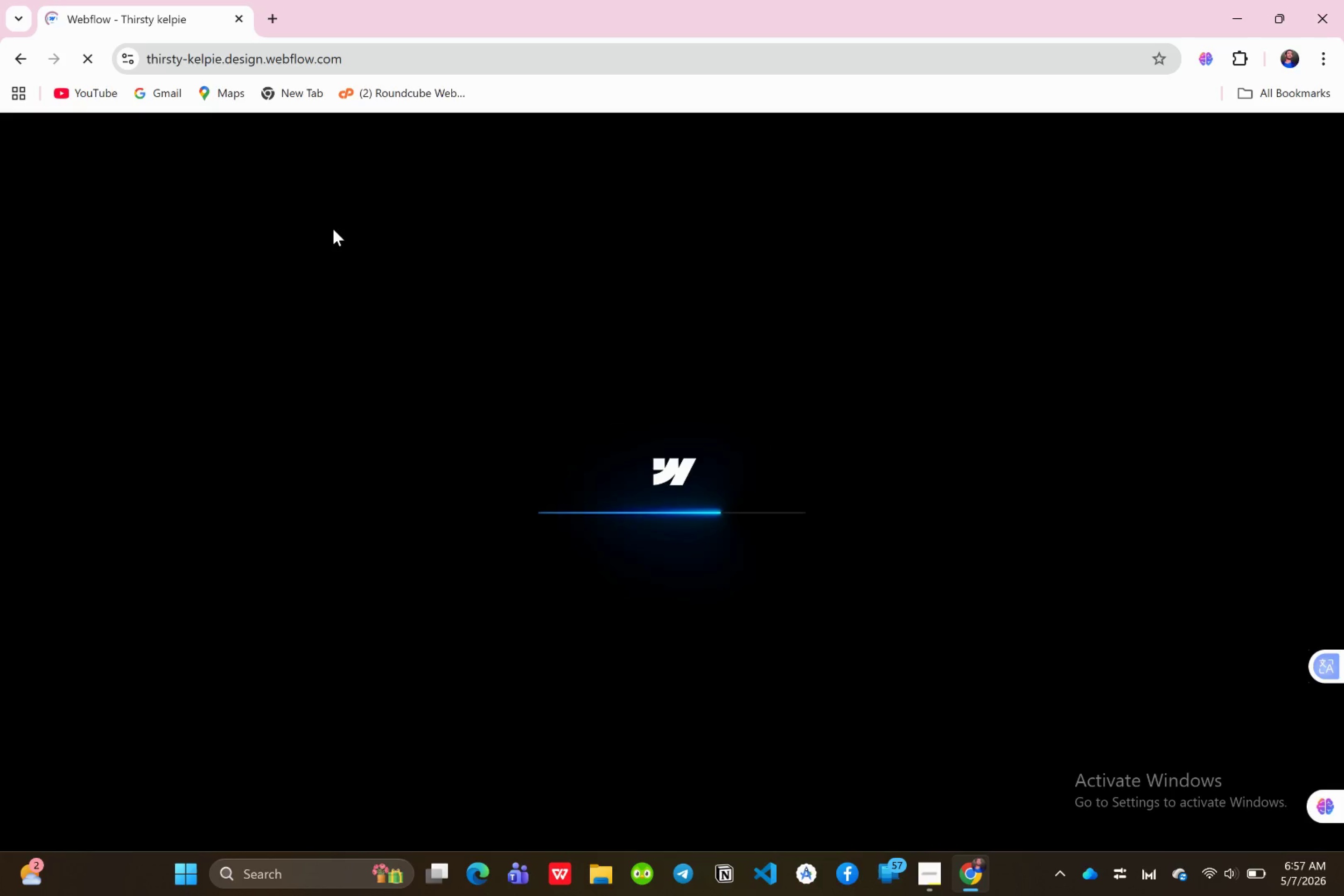 
wait(10.8)
 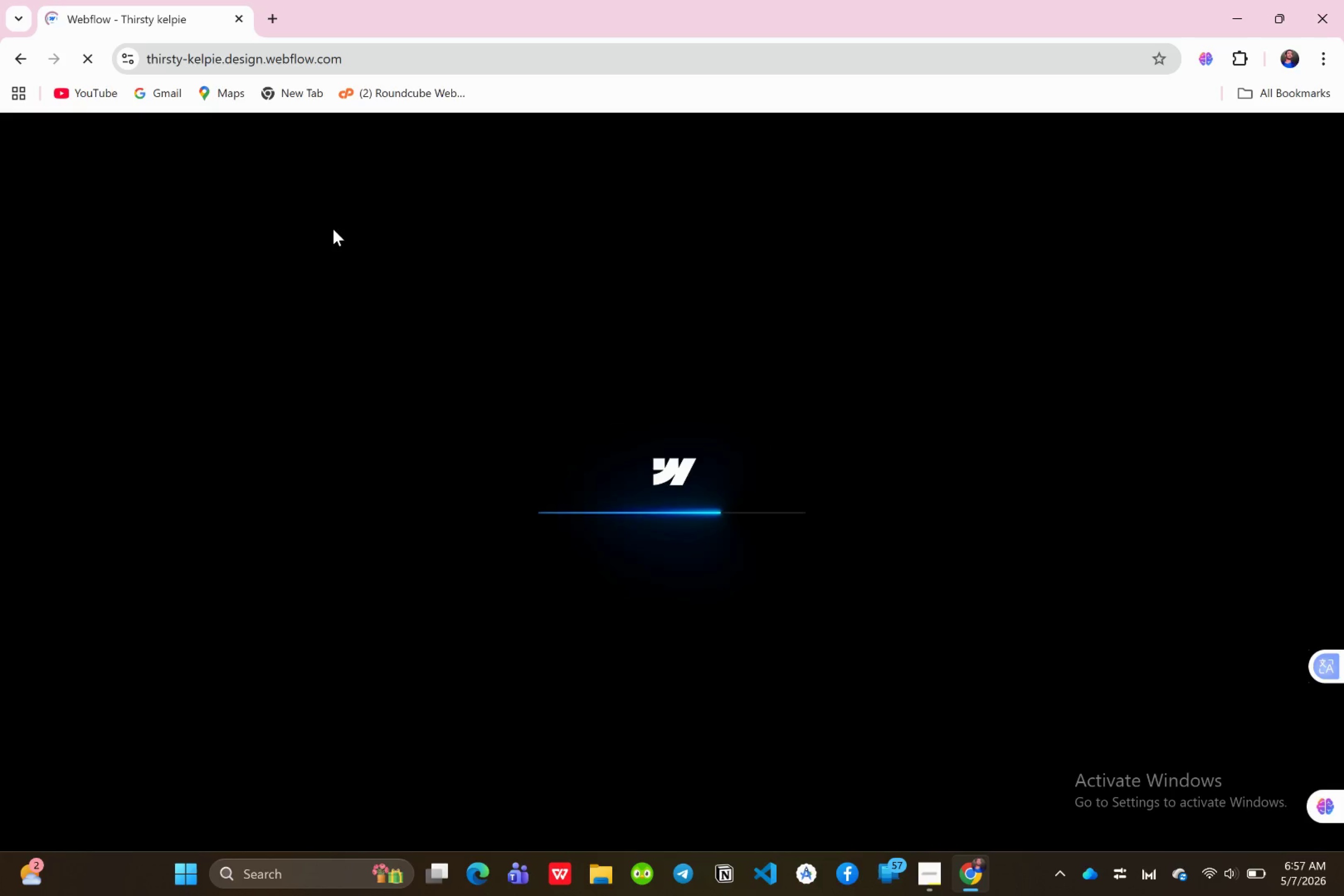 
left_click([70, 203])
 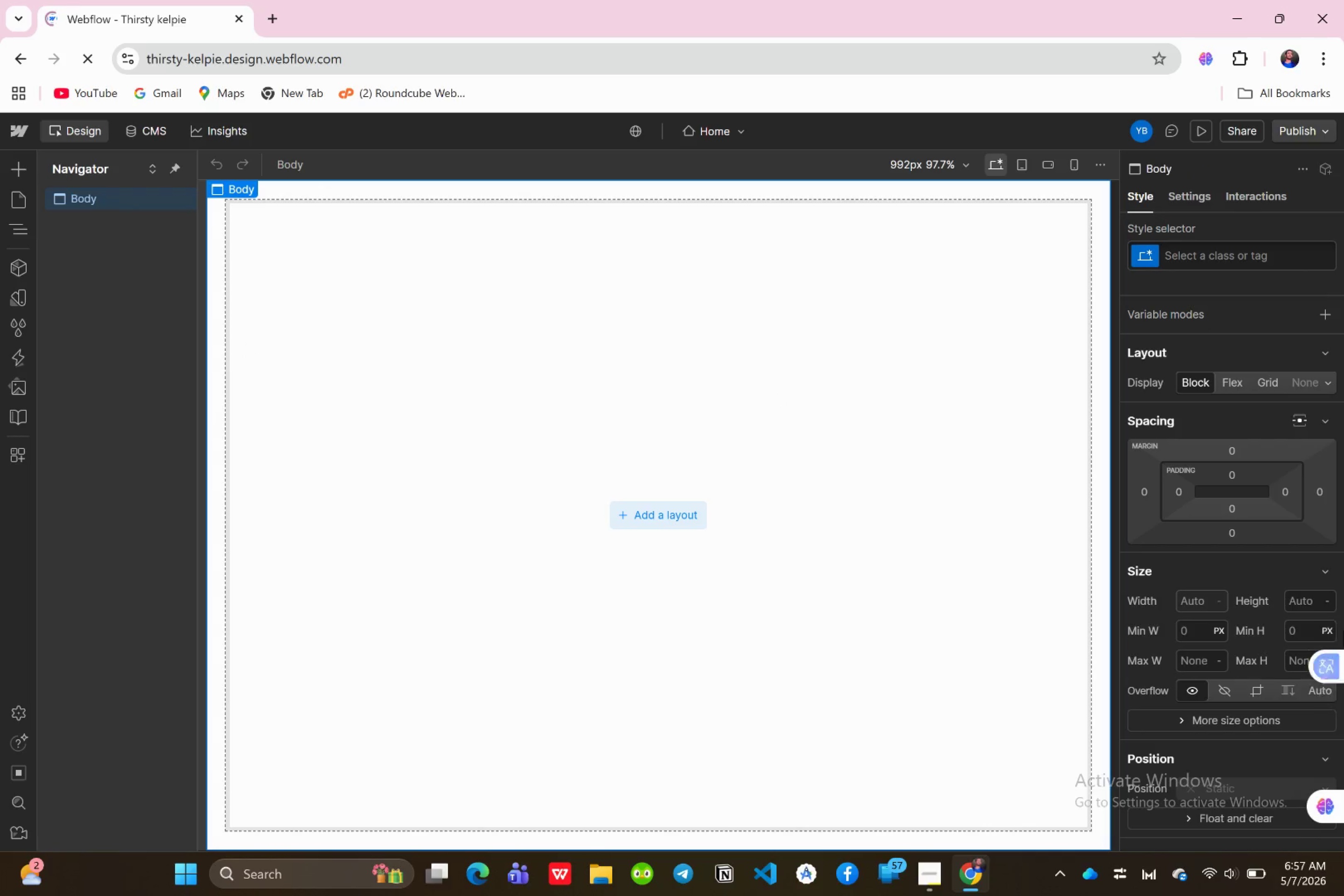 
scroll: coordinate [1127, 584], scroll_direction: down, amount: 13.0
 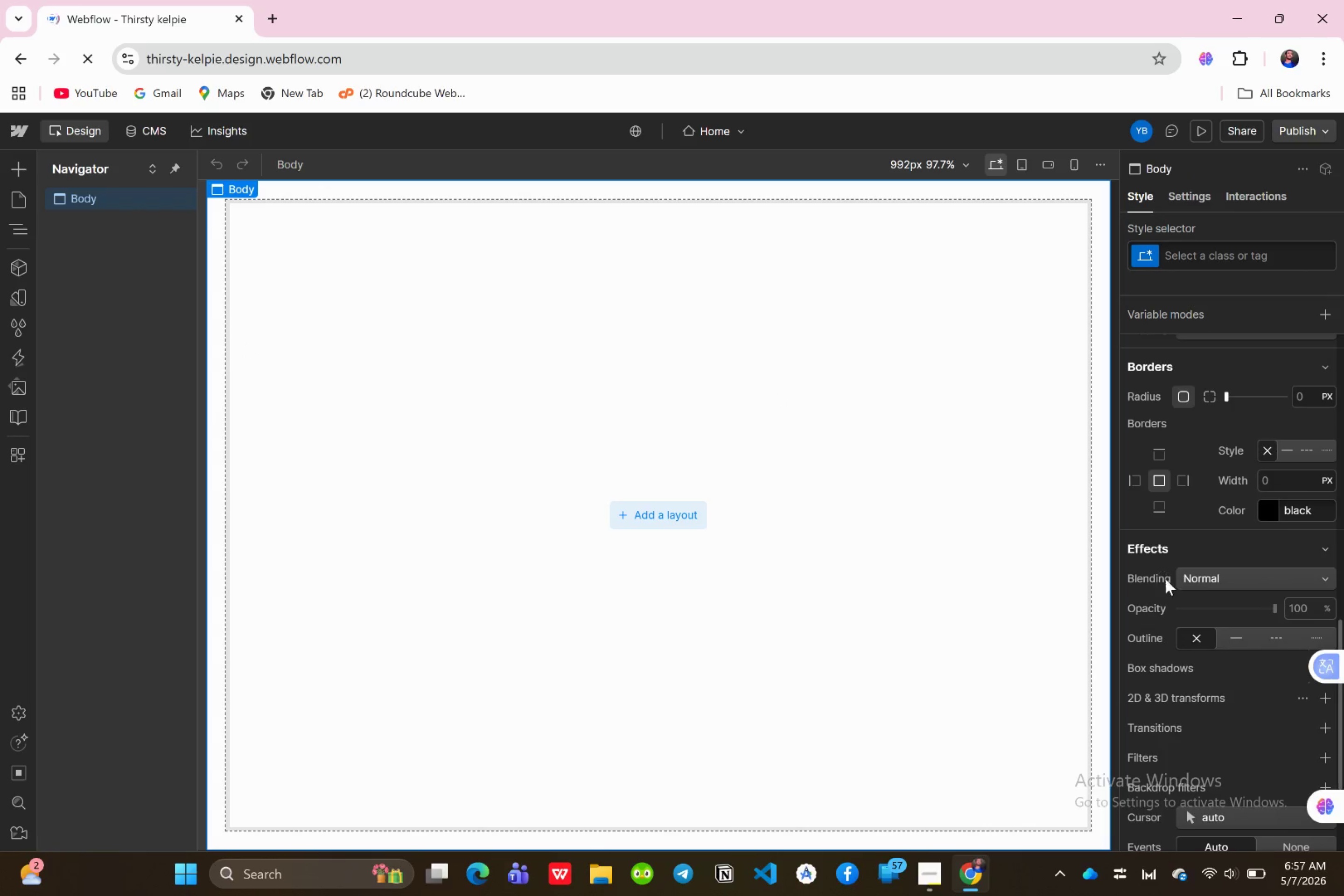 
scroll: coordinate [1183, 617], scroll_direction: up, amount: 1.0
 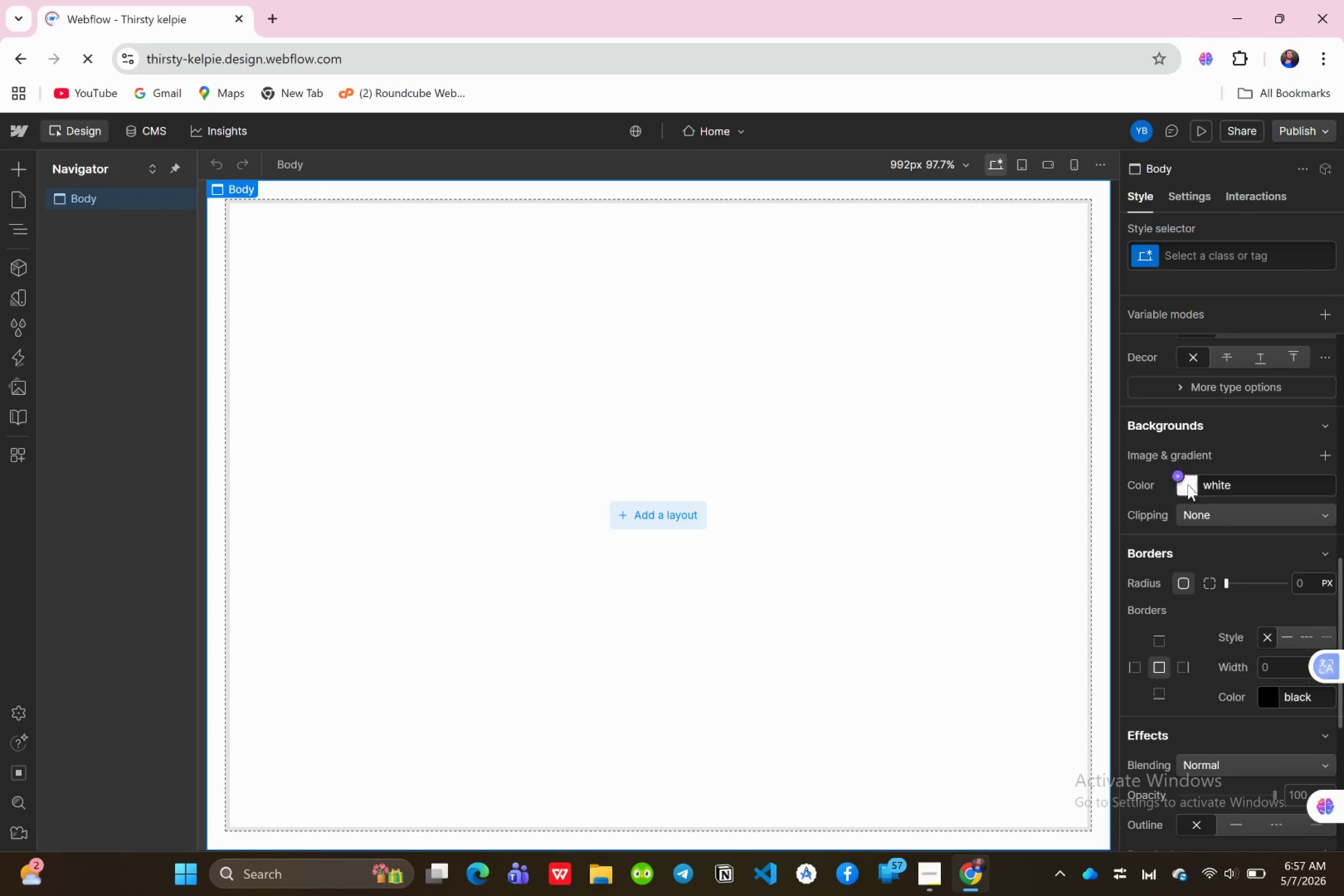 
left_click([1190, 494])
 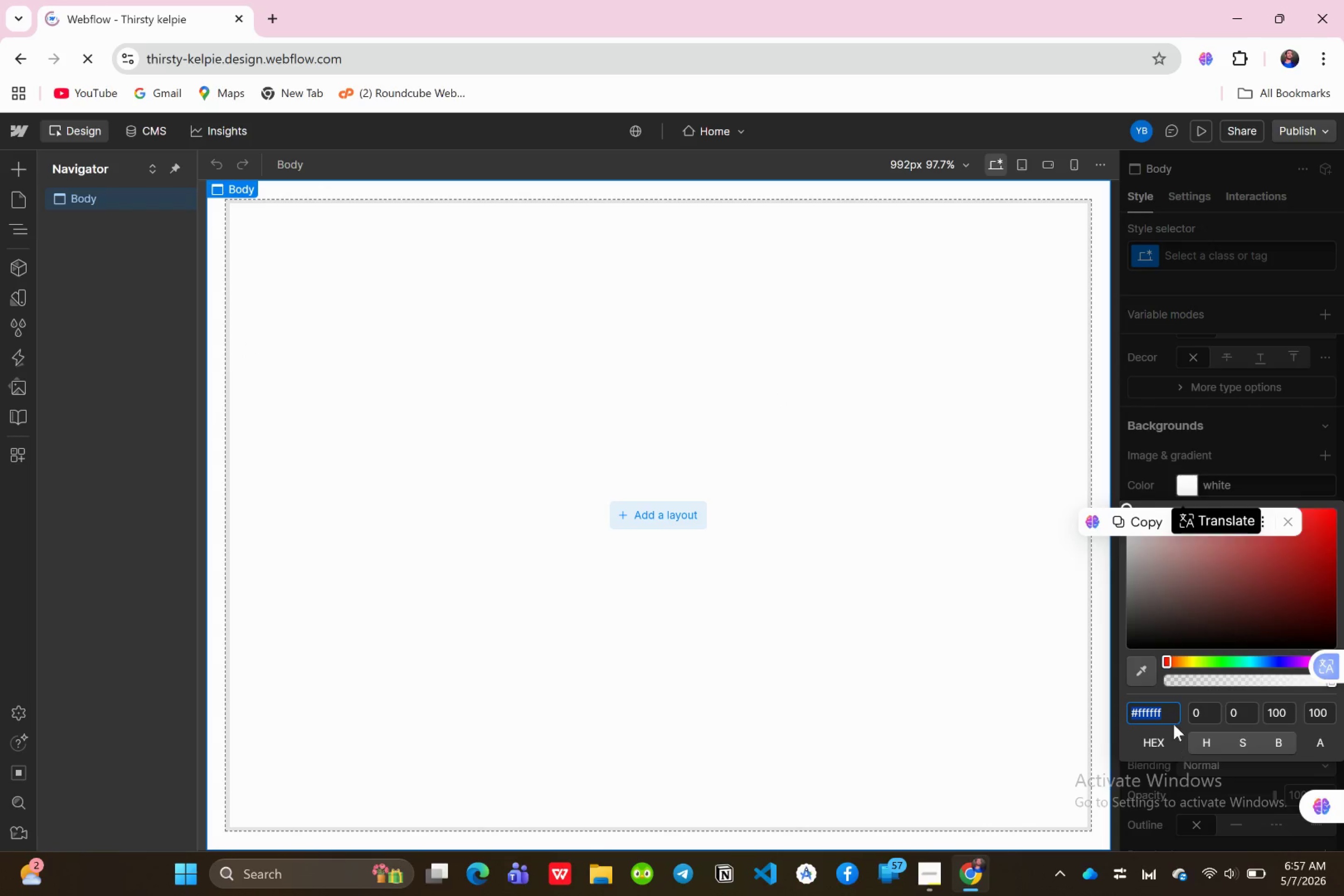 
left_click([1168, 718])
 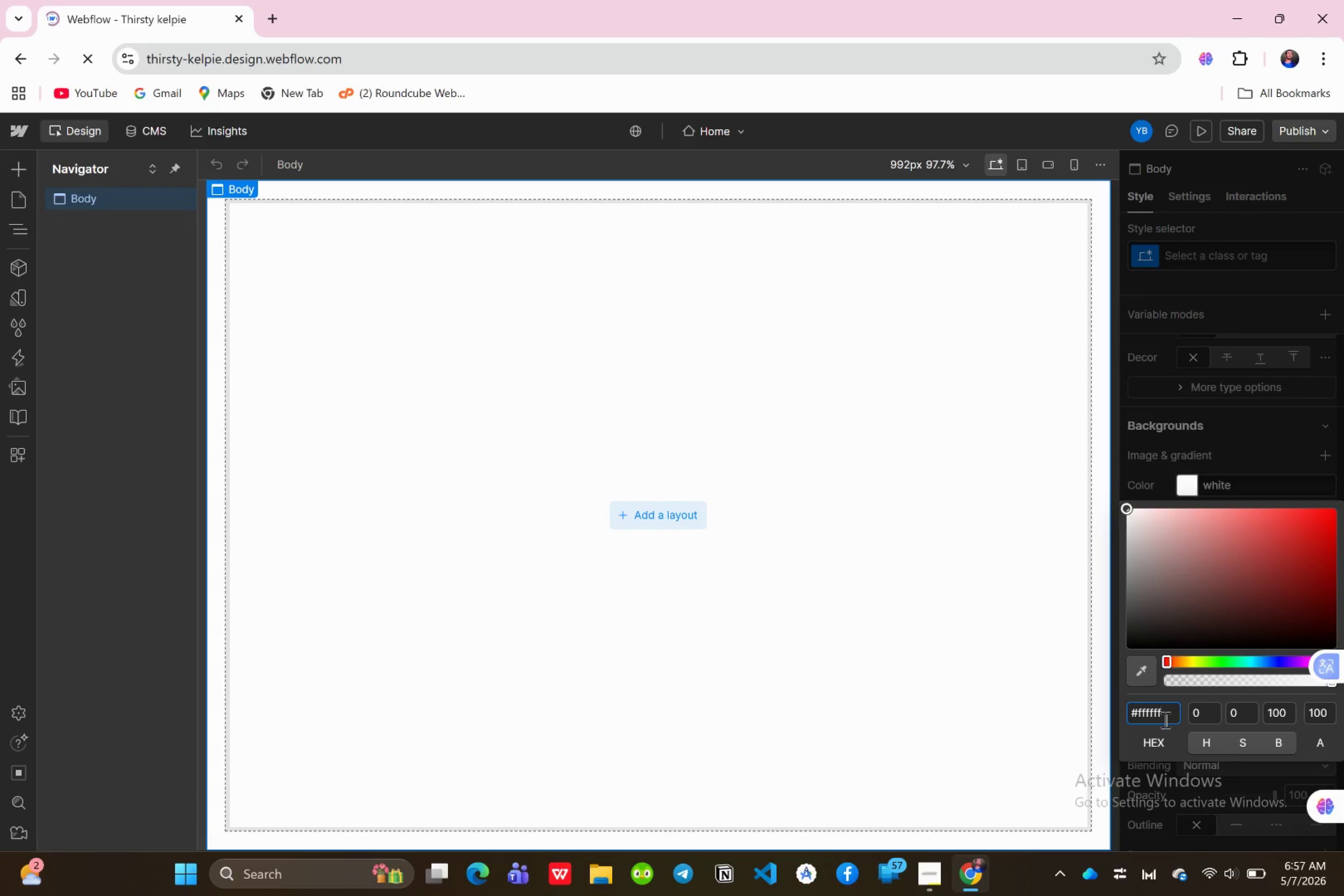 
key(Control+A)
 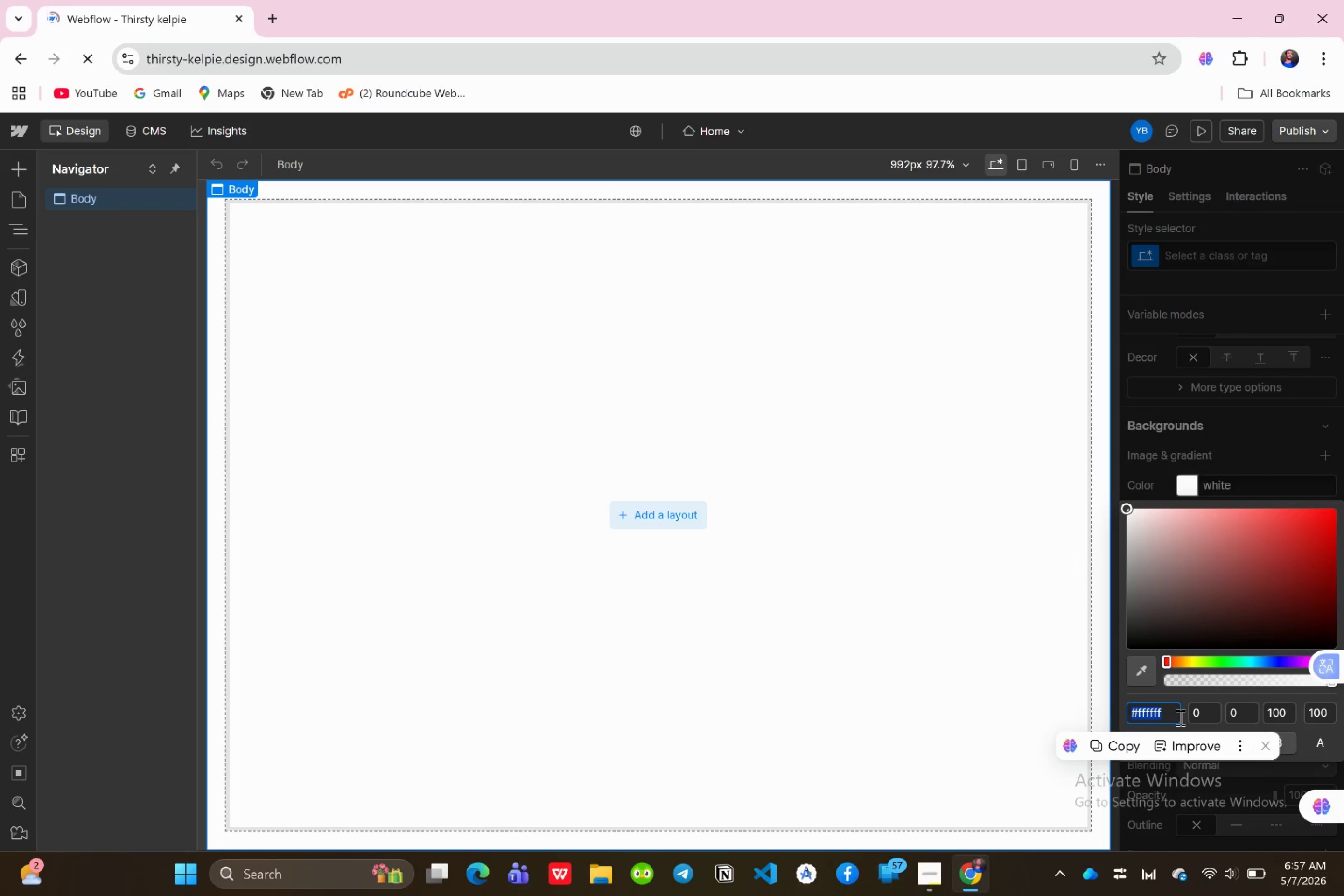 
key(Shift+3)
 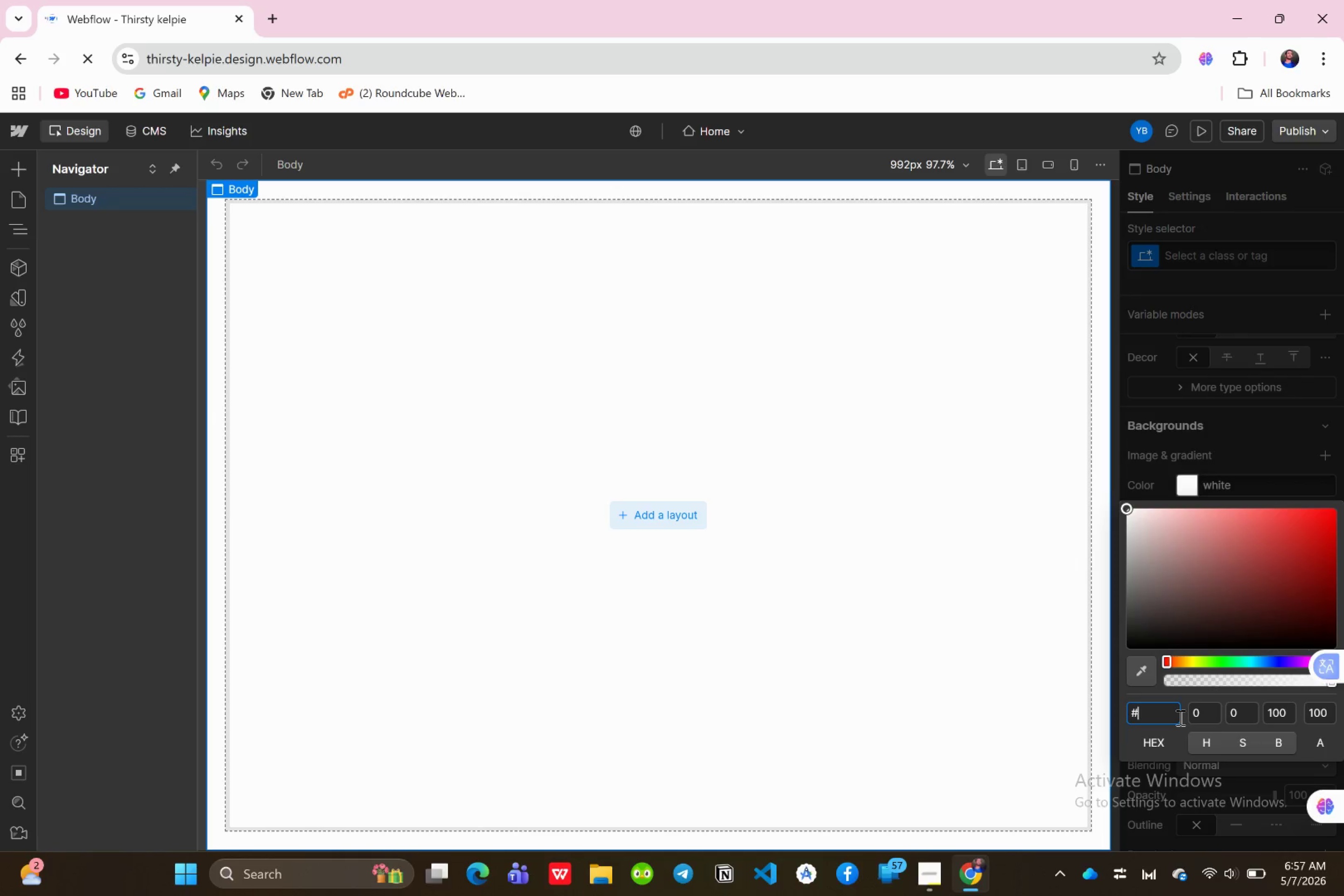 
type(f4ed)
 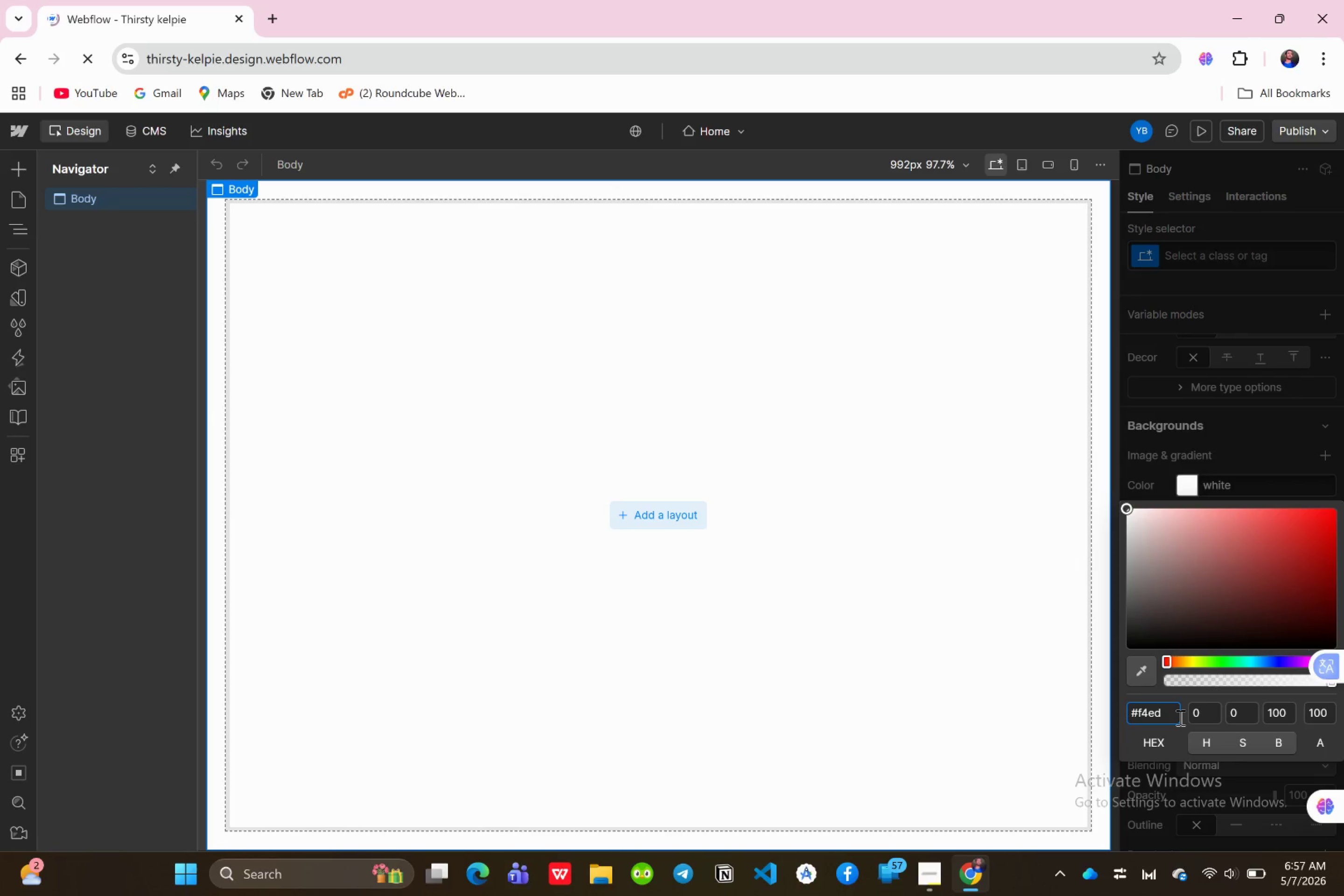 
wait(6.7)
 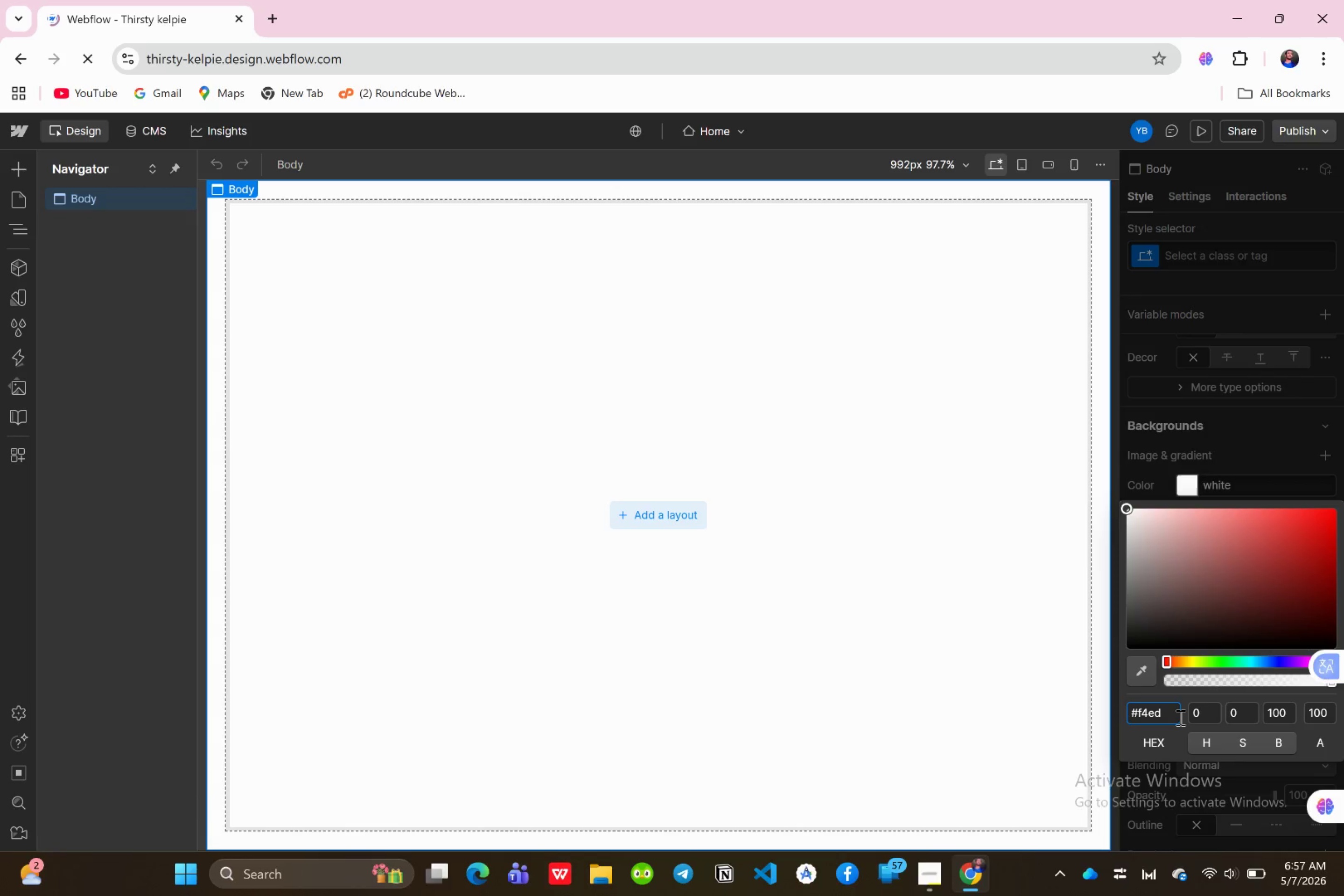 
type(e0)
 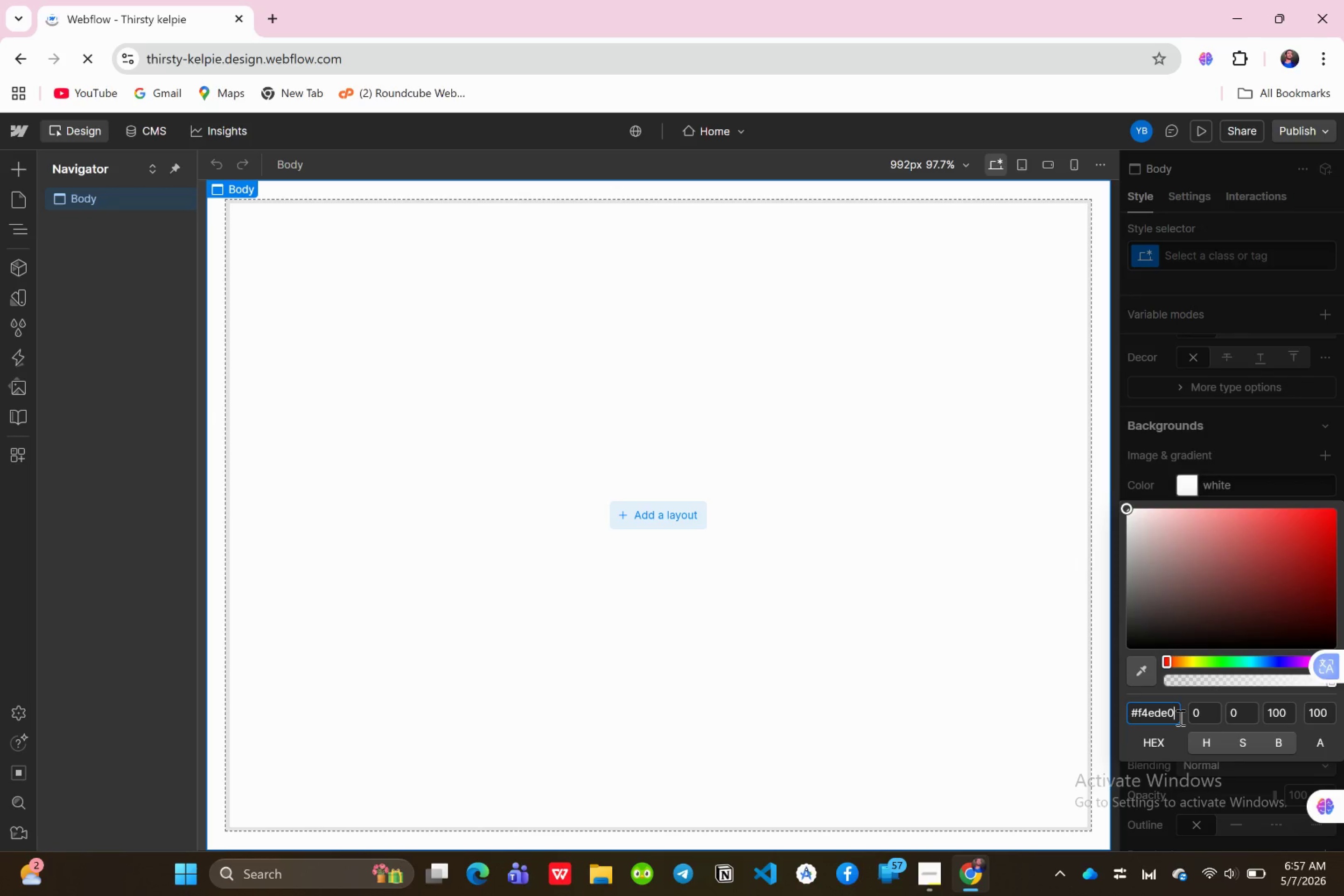 
key(Enter)
 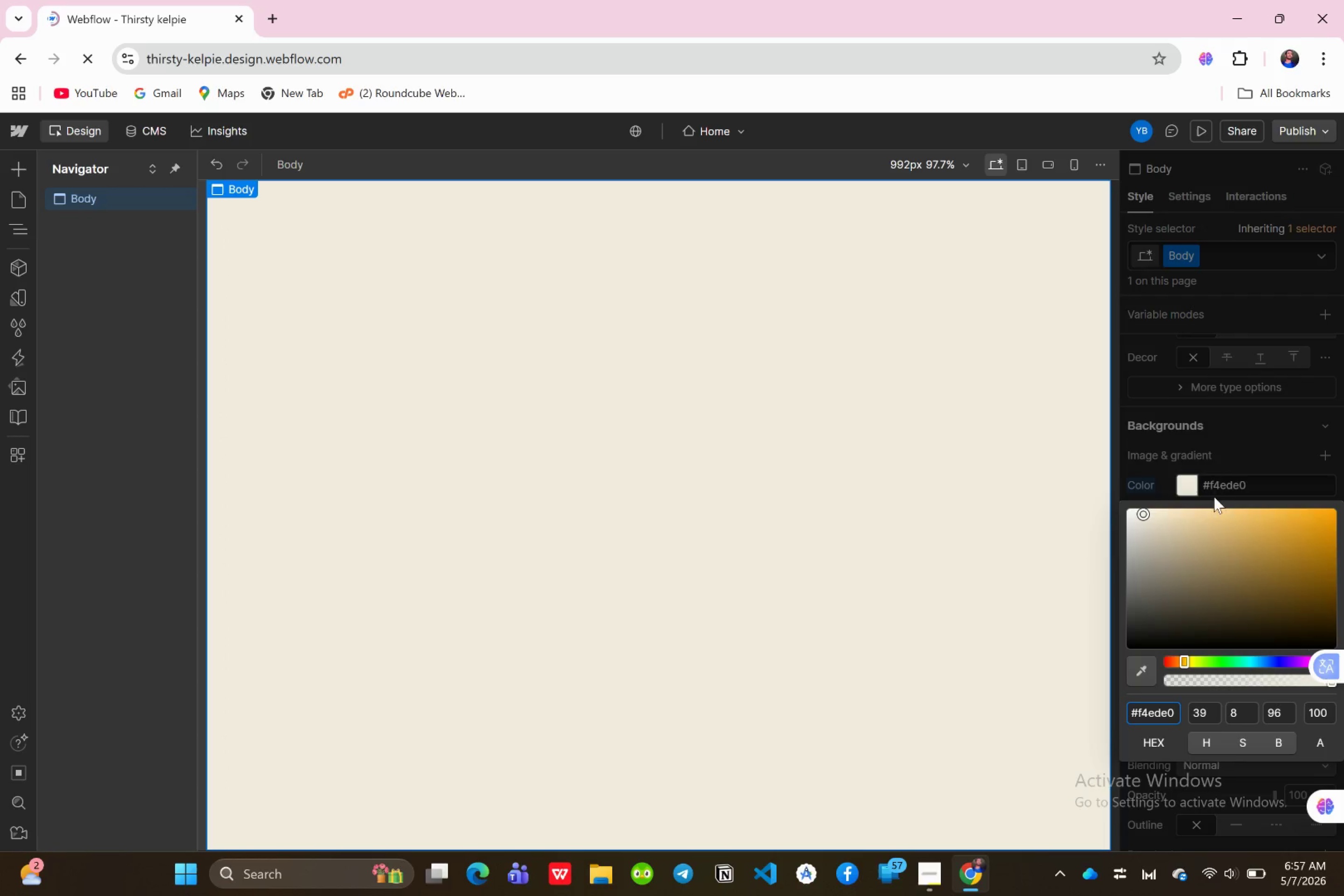 
left_click([1231, 400])
 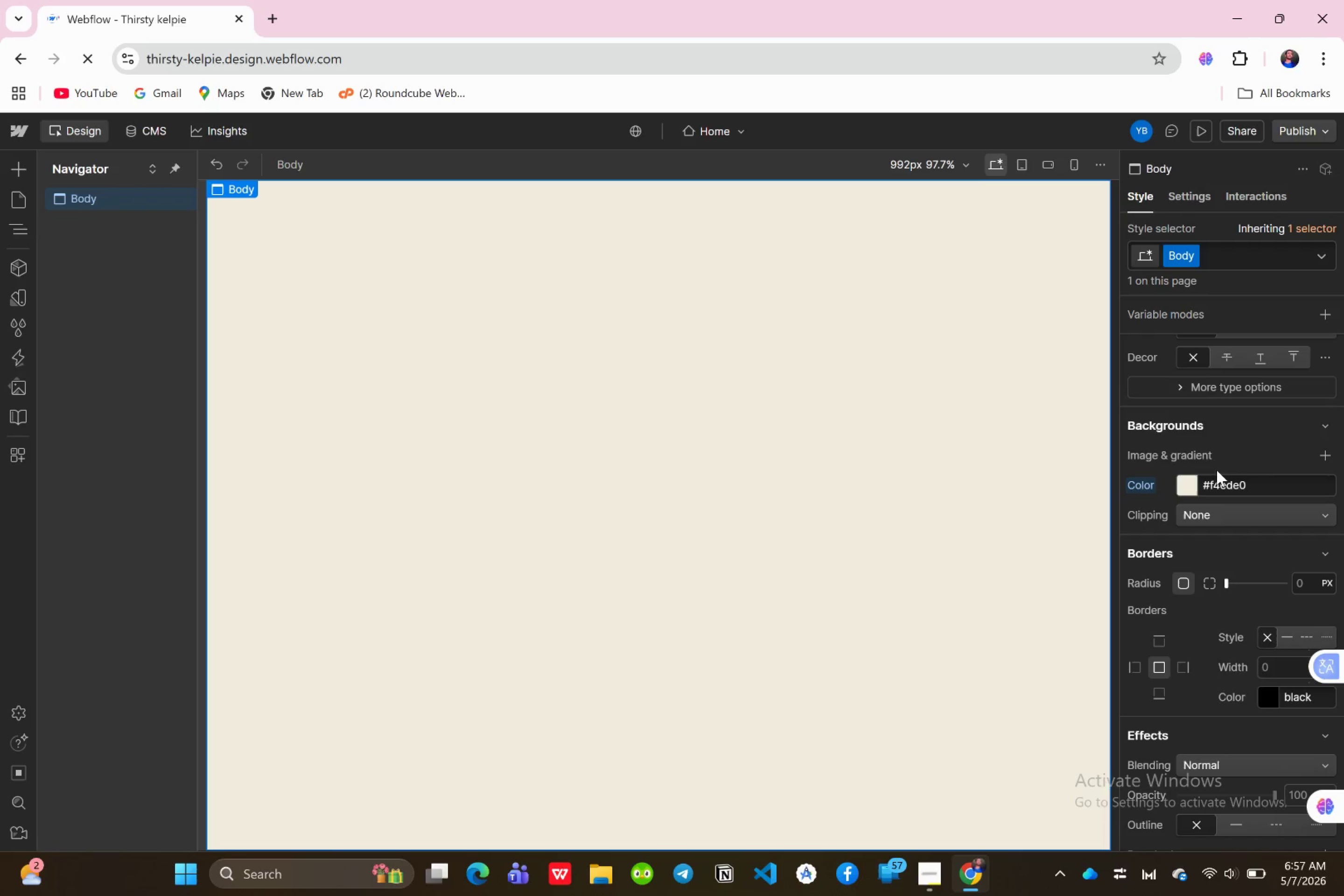 
wait(6.11)
 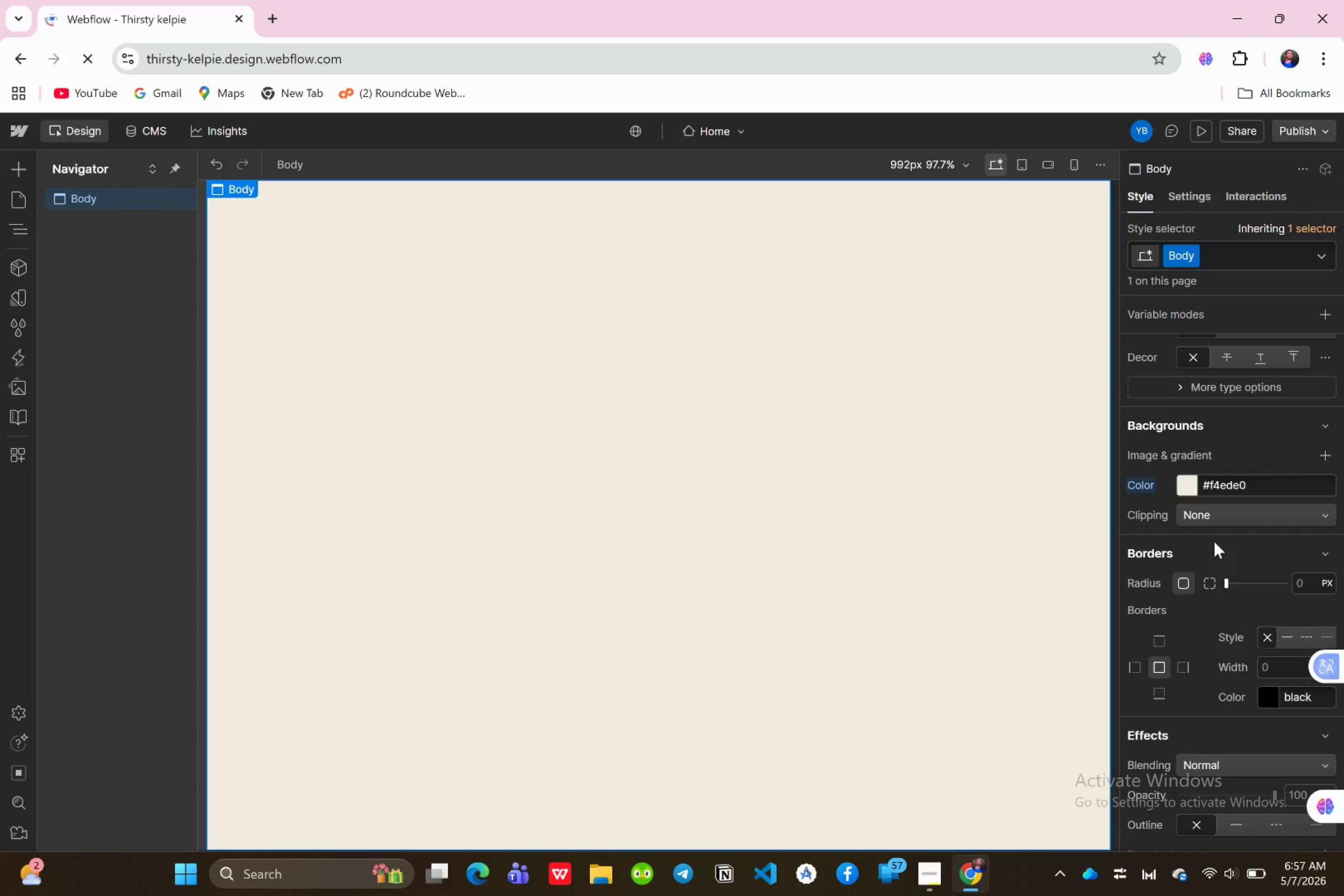 
scroll: coordinate [1211, 617], scroll_direction: up, amount: 5.0
 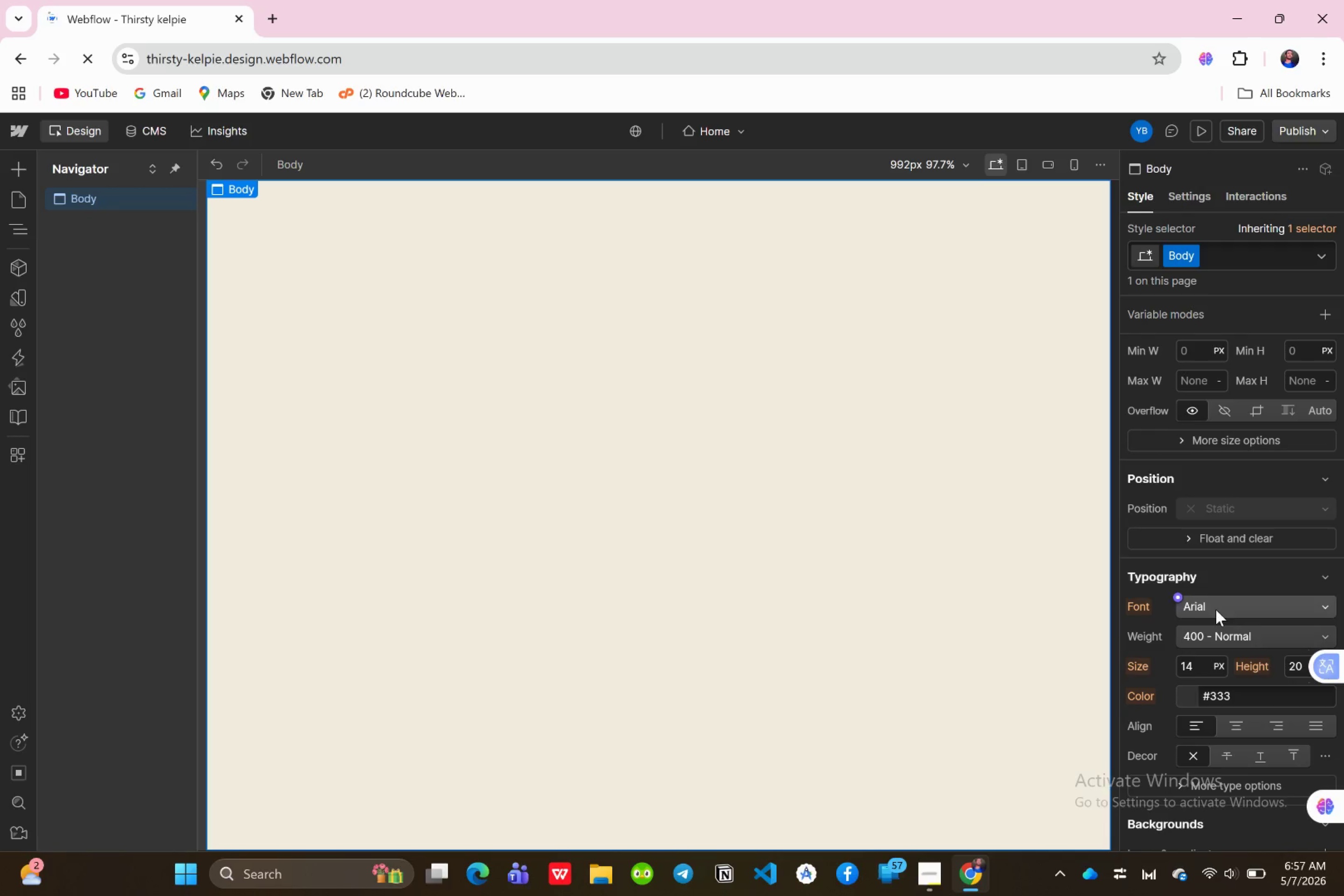 
left_click([1216, 609])
 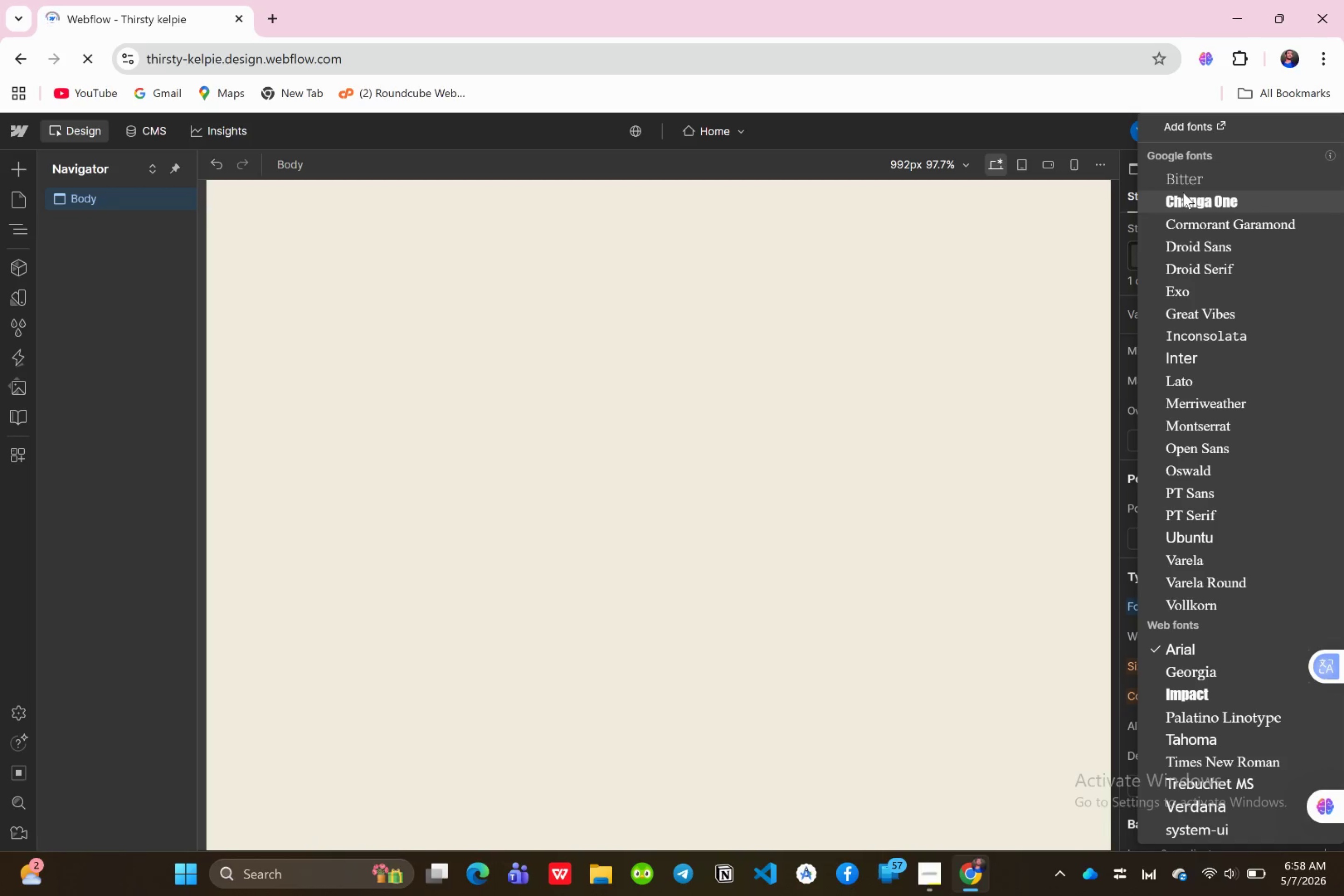 
wait(13.08)
 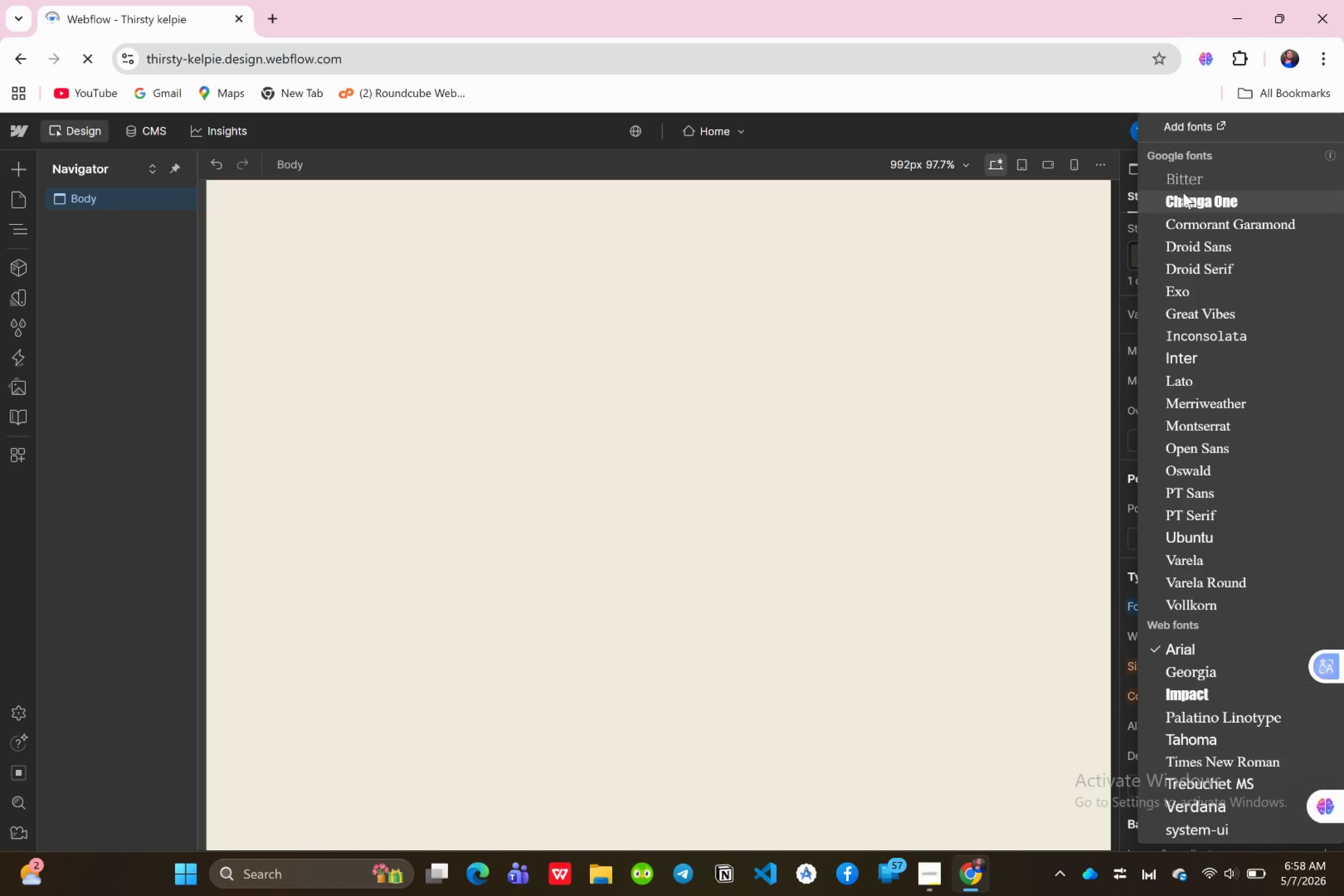 
left_click([1225, 363])
 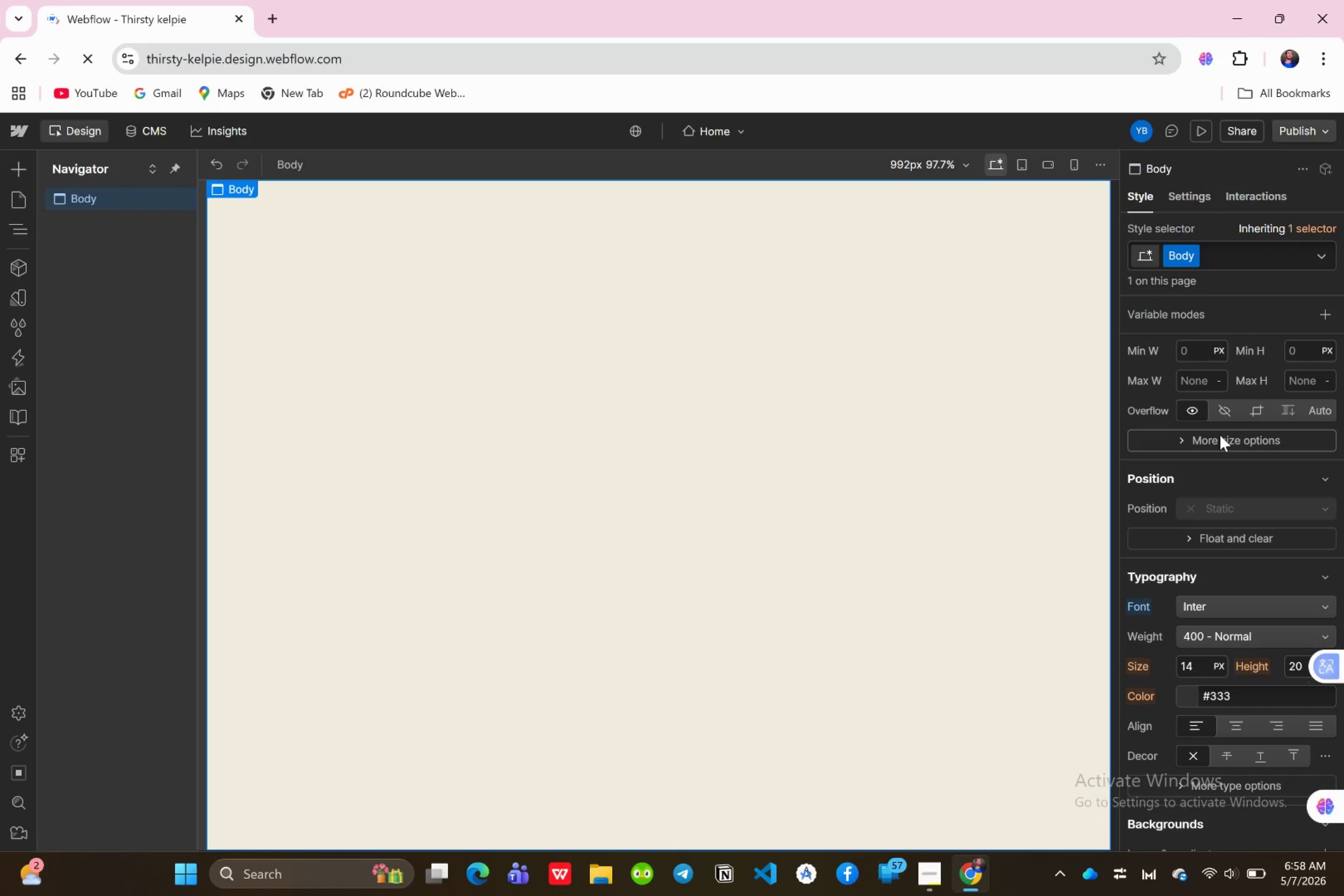 
scroll: coordinate [1218, 563], scroll_direction: down, amount: 1.0
 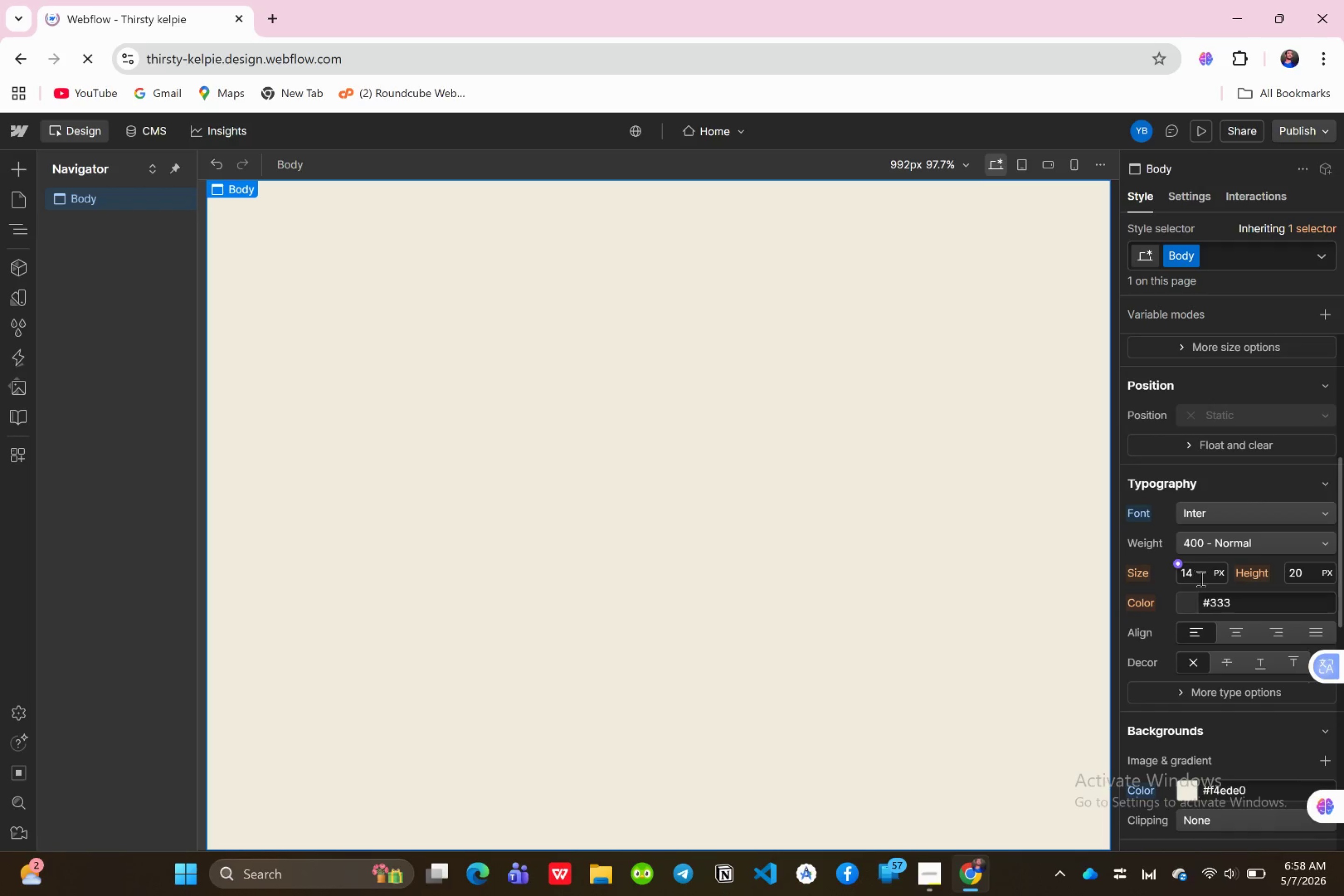 
left_click([1200, 578])
 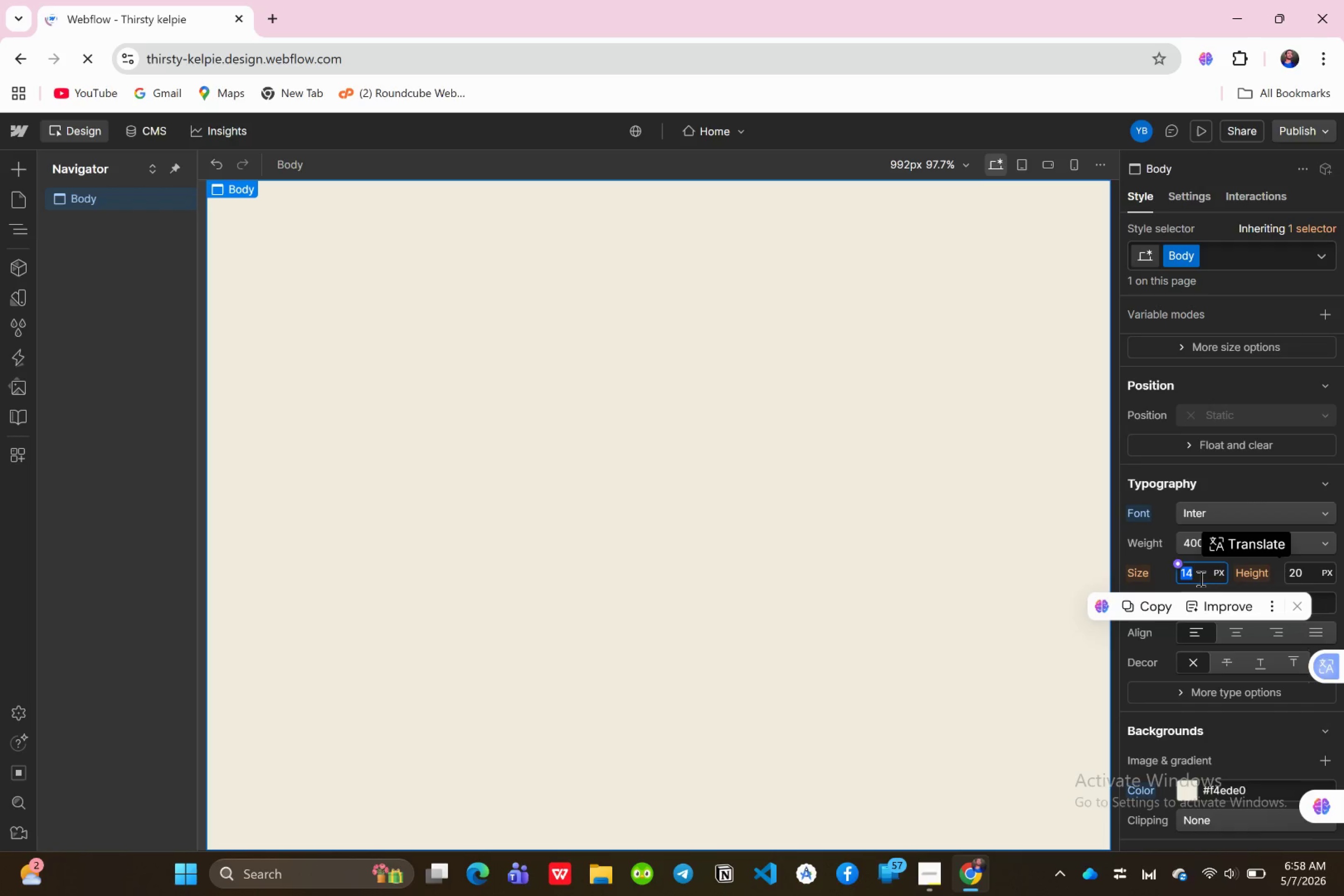 
type(16)
 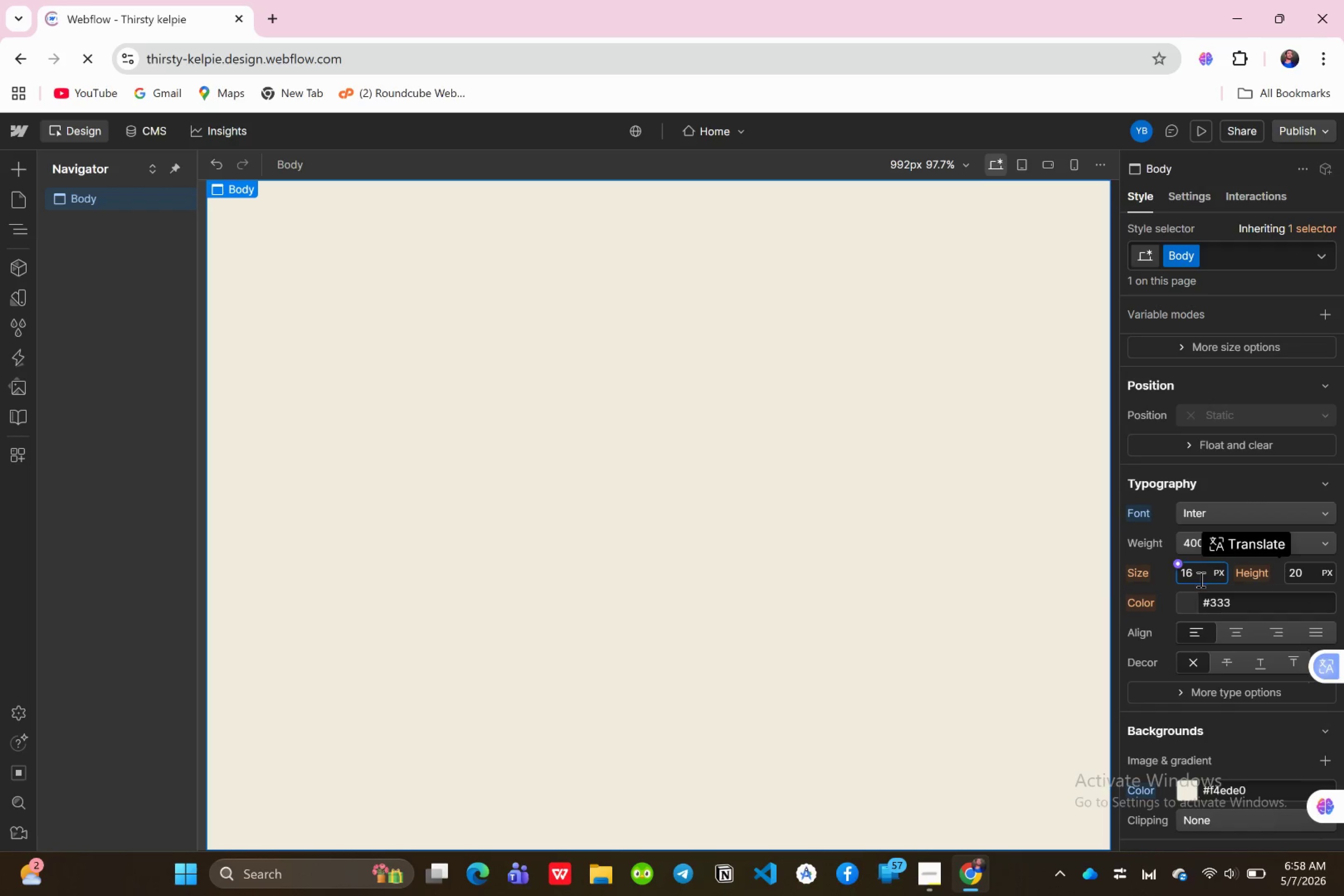 
key(Enter)
 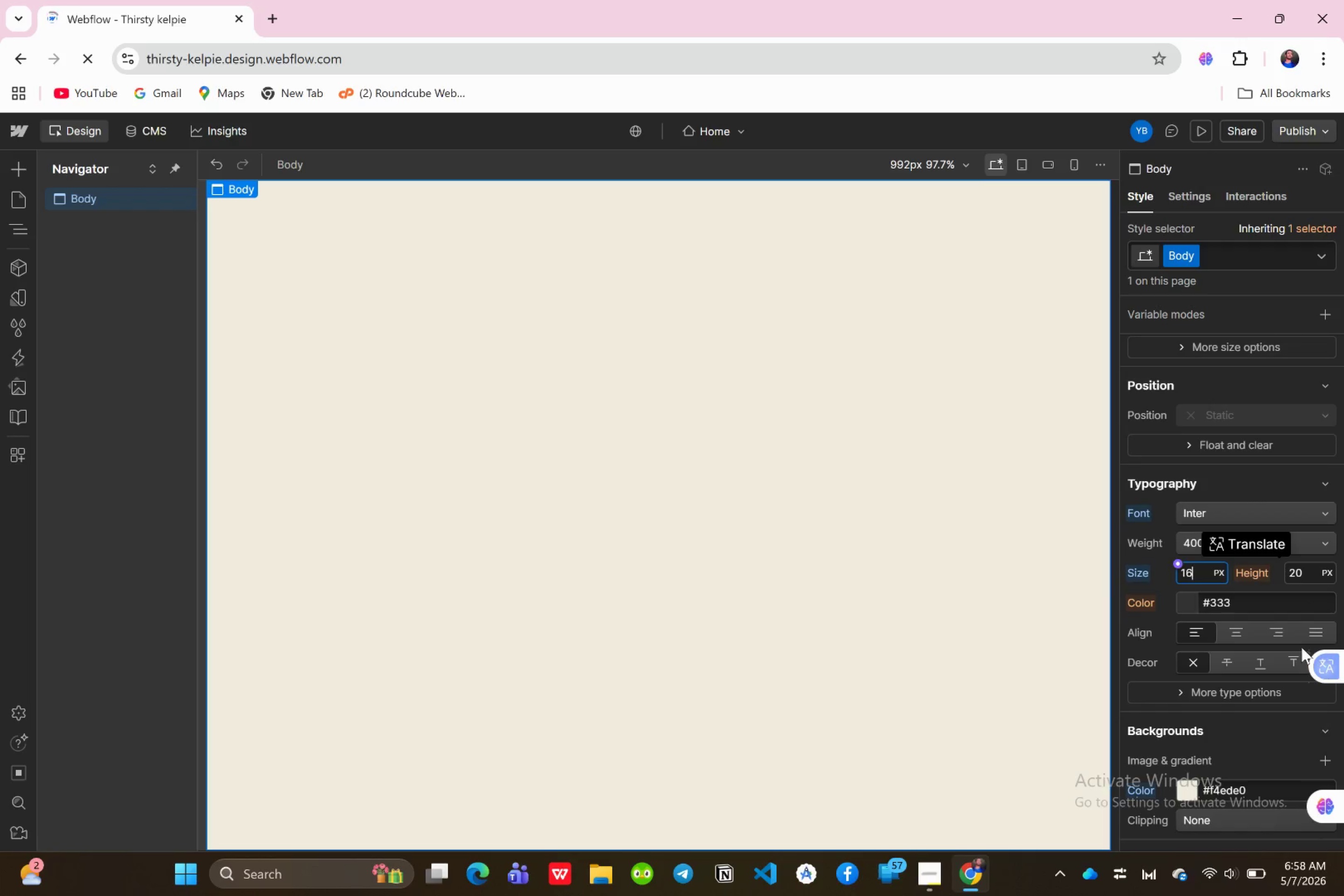 
left_click([1245, 609])
 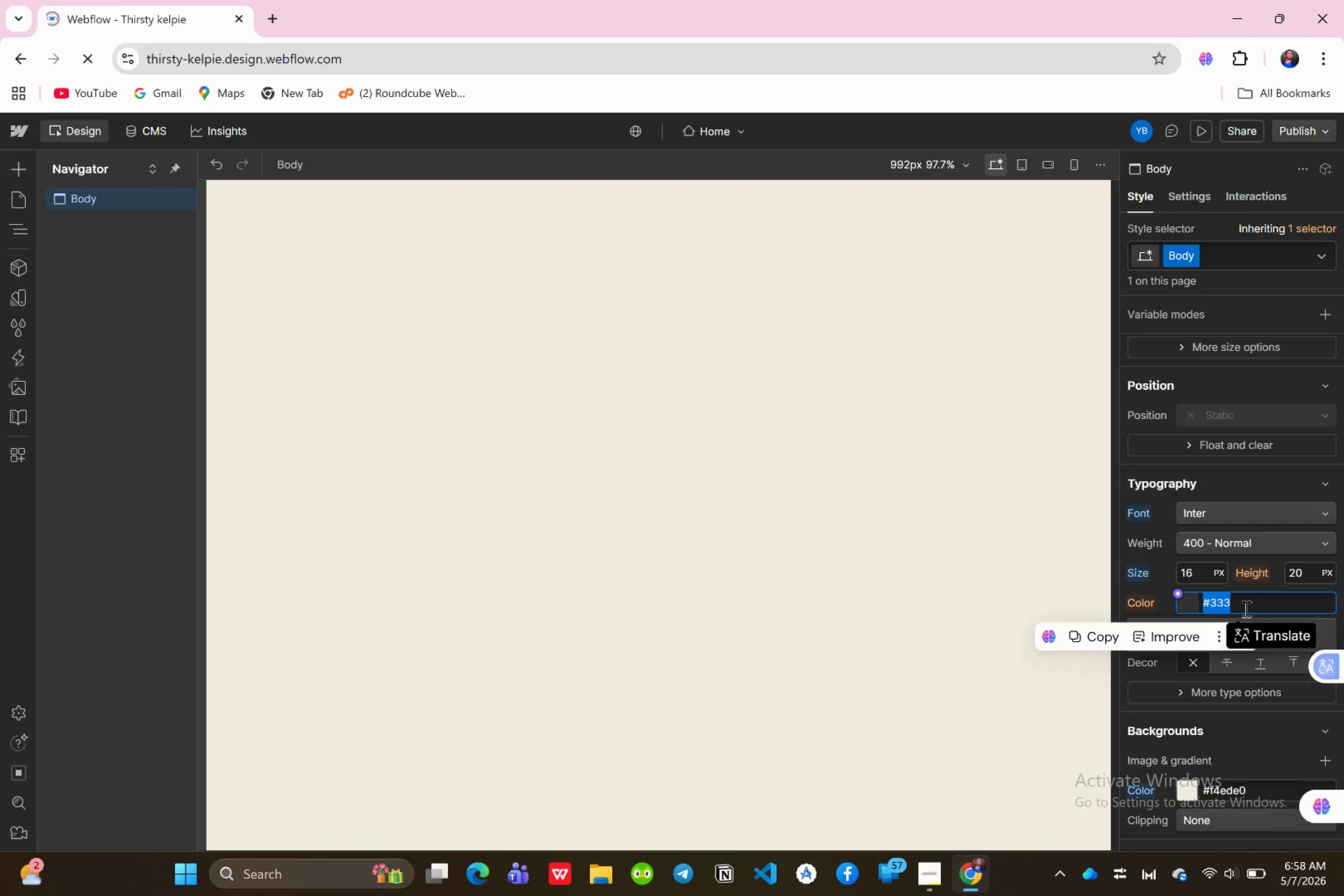 
type(@)
key(Backspace)
type(#@D#!$@)
 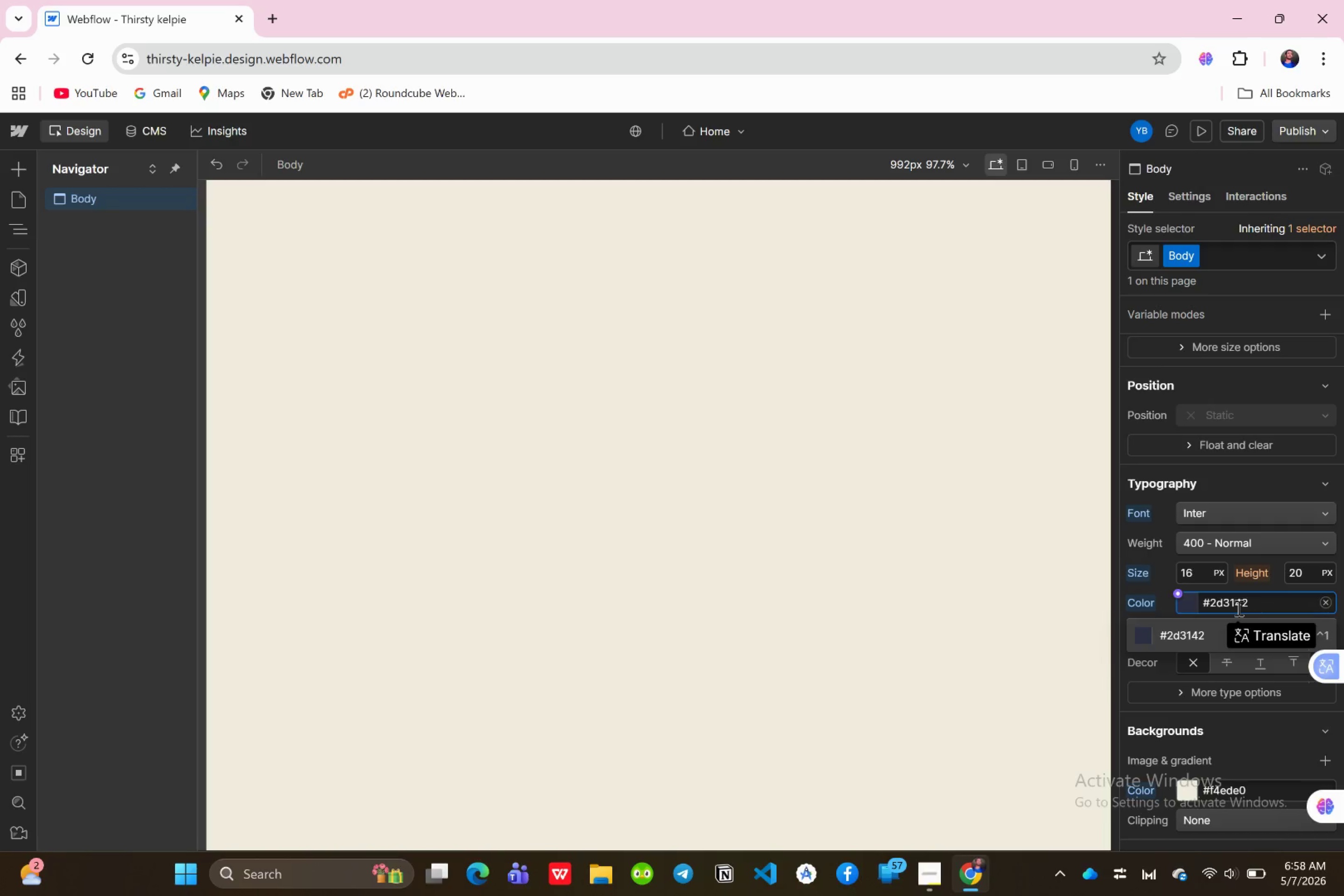 
key(Shift+Enter)
 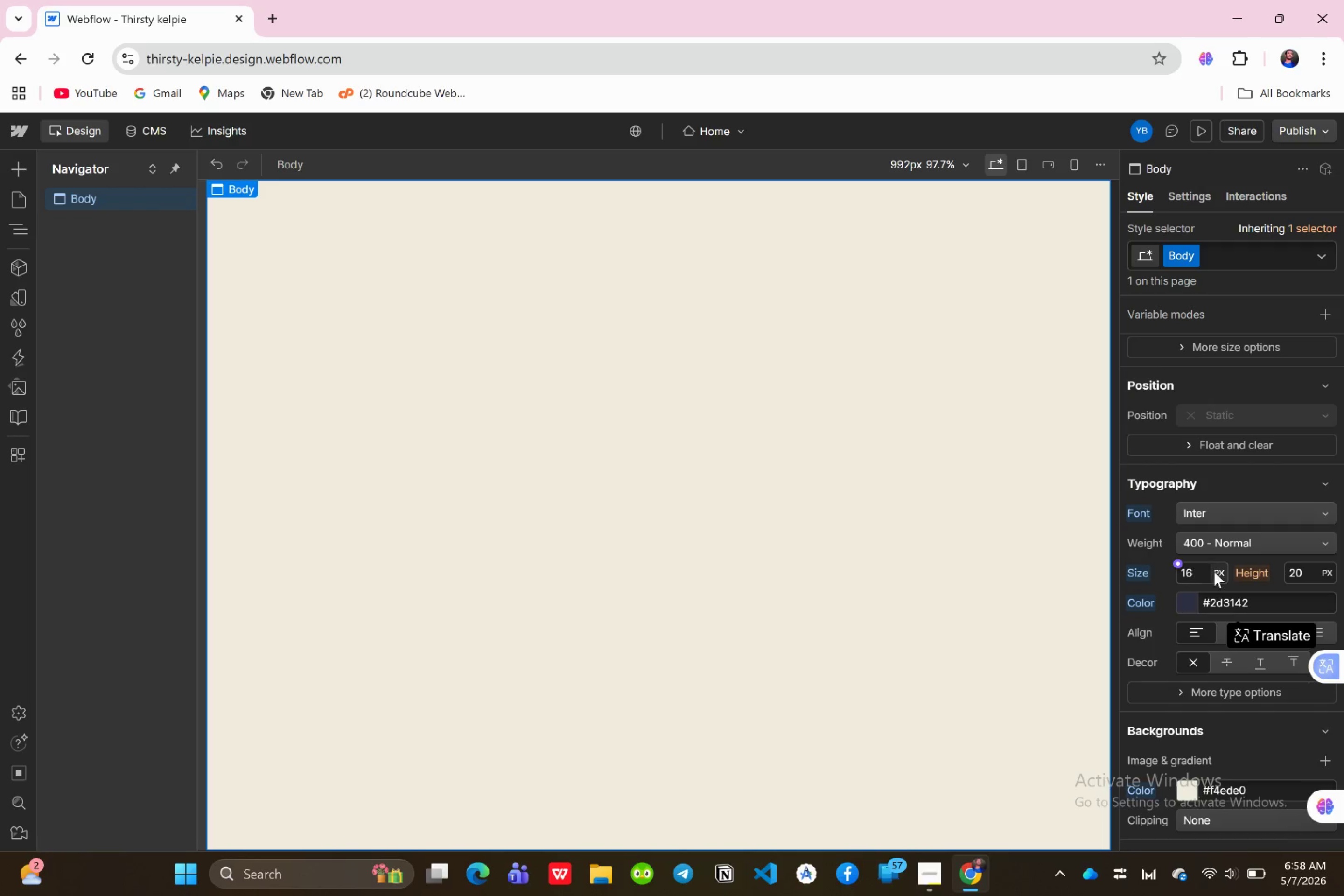 
wait(6.58)
 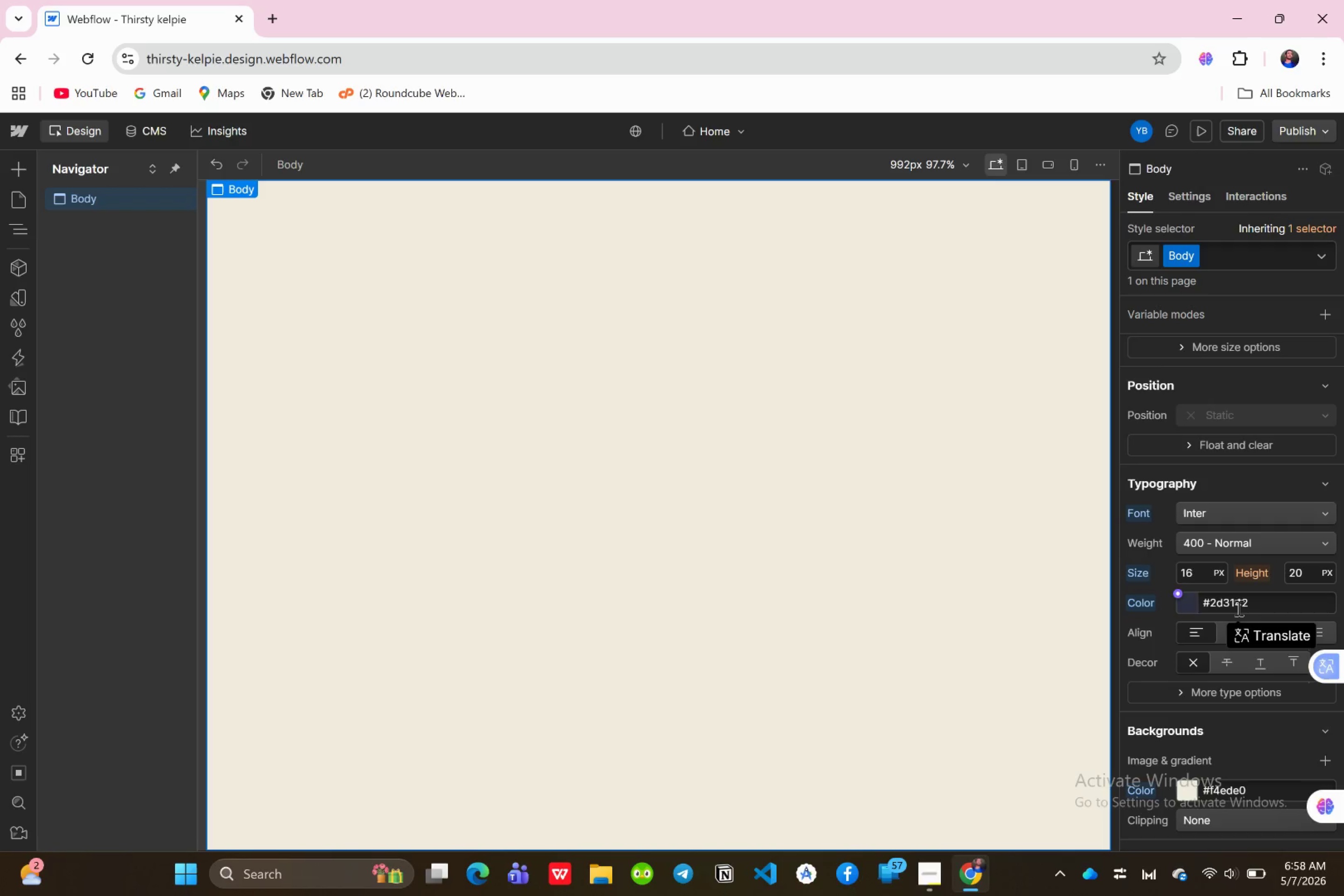 
left_click([1304, 574])
 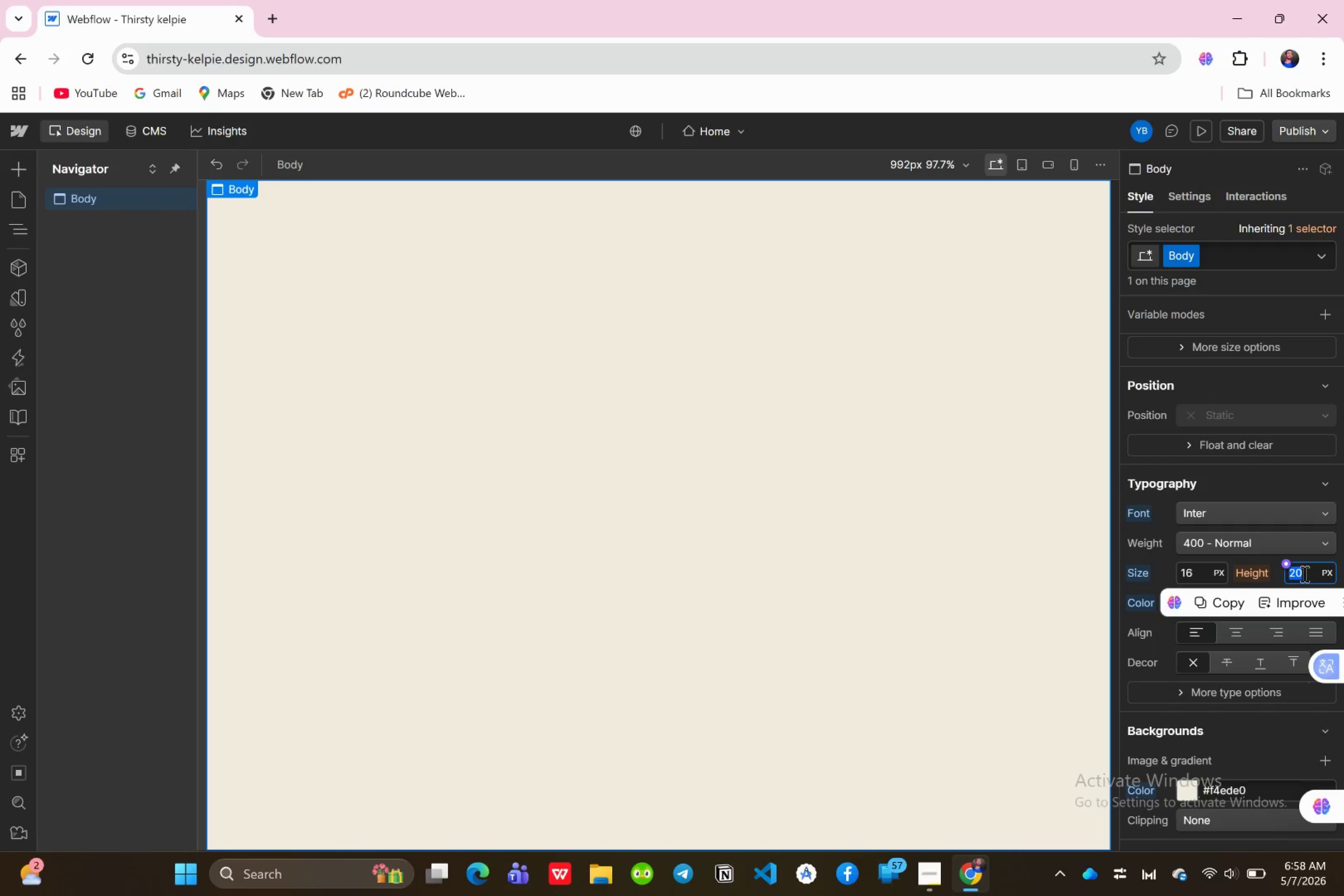 
key(1)
 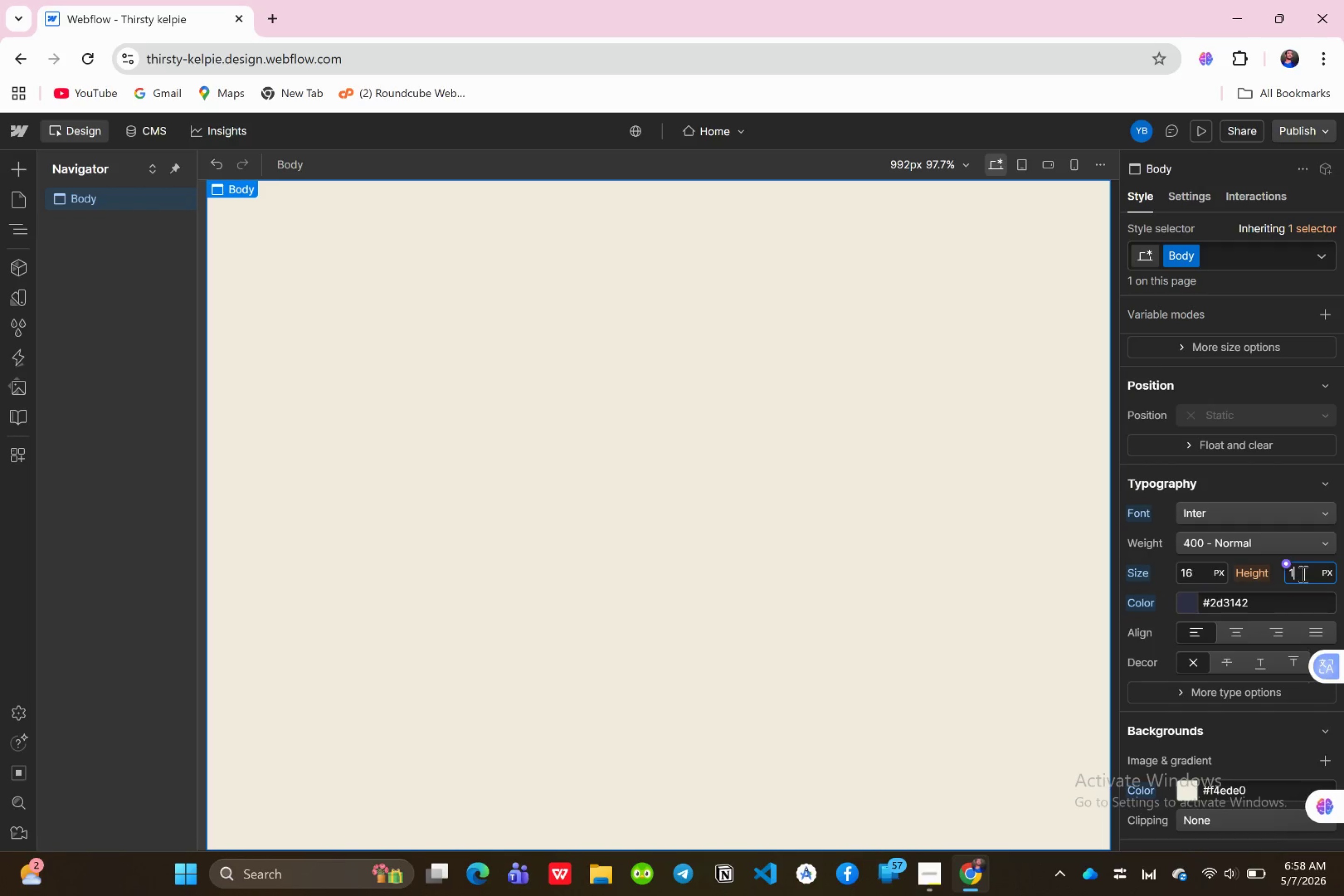 
key(Period)
 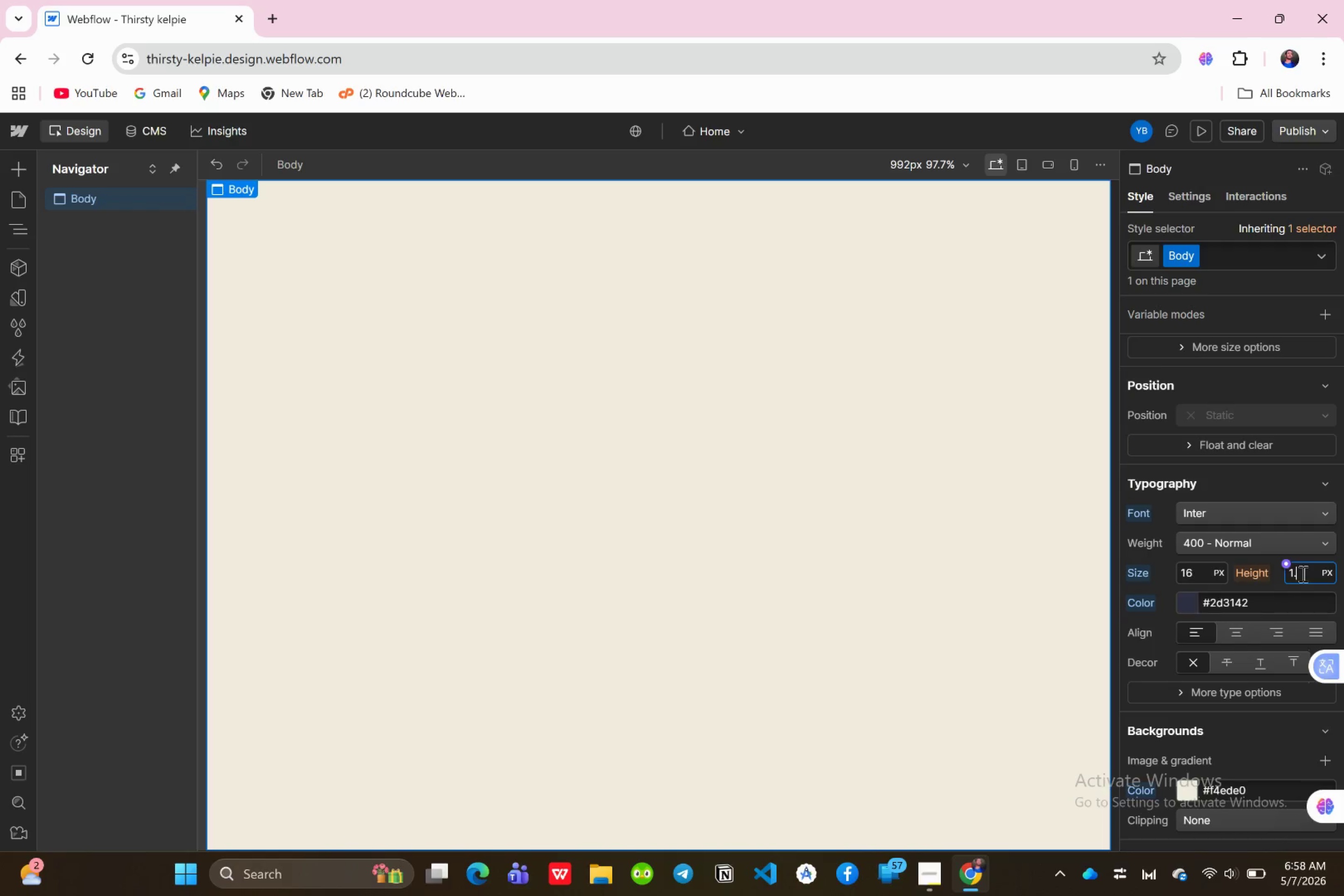 
key(7)
 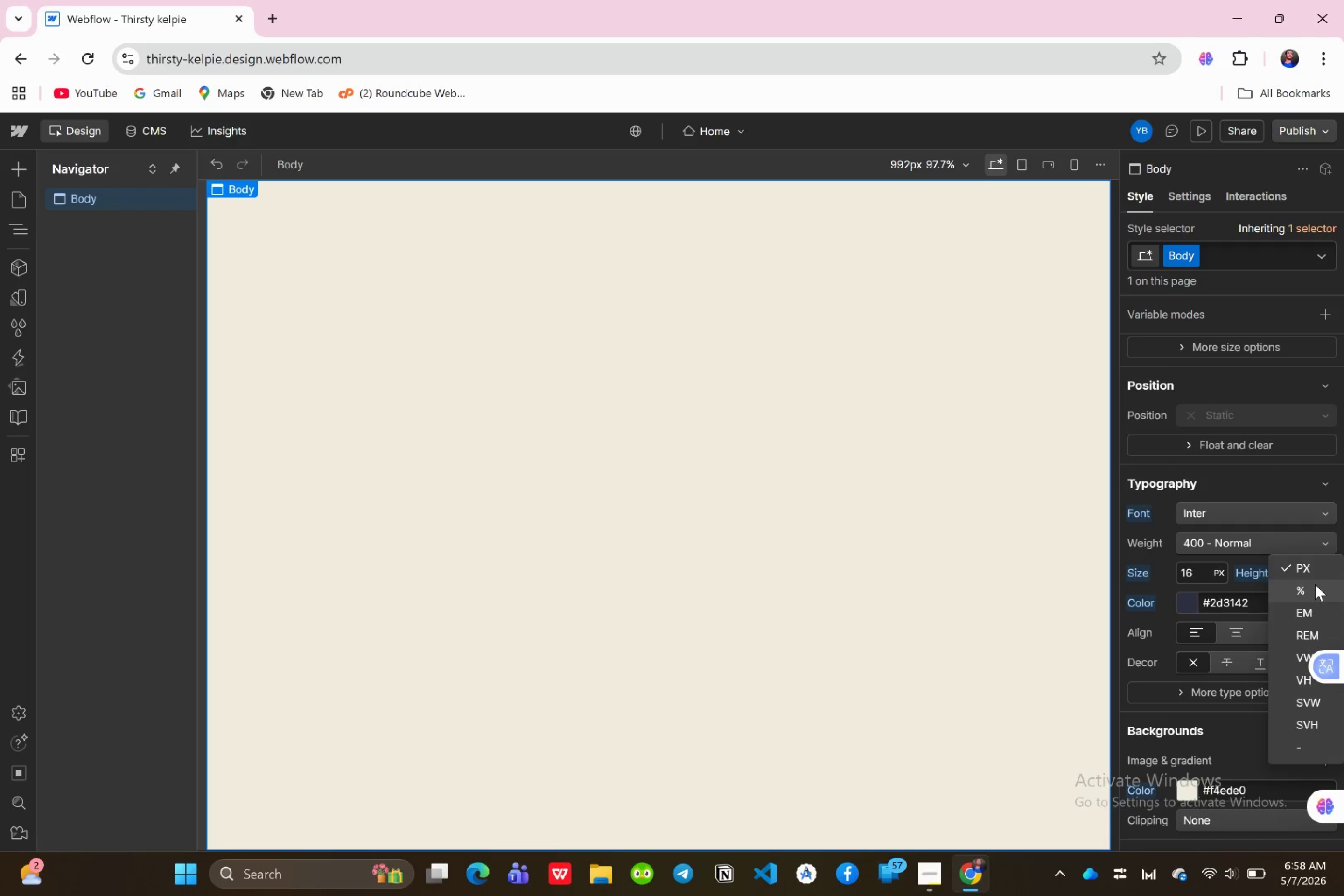 
left_click([1314, 614])
 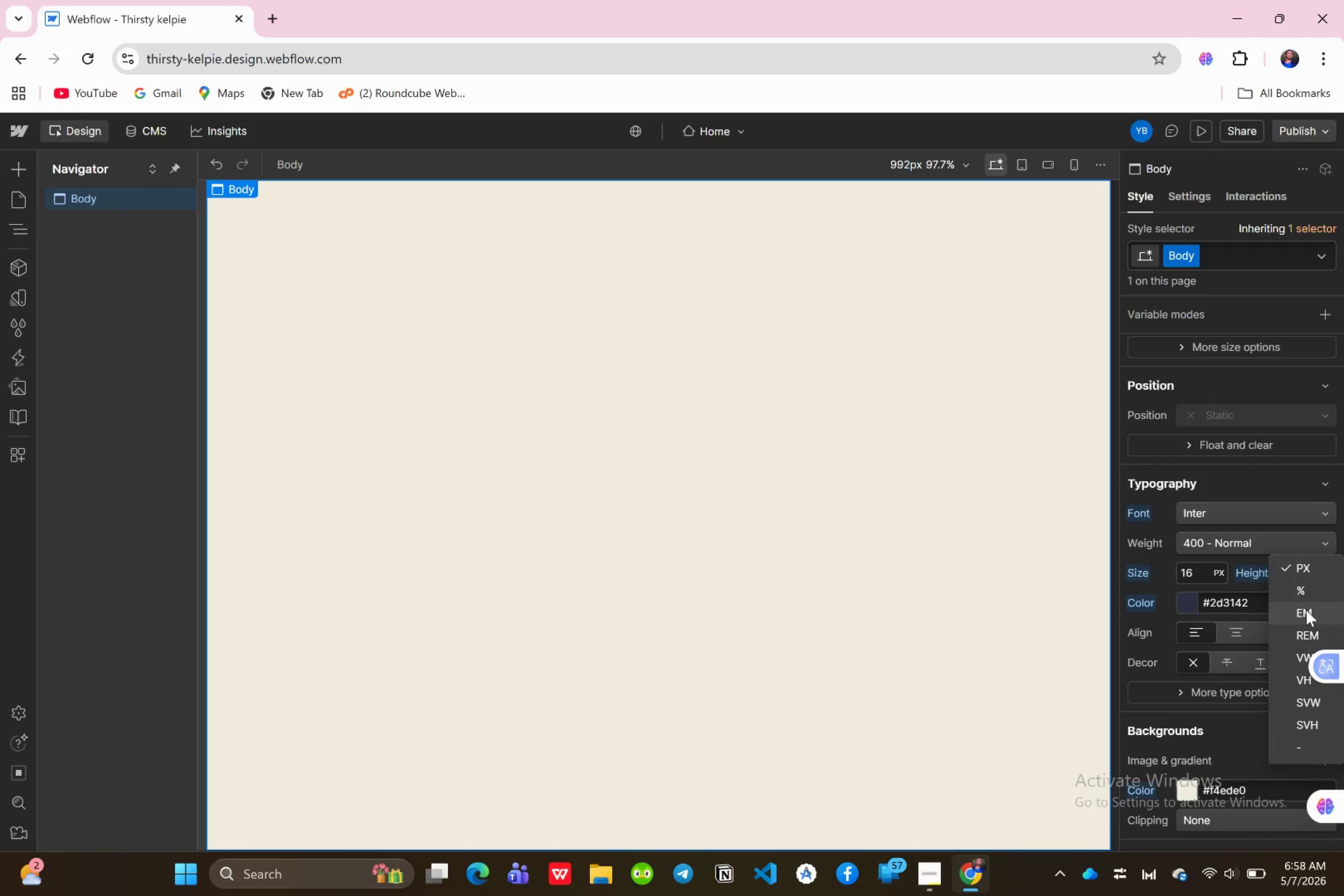 
left_click([1306, 610])
 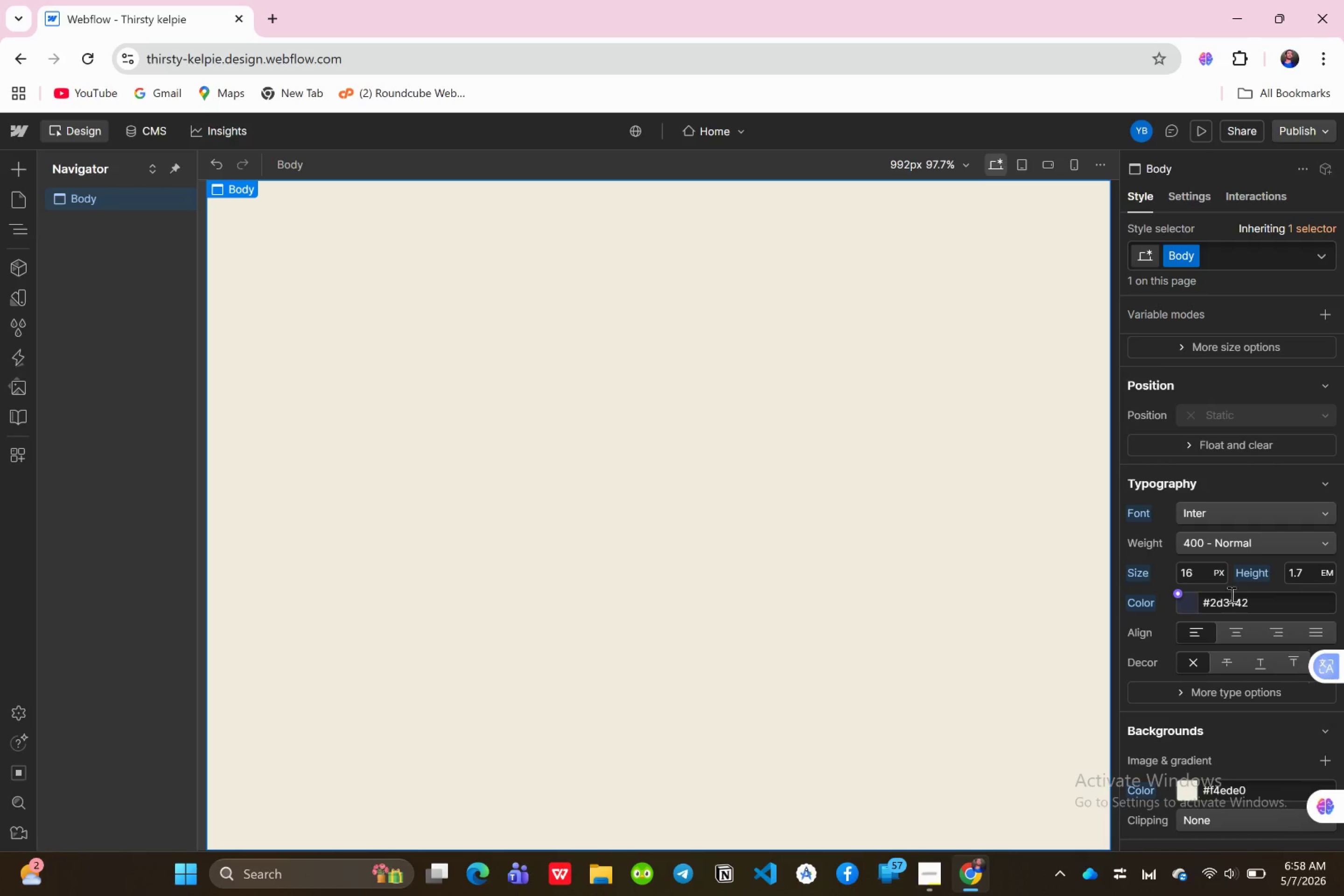 
wait(7.79)
 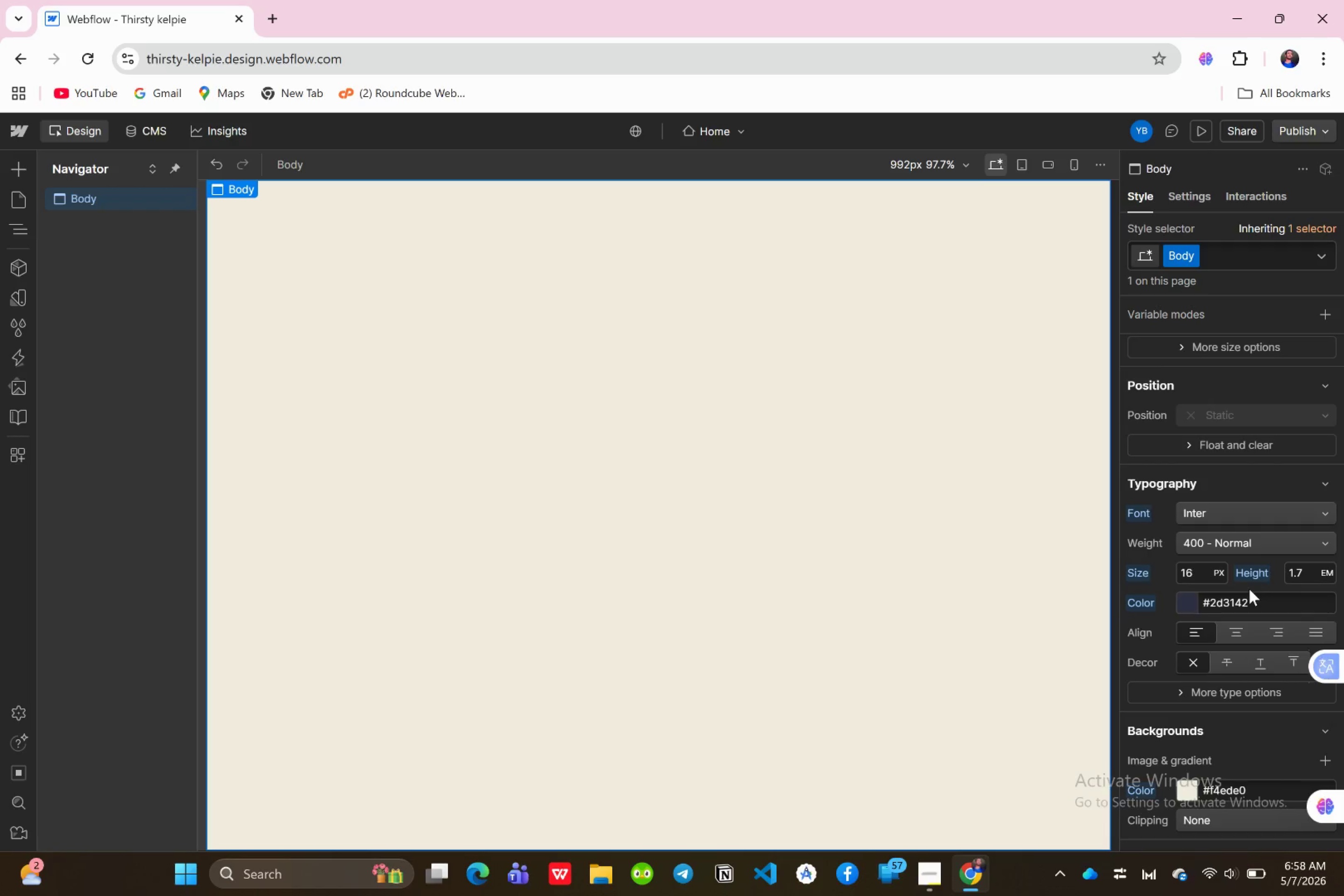 
left_click([150, 131])
 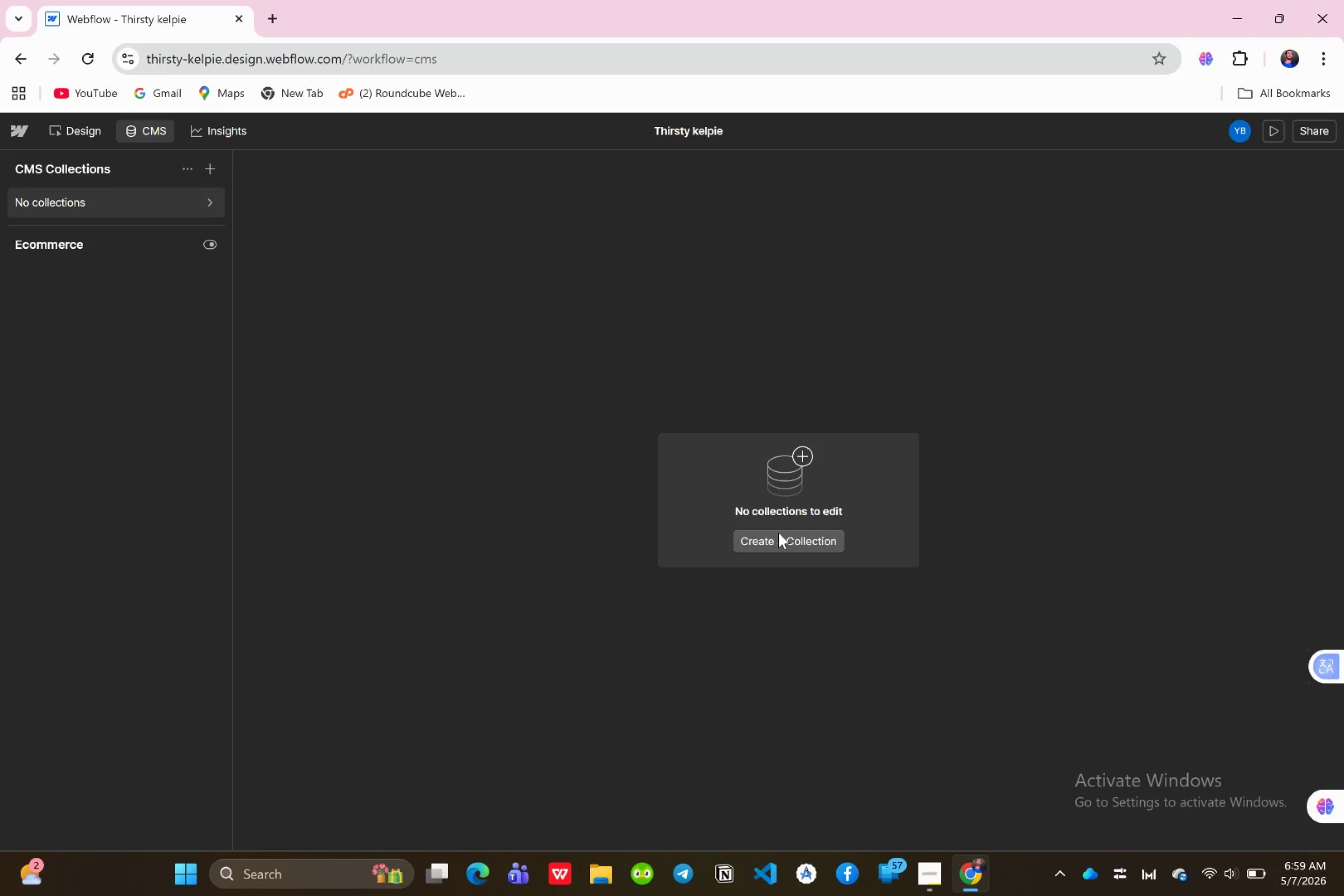 
wait(17.49)
 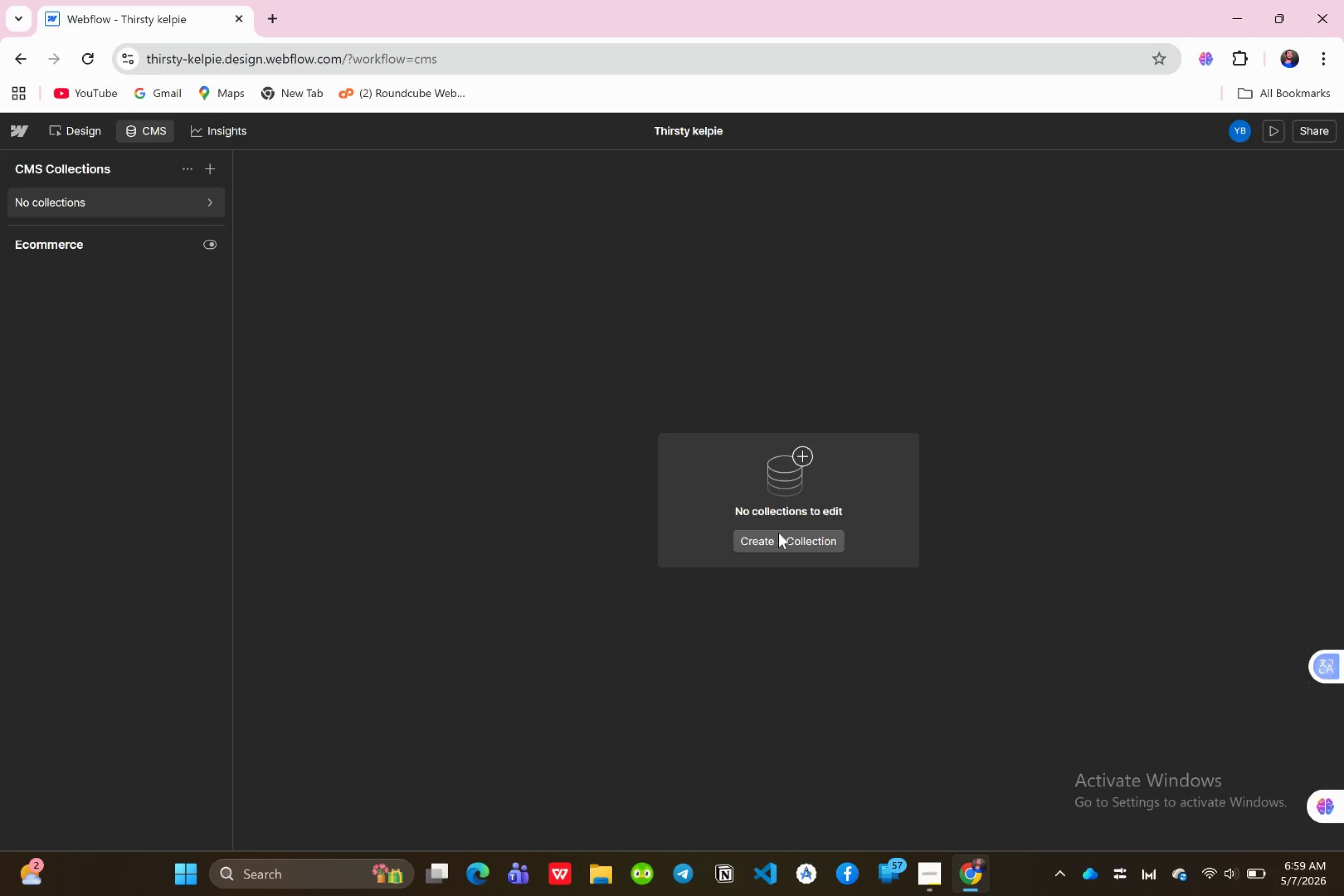 
left_click([792, 533])
 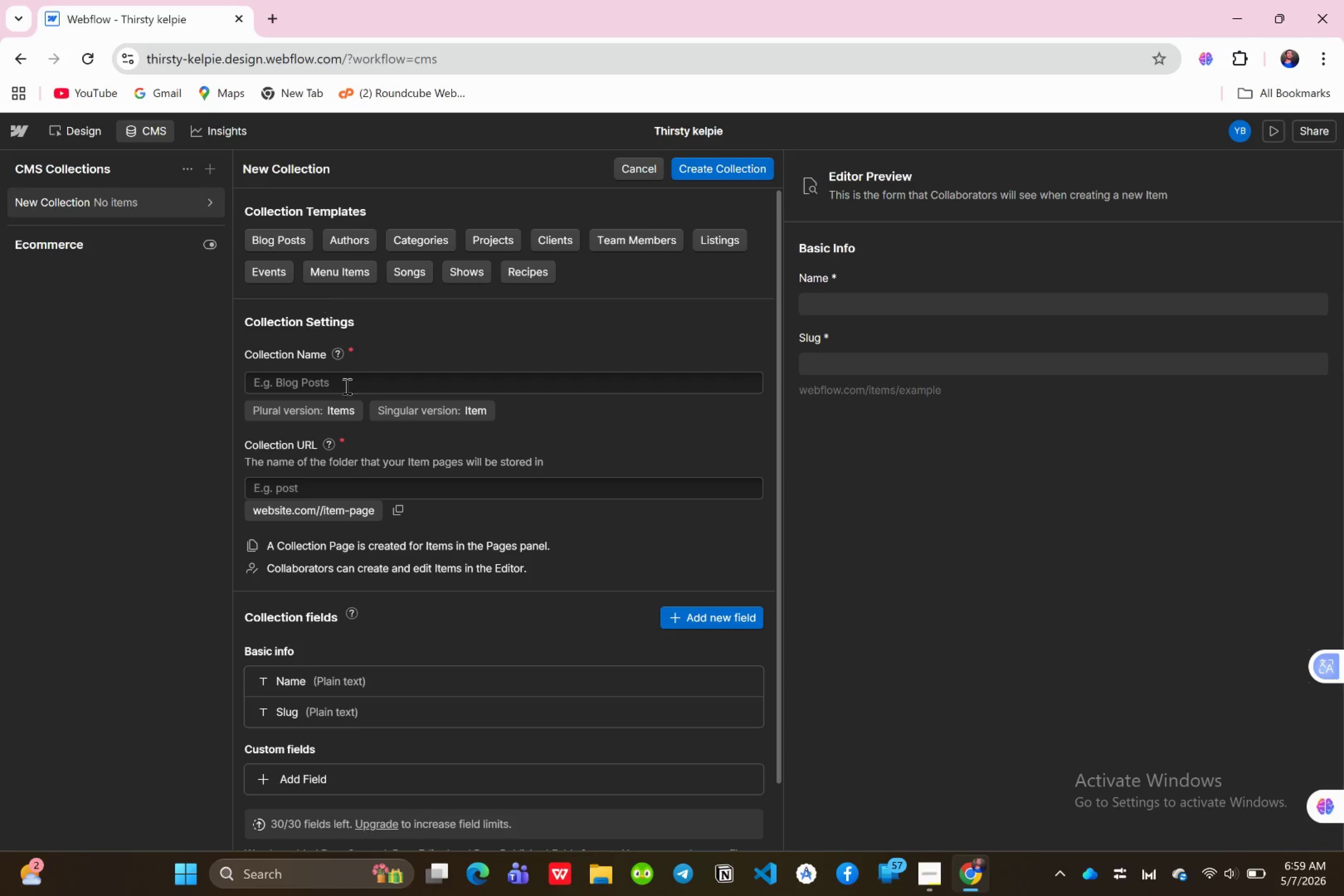 
left_click([349, 391])
 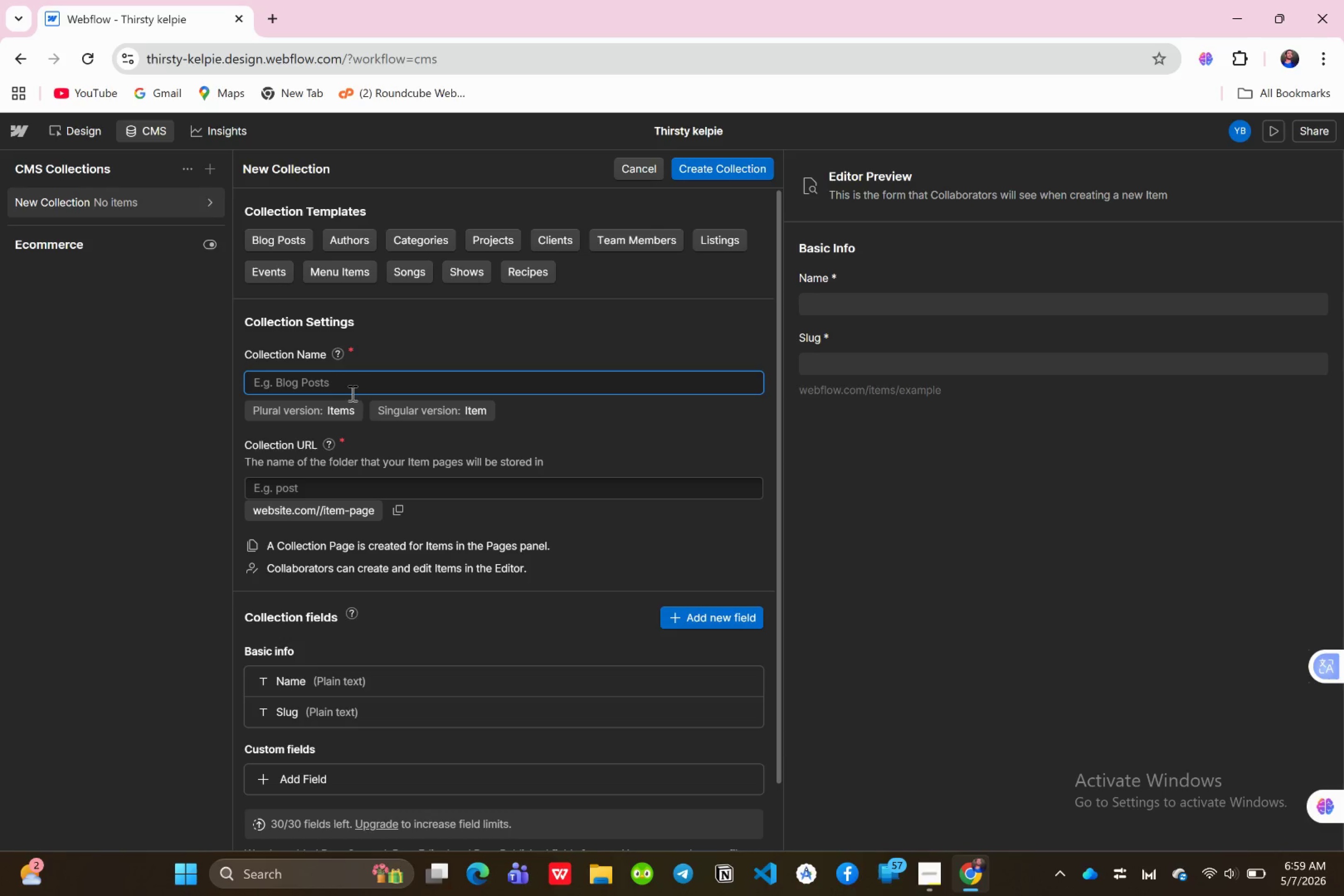 
wait(5.55)
 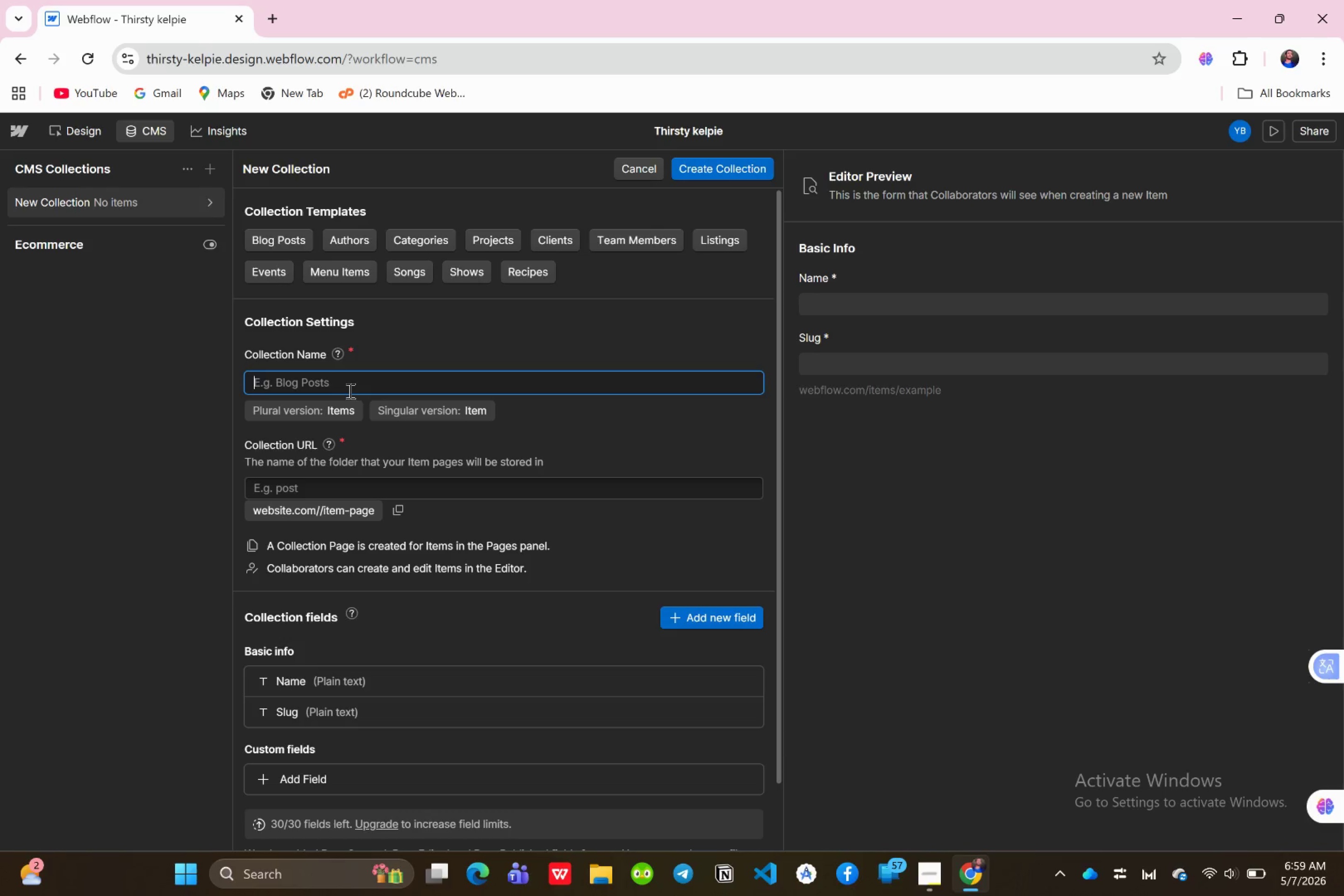 
type(Meads)
 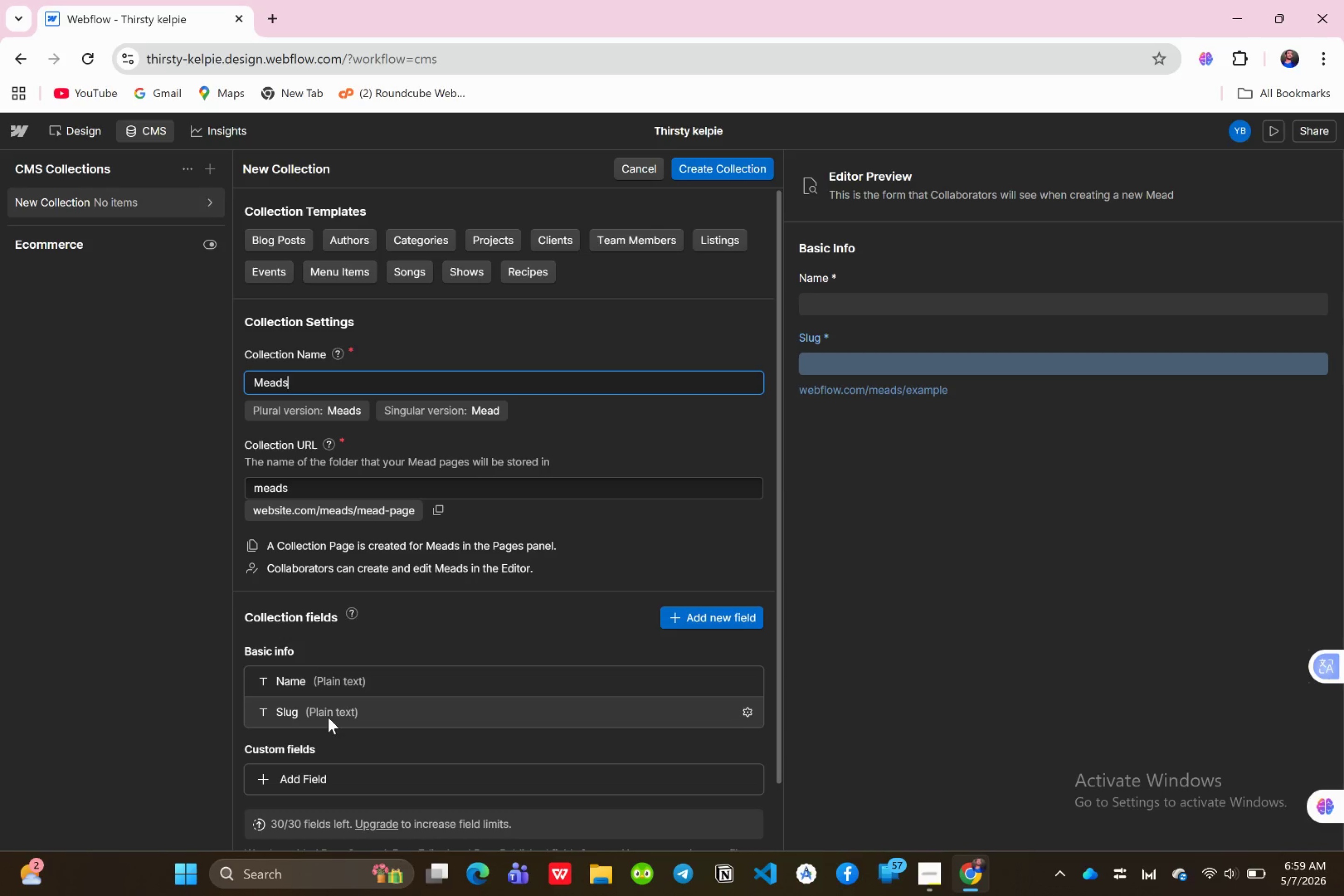 
wait(9.57)
 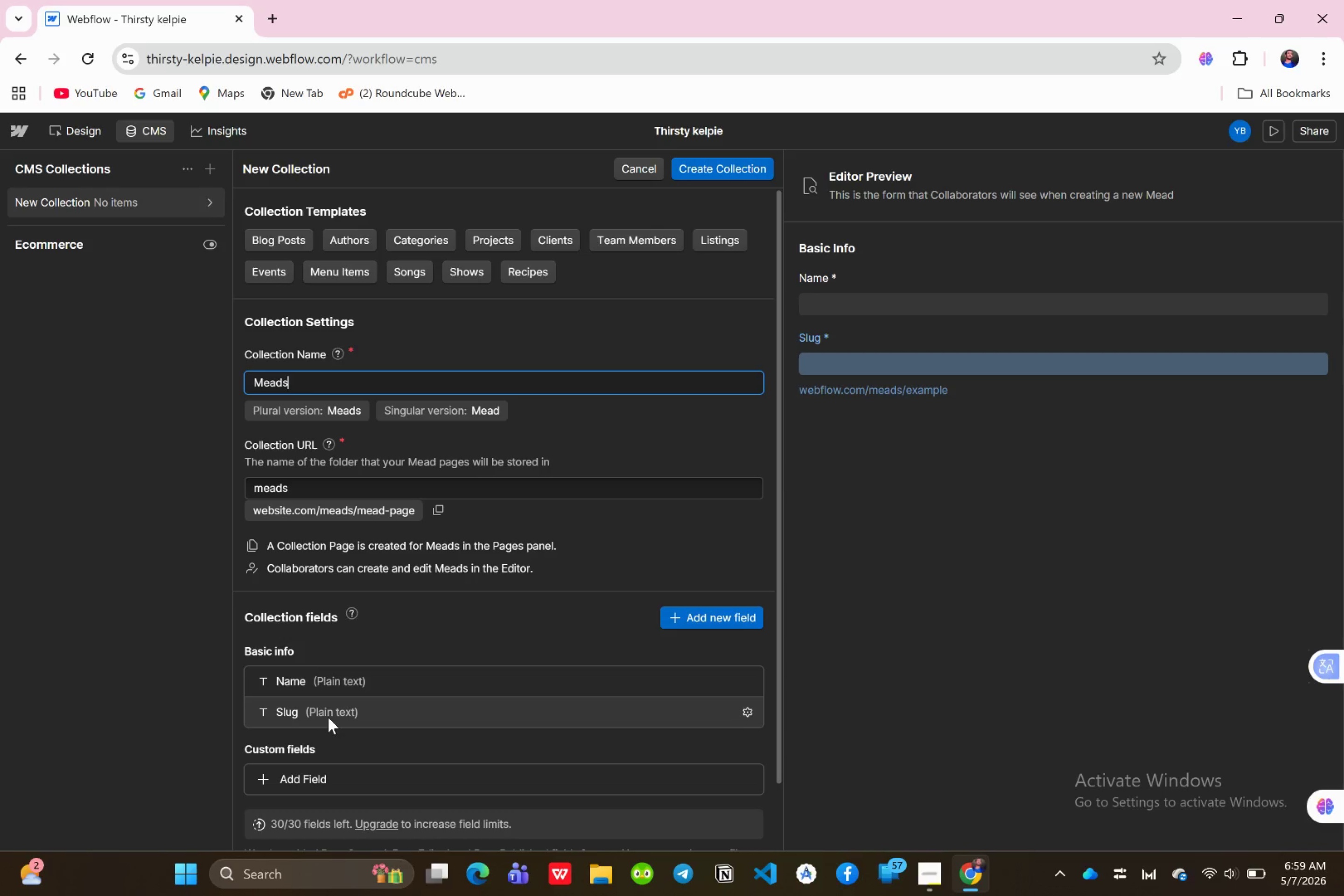 
left_click([304, 704])
 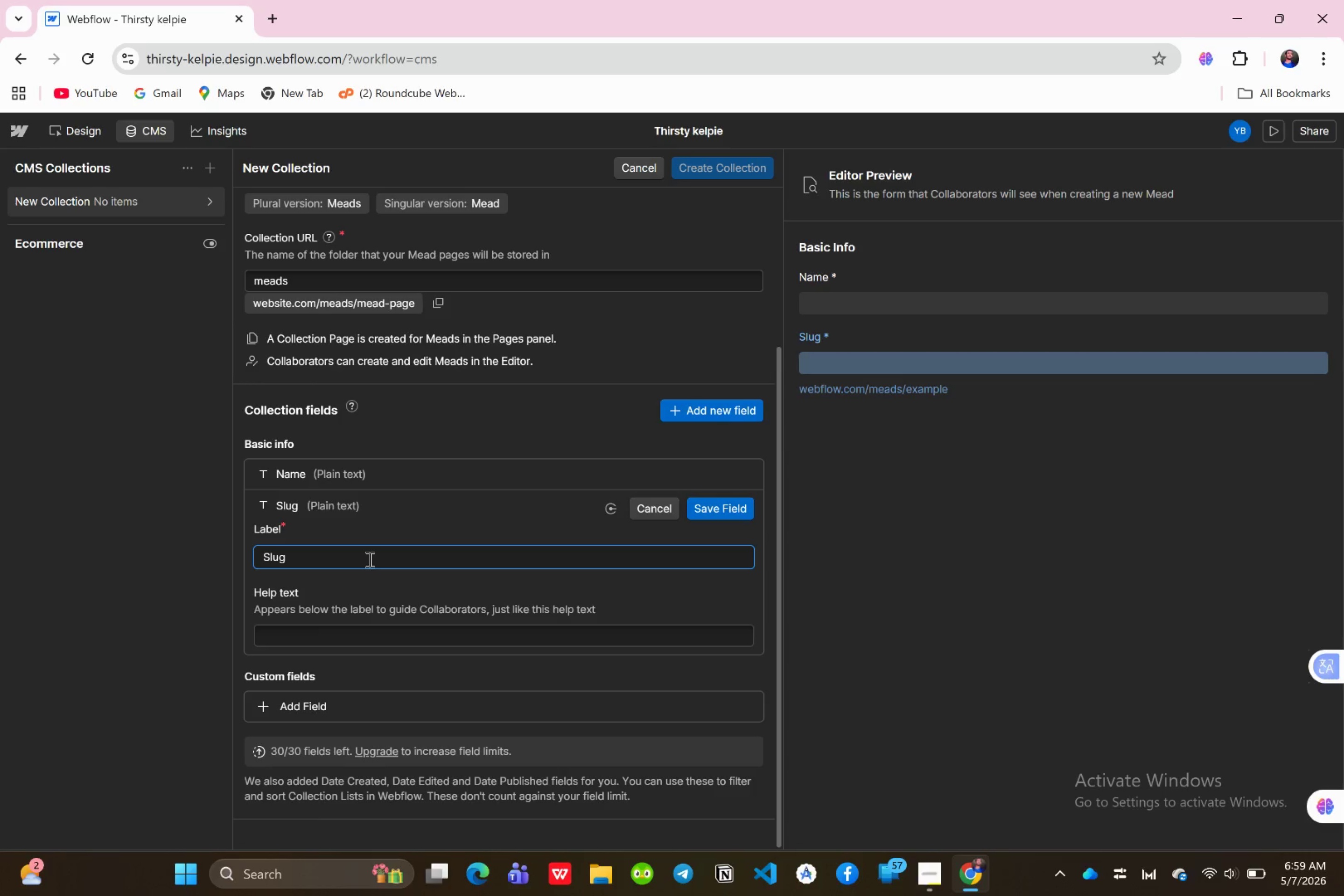 
wait(15.32)
 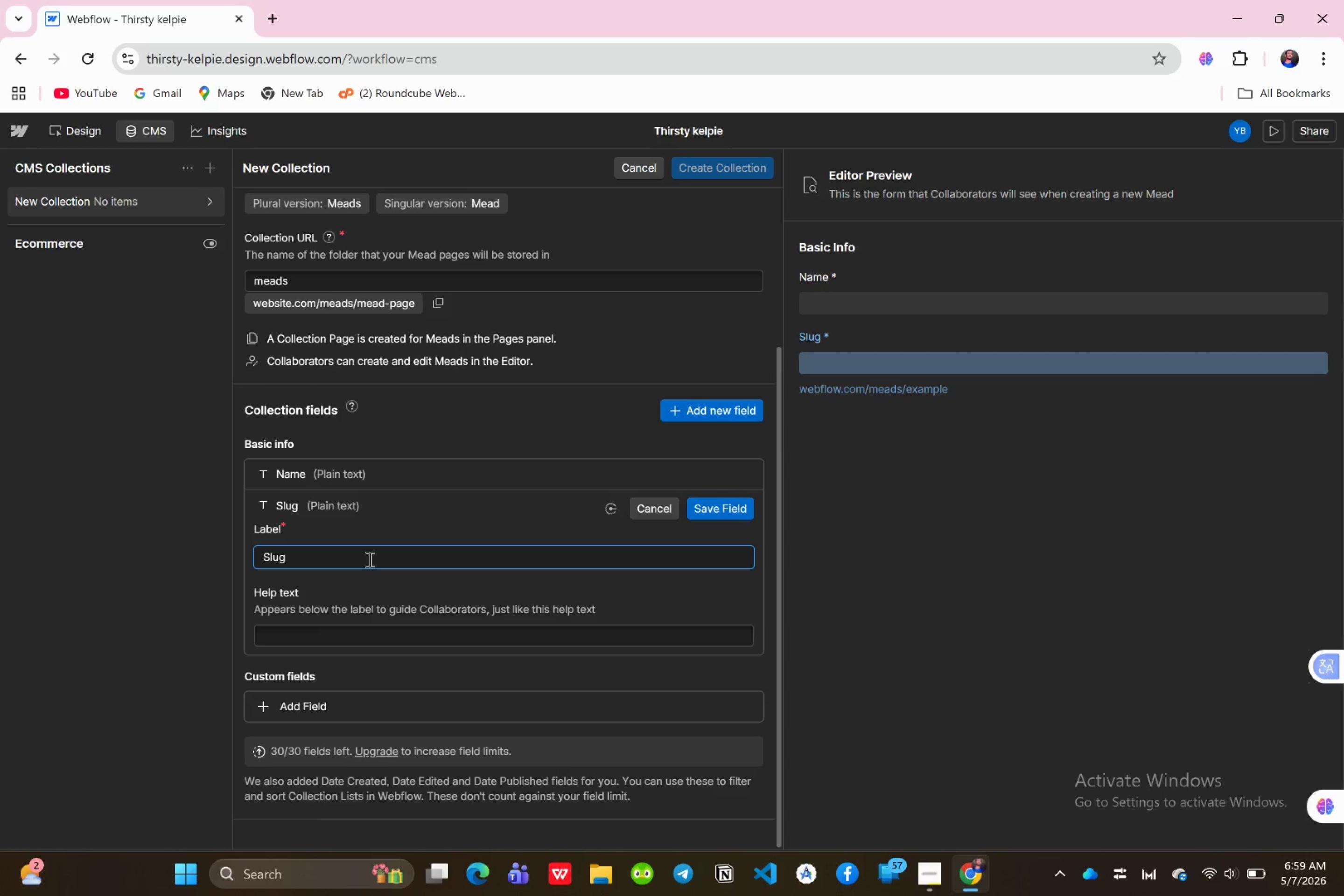 
key(Backspace)
key(Backspace)
key(Backspace)
key(Backspace)
key(Backspace)
type(meads)
 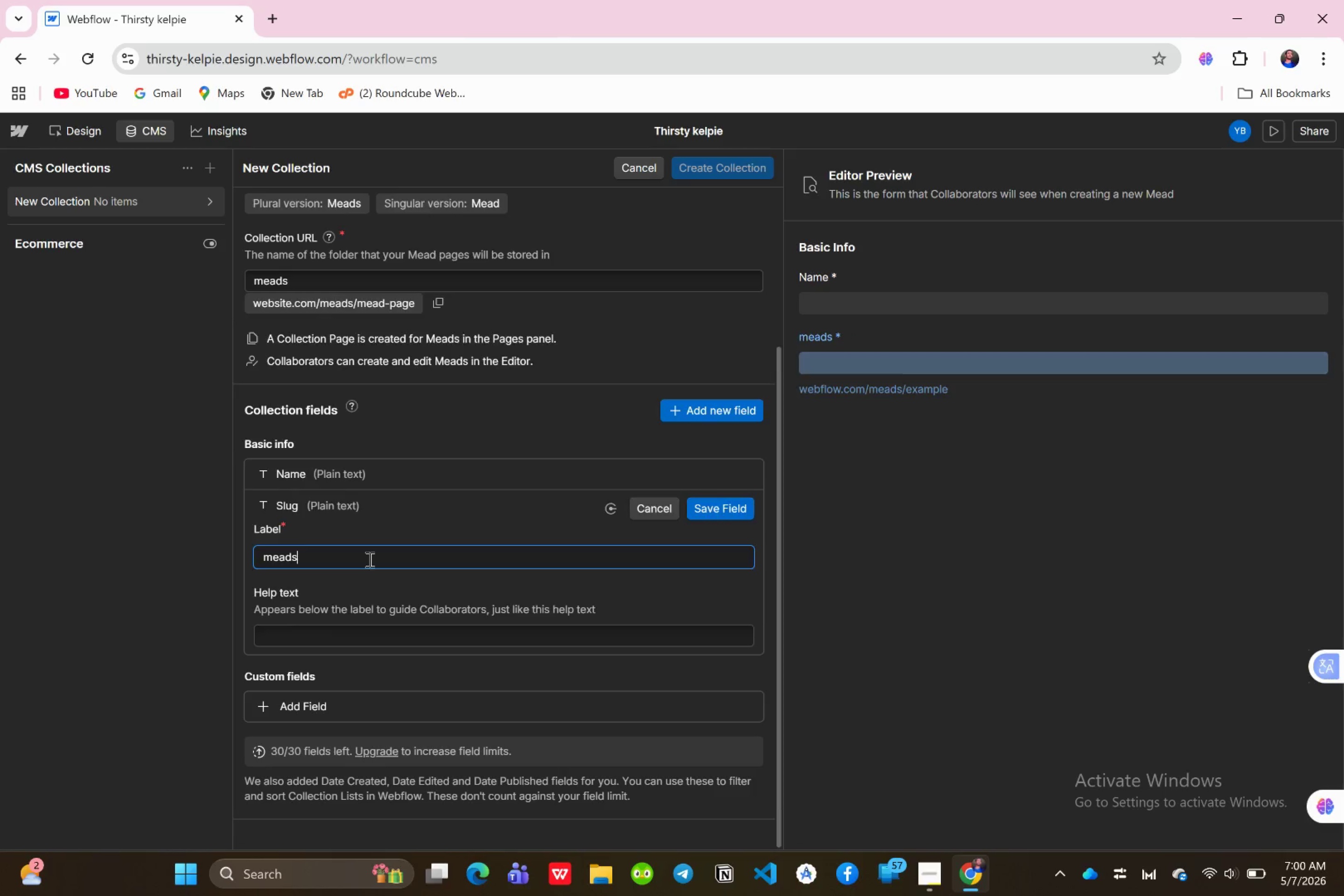 
key(Enter)
 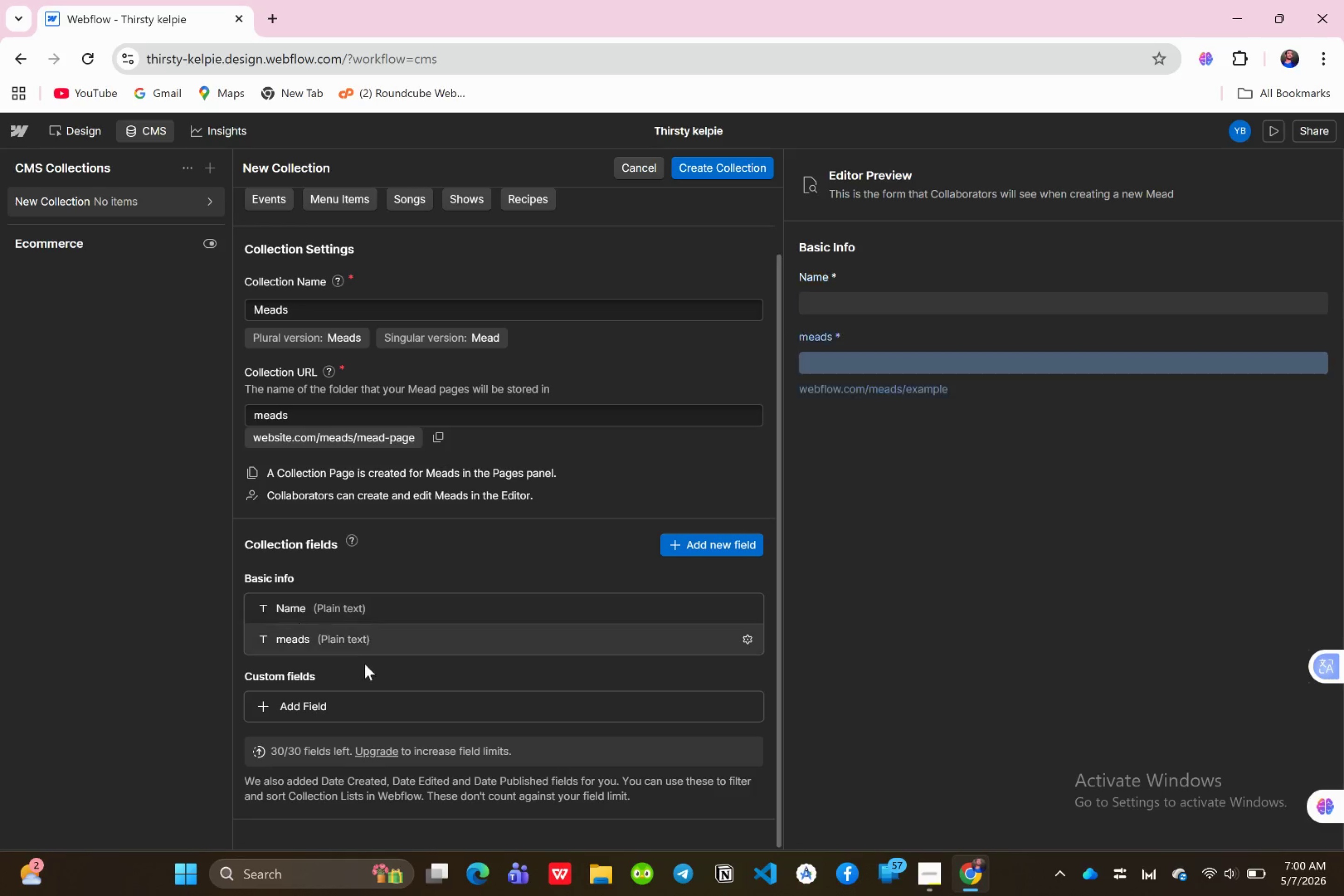 
scroll: coordinate [408, 565], scroll_direction: up, amount: 4.0
 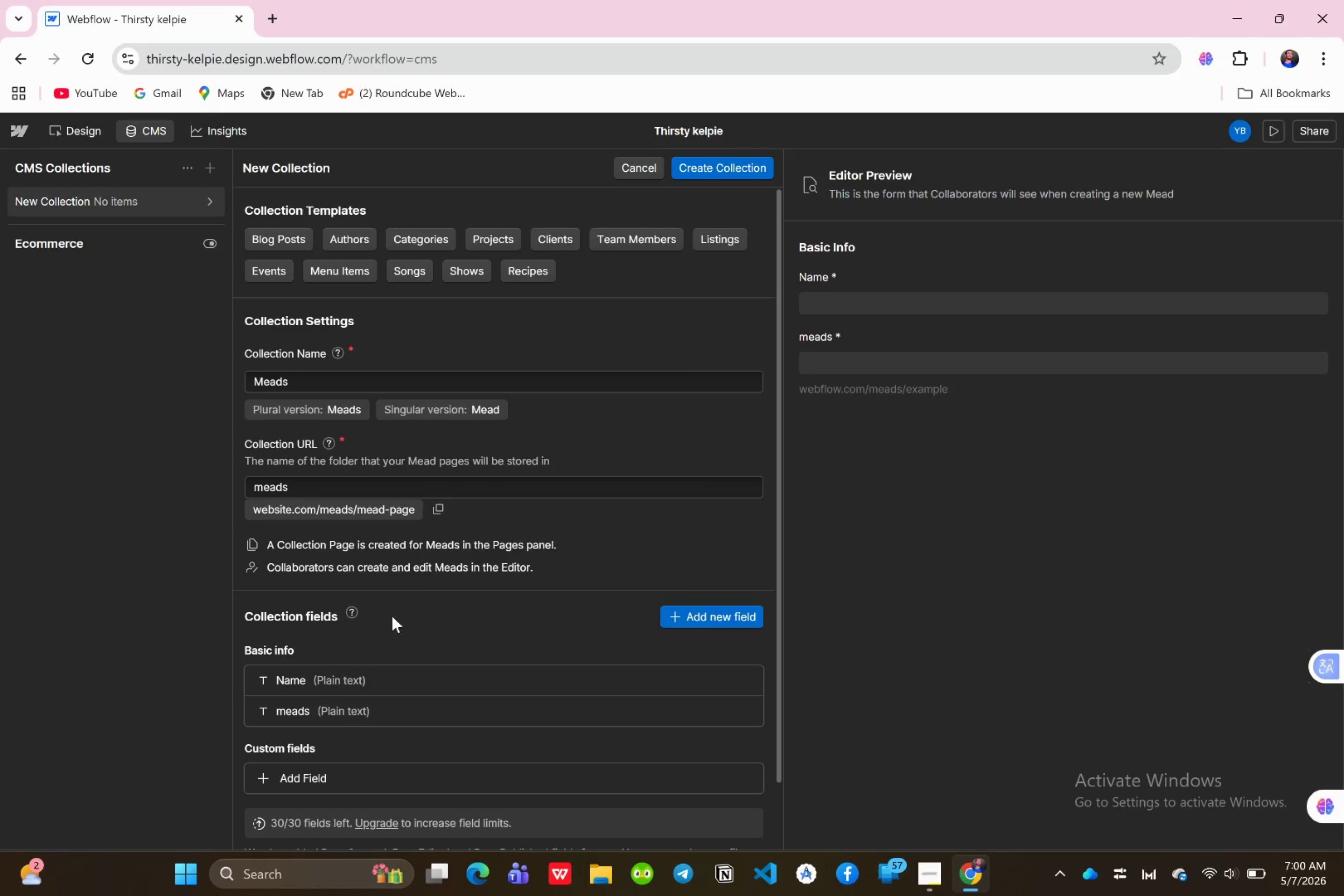 
scroll: coordinate [389, 636], scroll_direction: down, amount: 2.0
 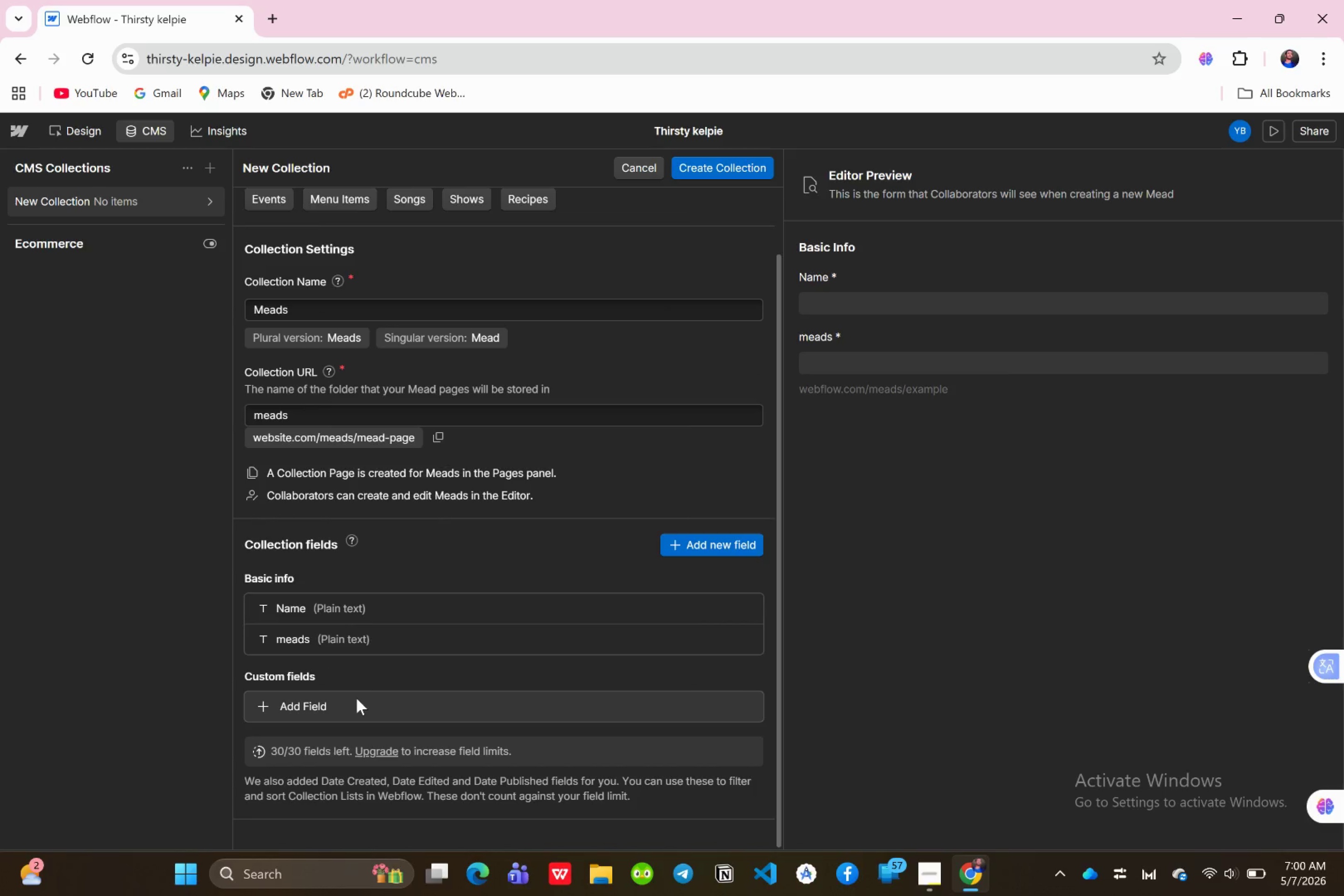 
left_click([337, 704])
 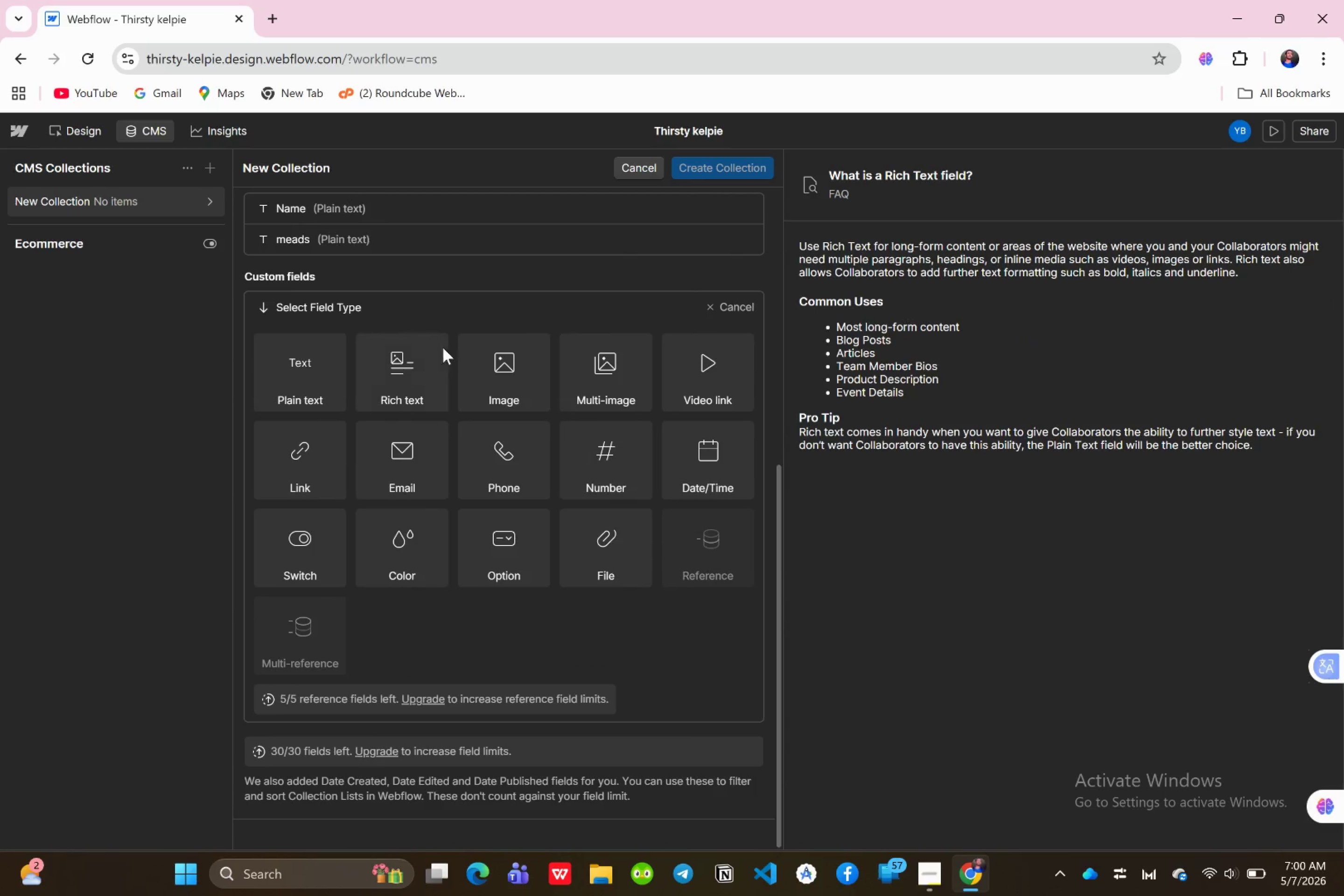 
wait(12.1)
 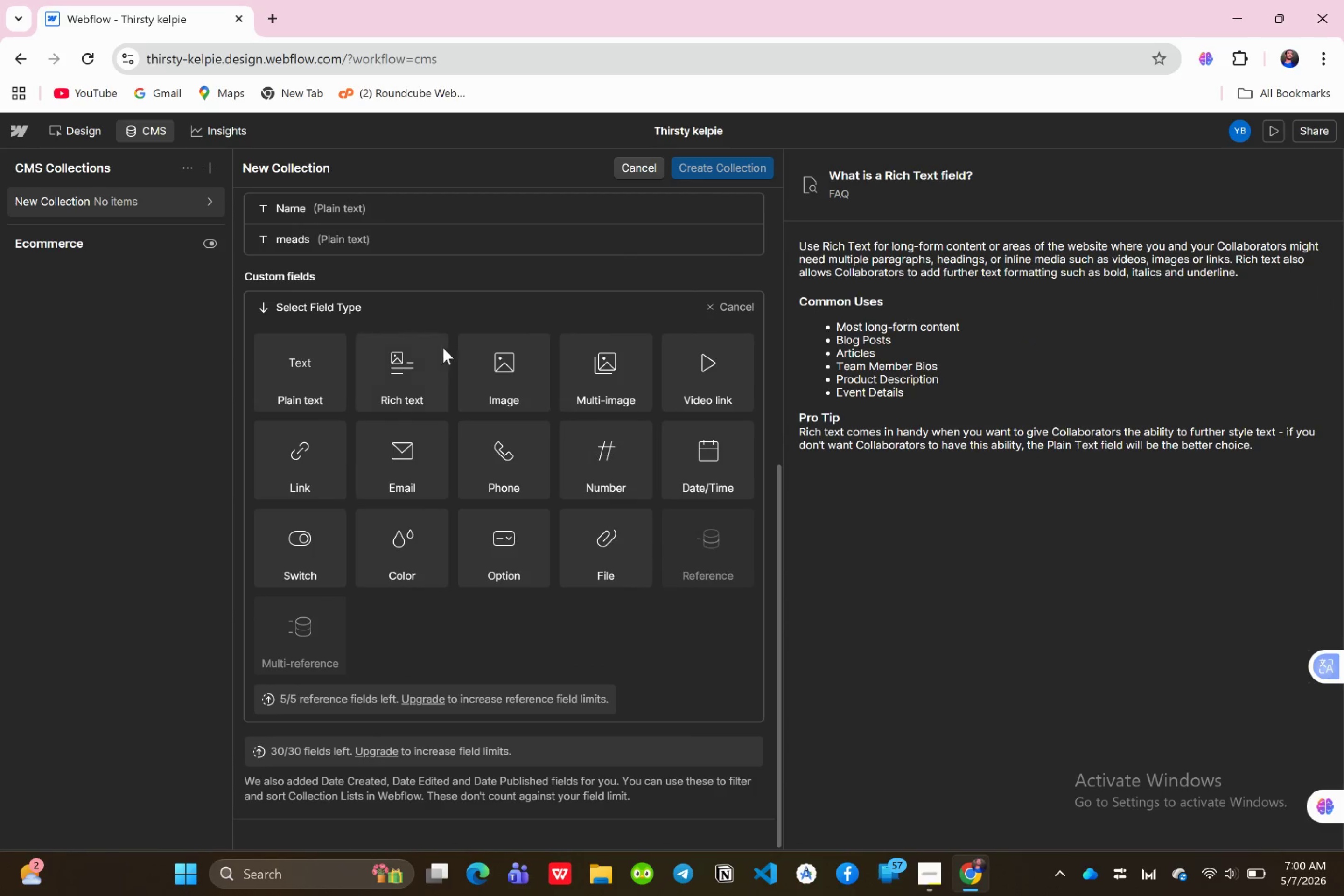 
left_click([290, 377])
 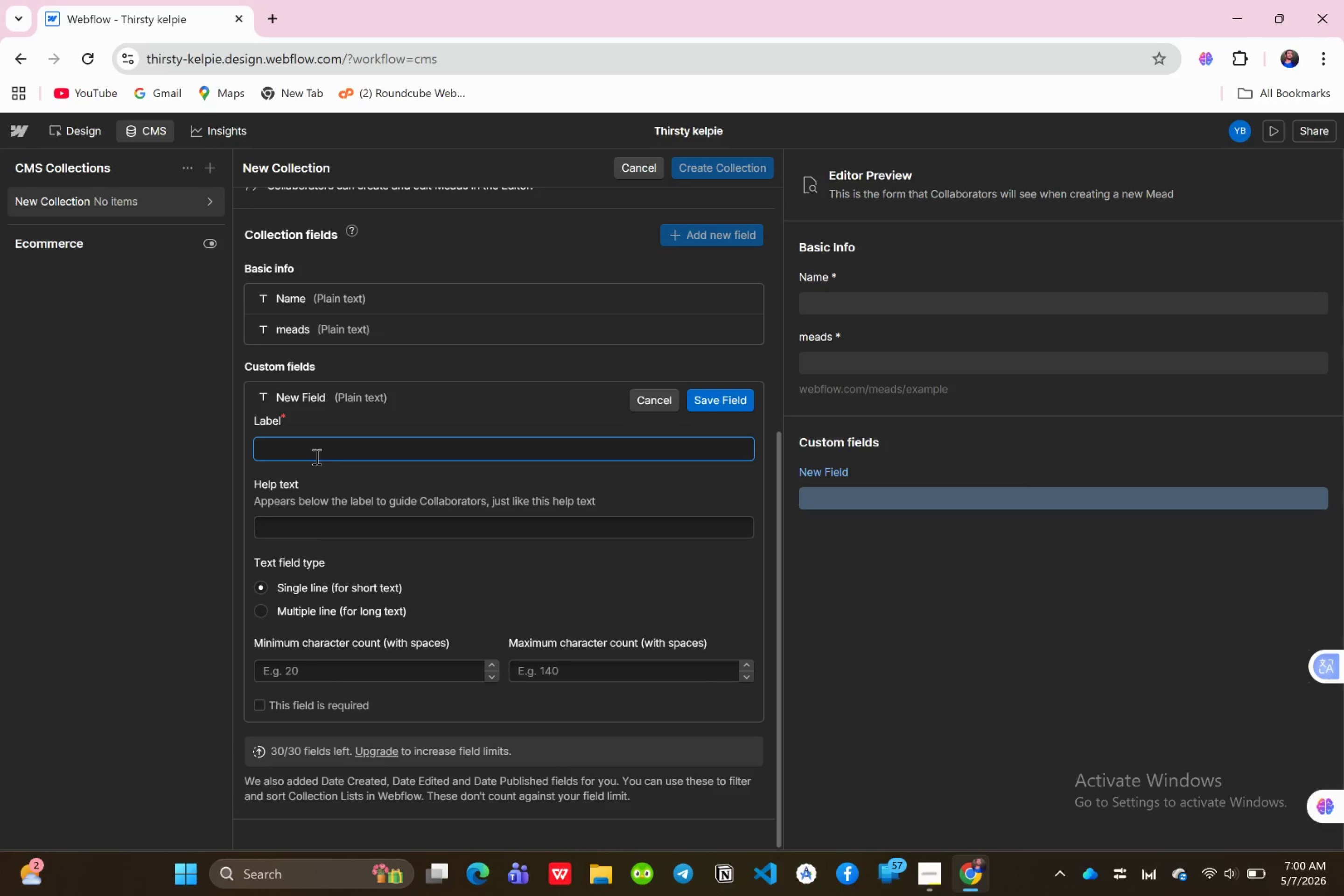 
wait(5.44)
 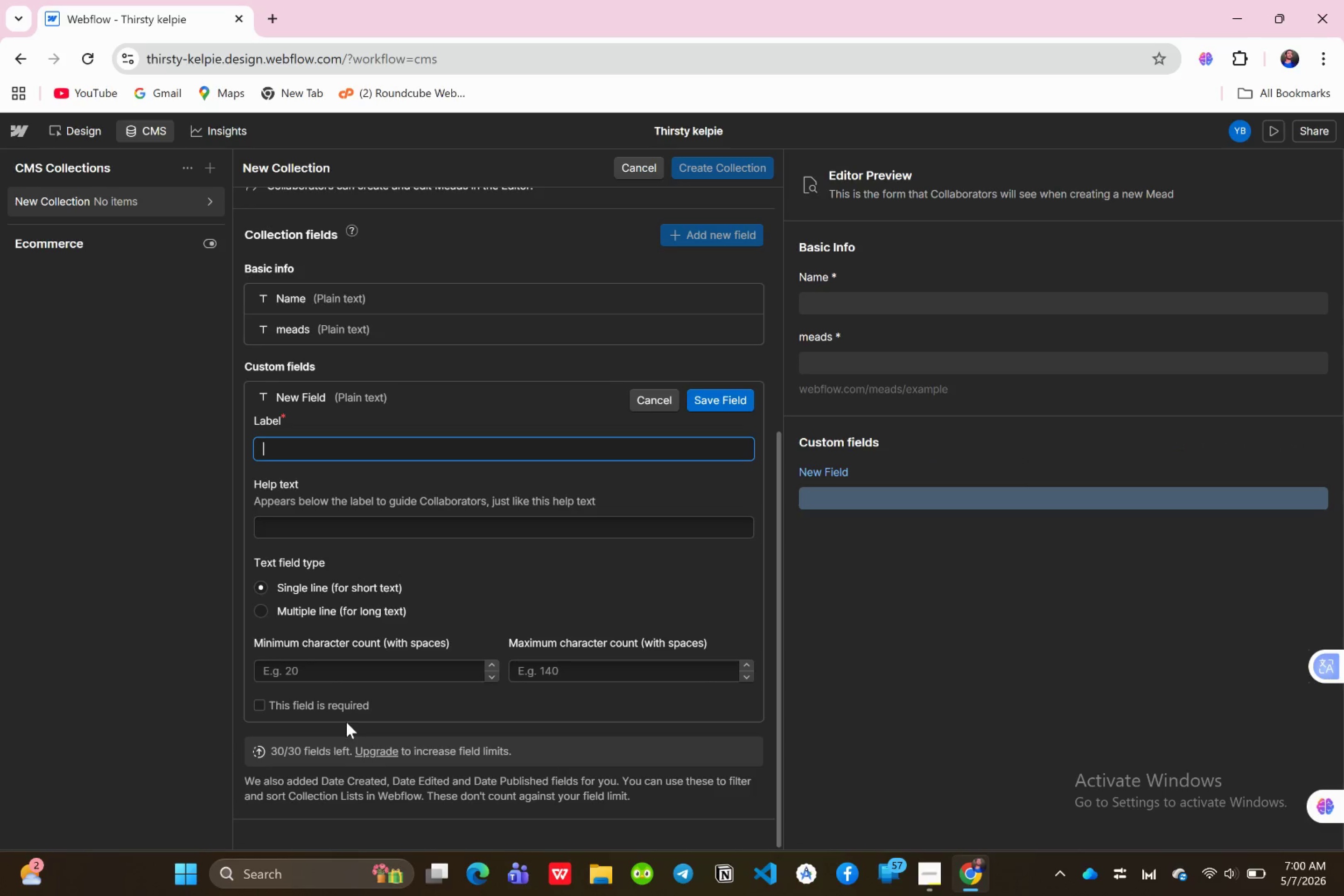 
type(Desc)
 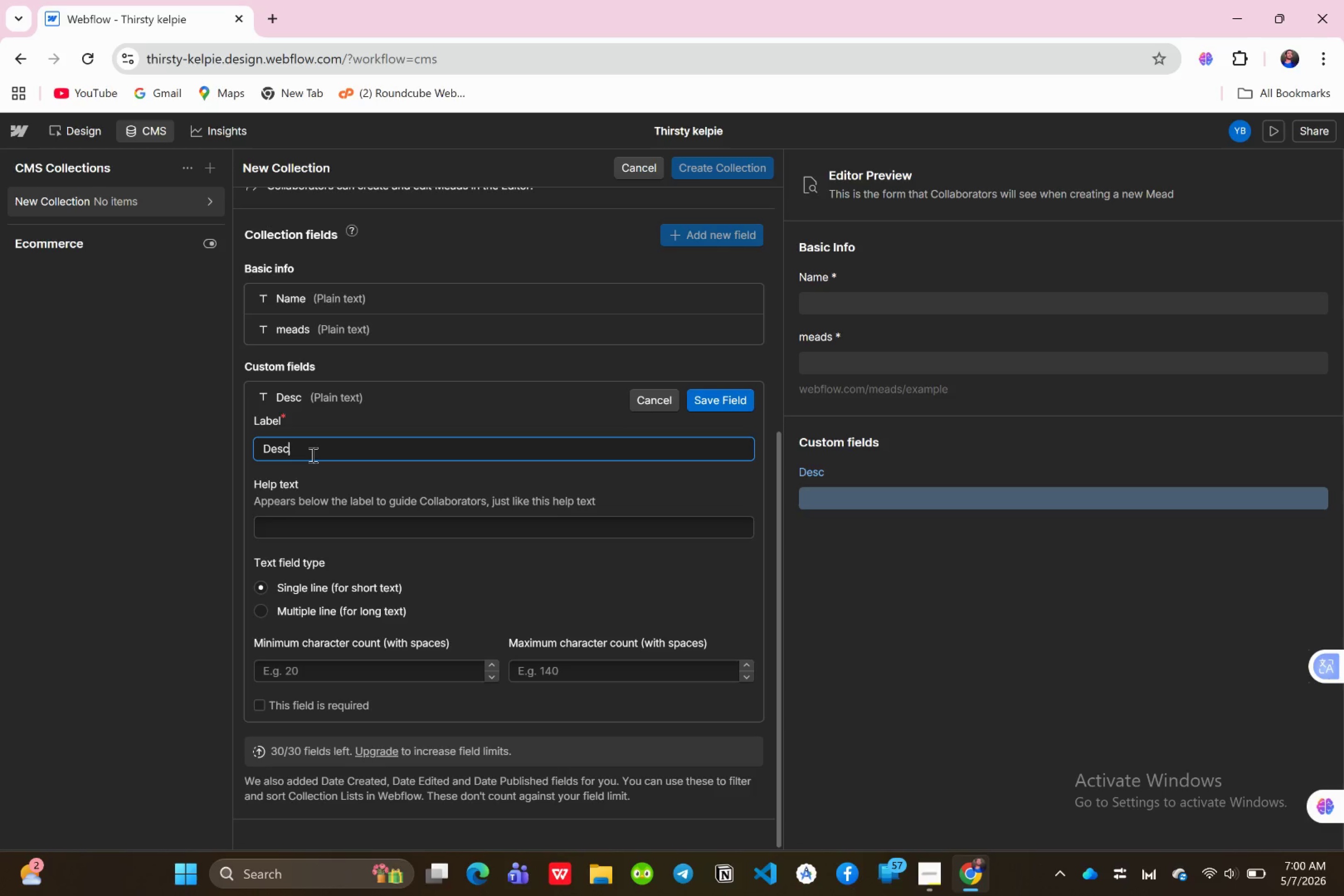 
wait(8.16)
 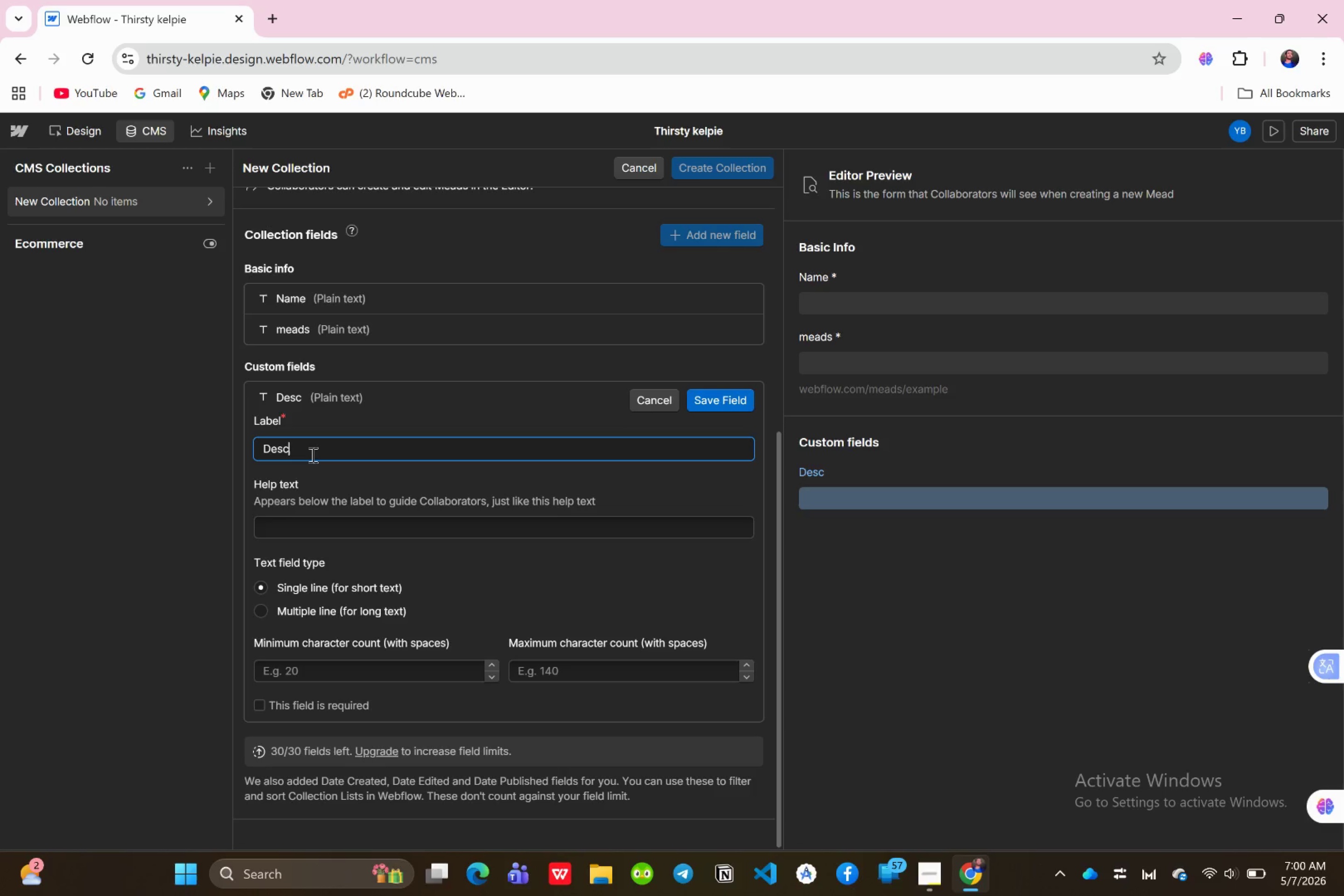 
type(ription )
key(Backspace)
 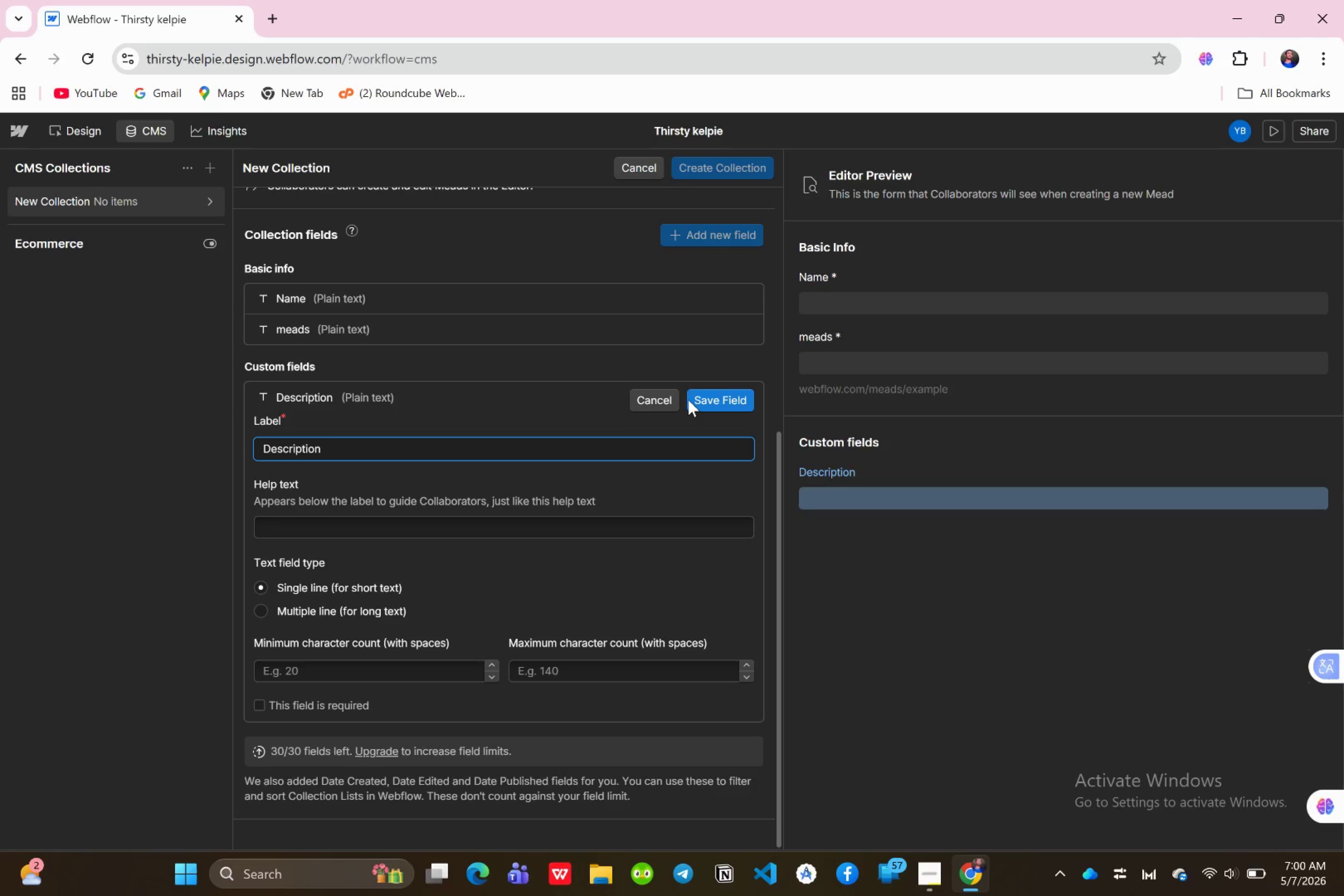 
wait(10.91)
 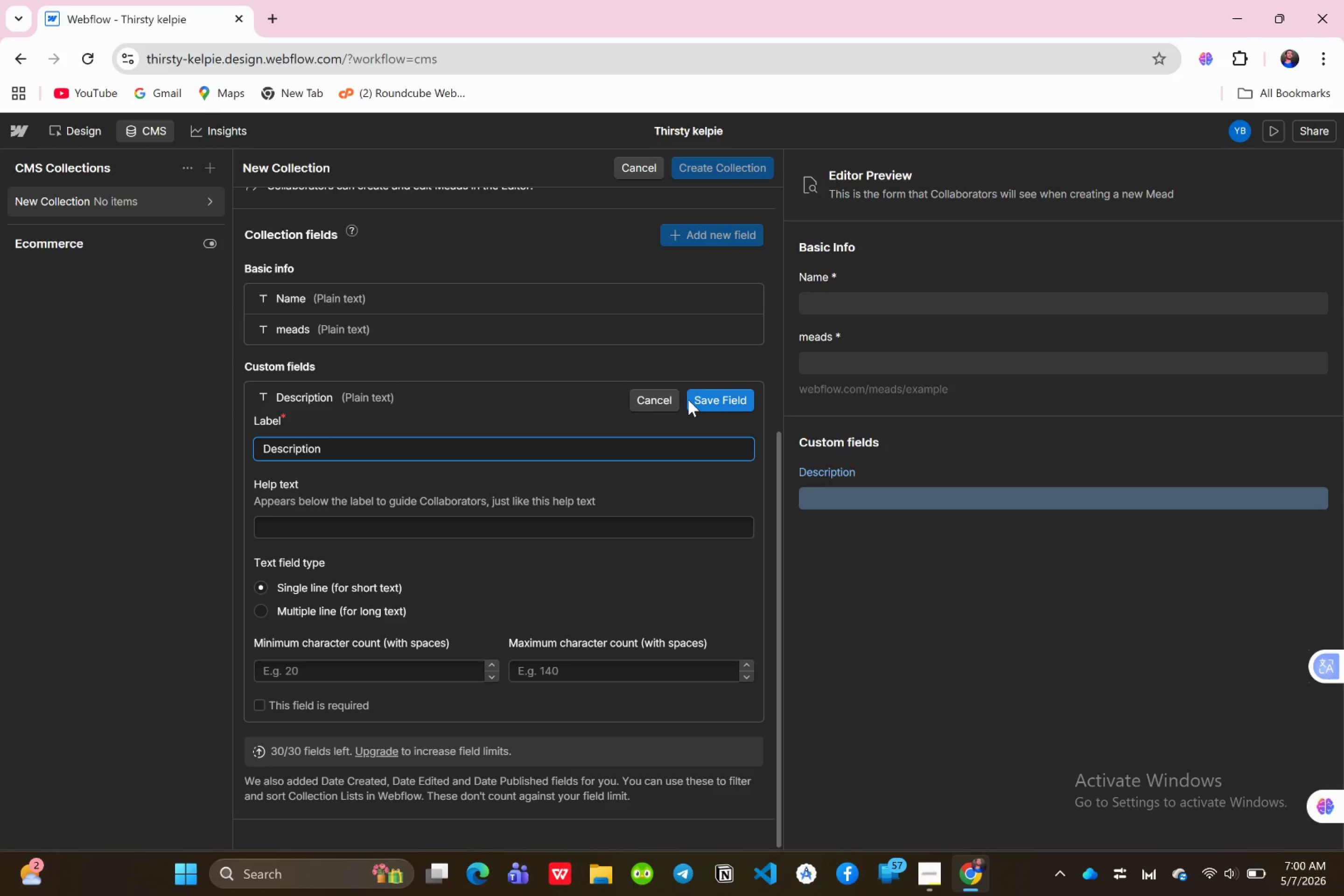 
left_click([741, 399])
 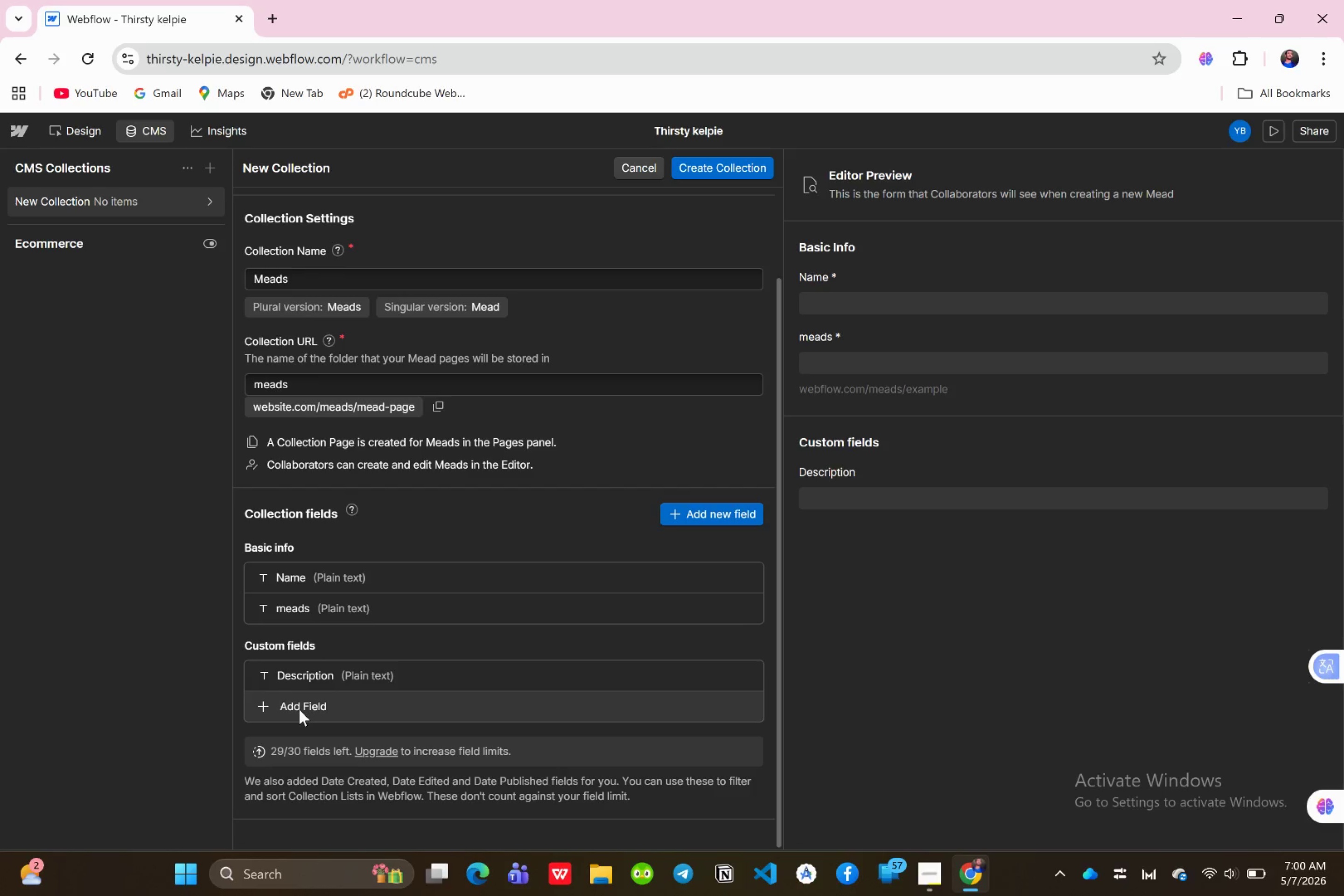 
wait(6.32)
 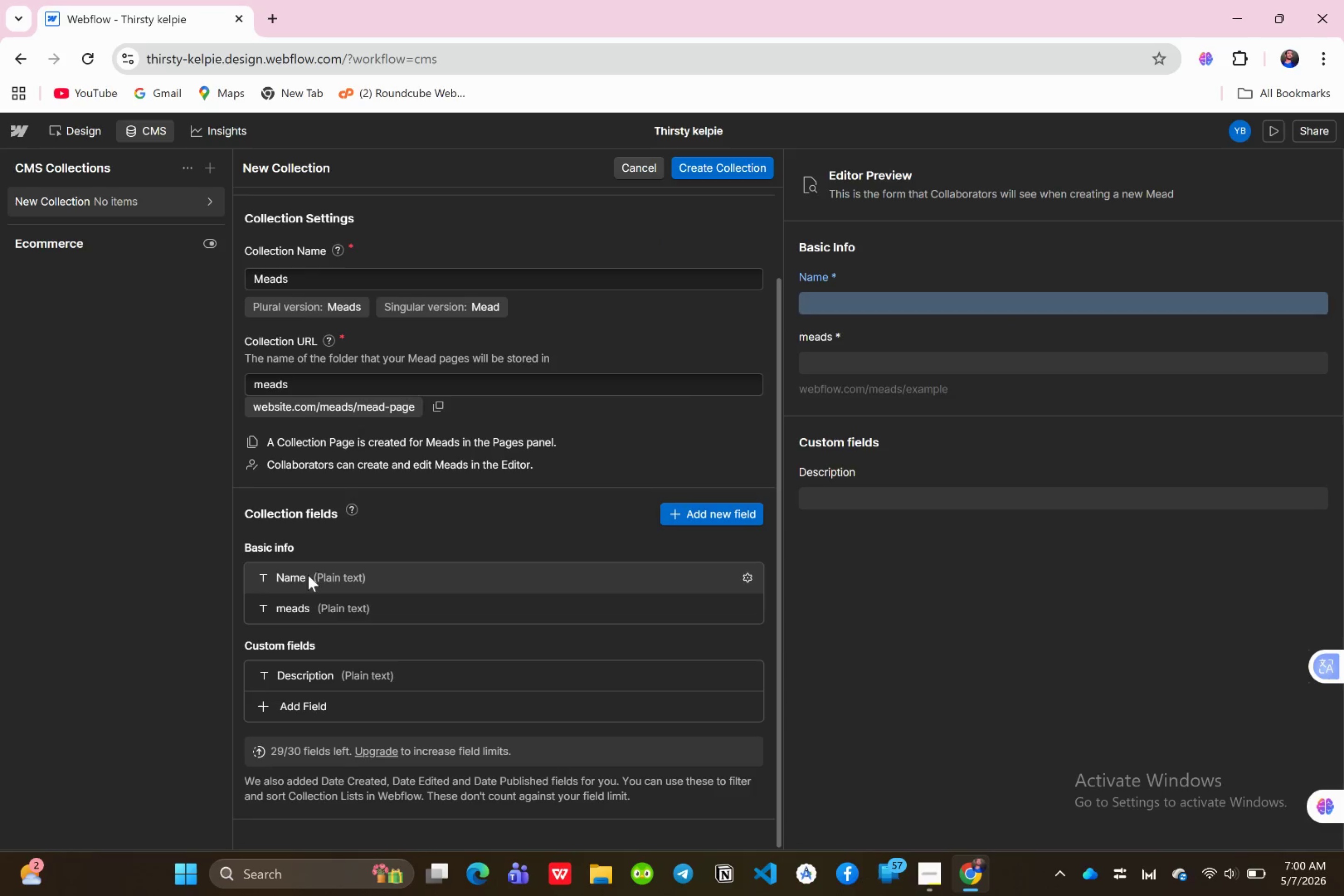 
left_click([298, 706])
 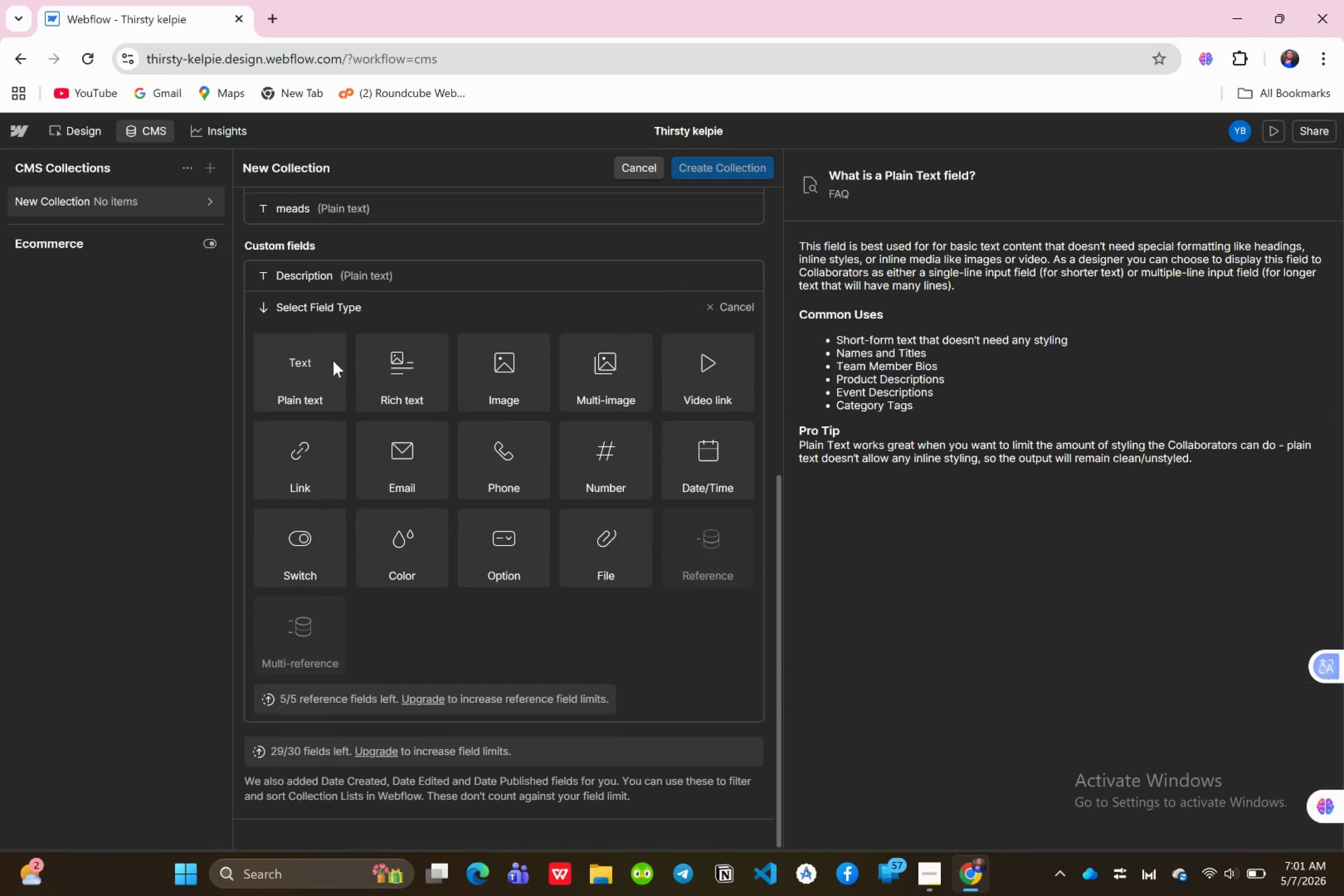 
left_click([288, 378])
 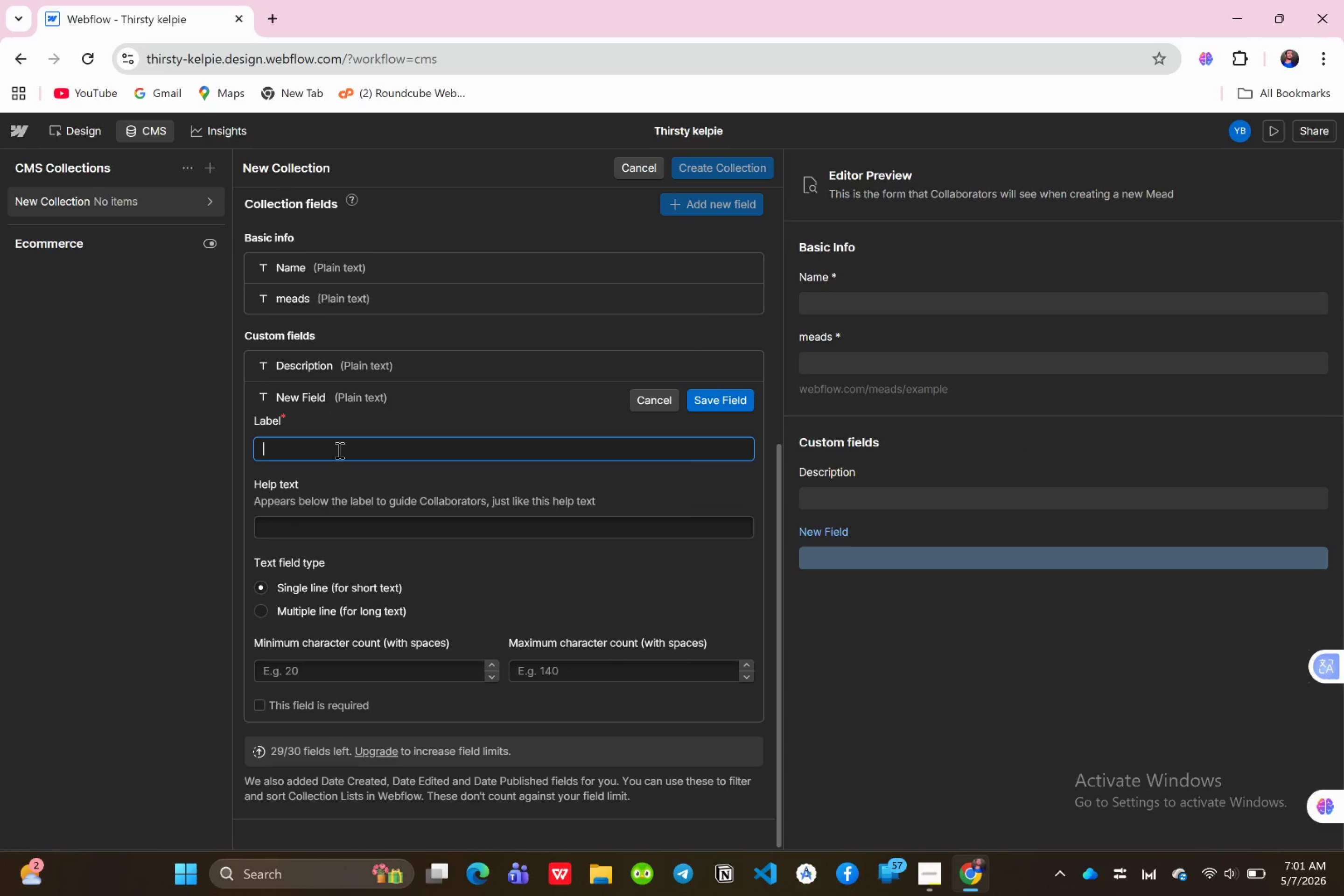 
type(Testing Noe)
key(Backspace)
type(tes)
 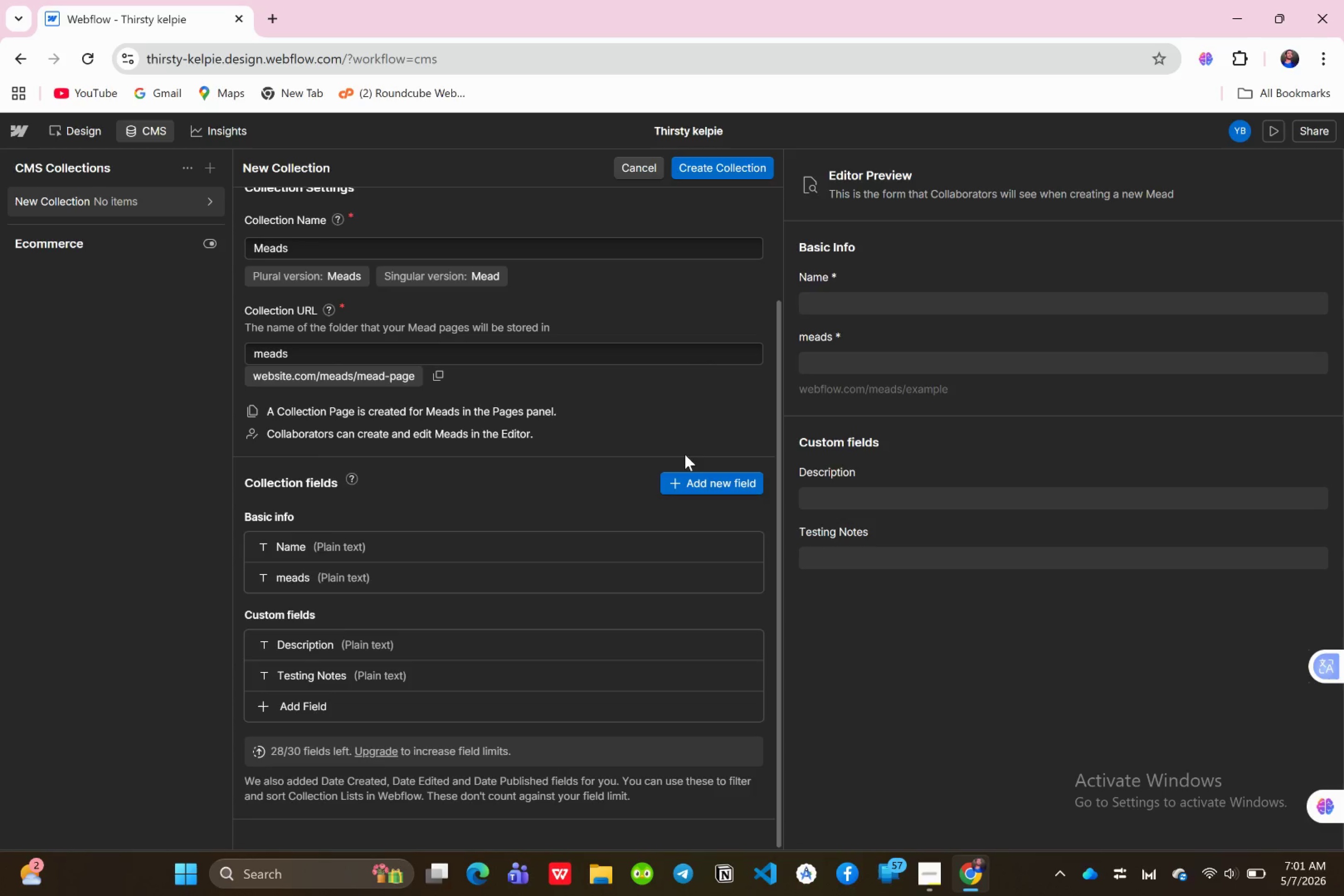 
scroll: coordinate [388, 609], scroll_direction: down, amount: 2.0
 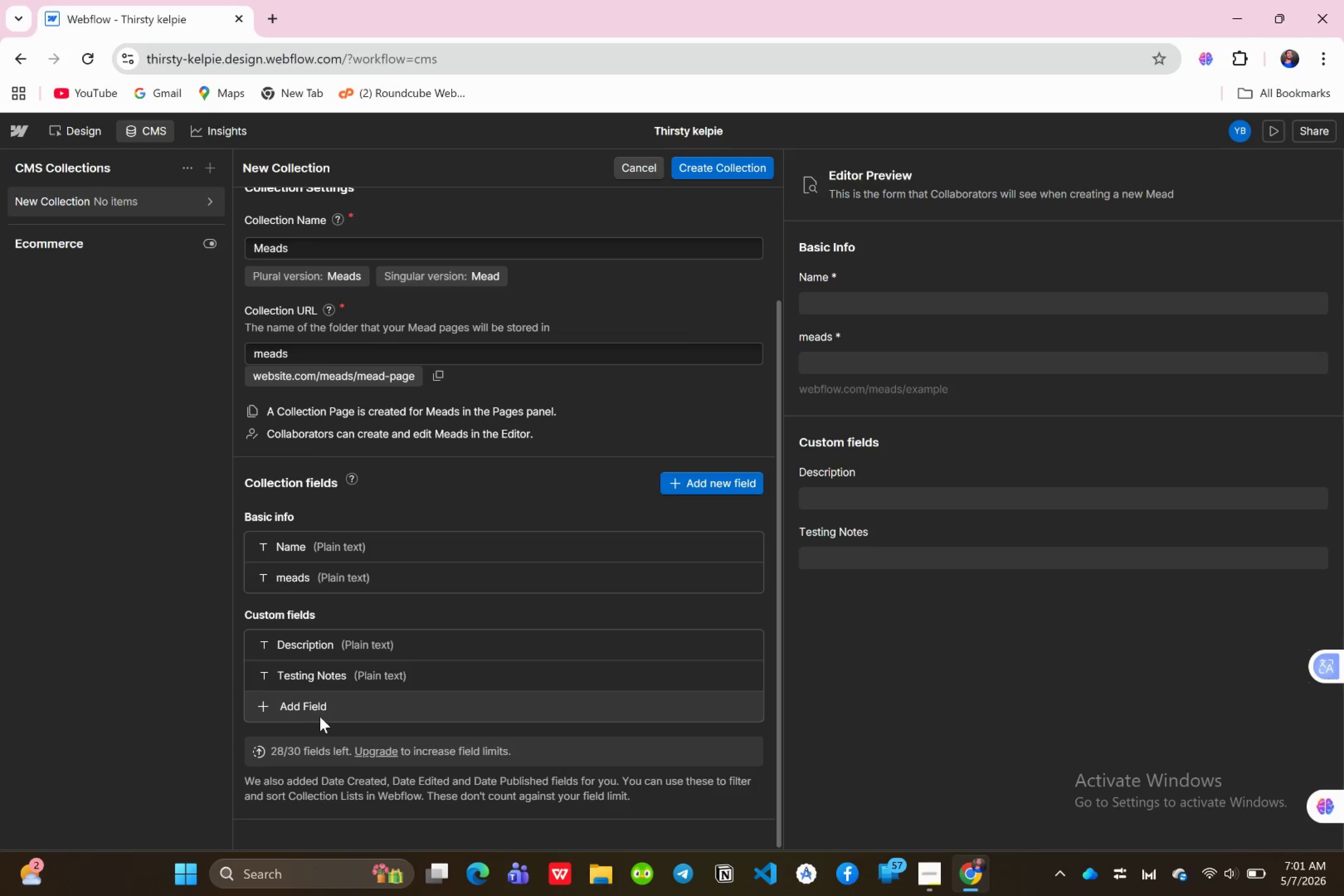 
left_click([323, 707])
 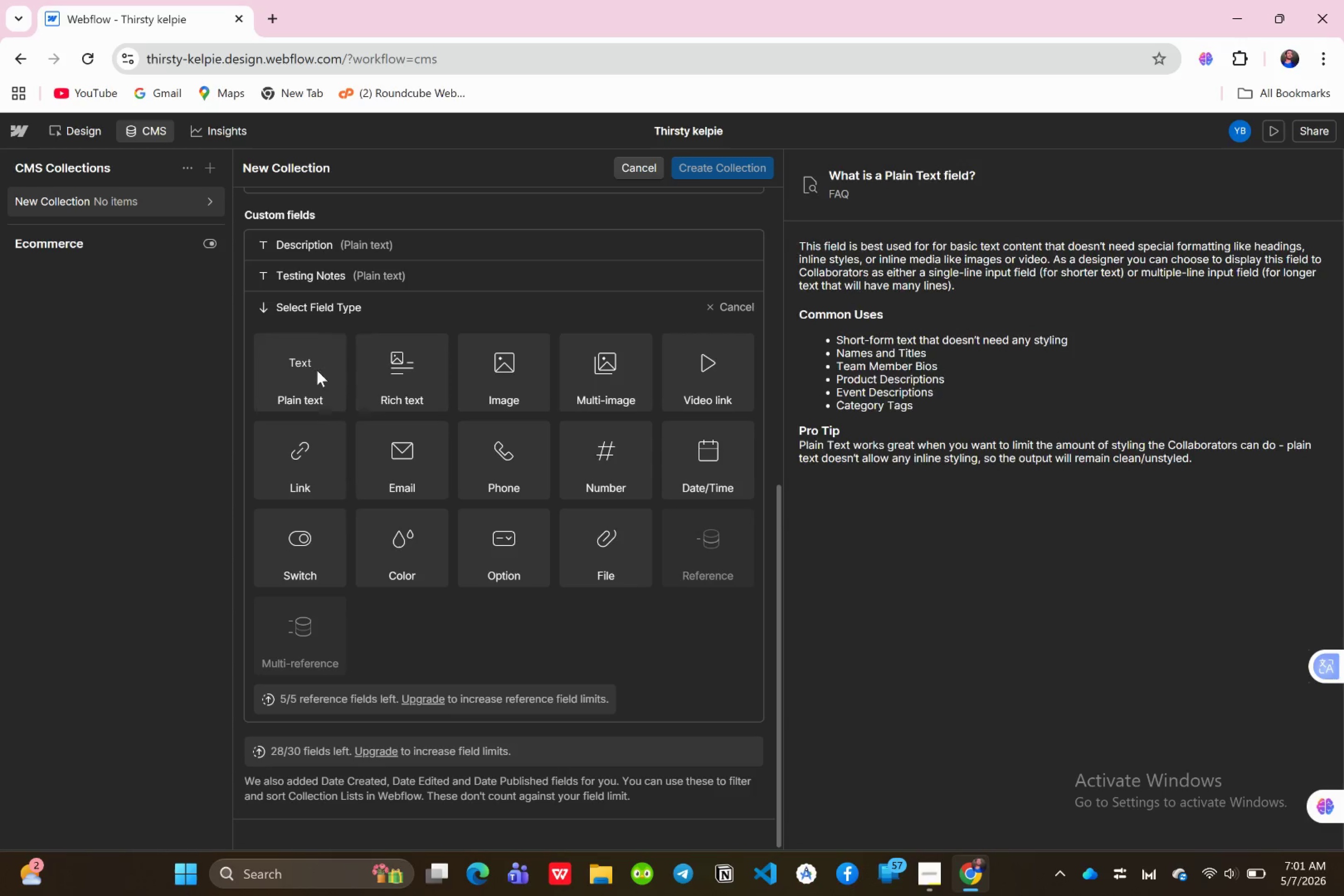 
left_click([310, 378])
 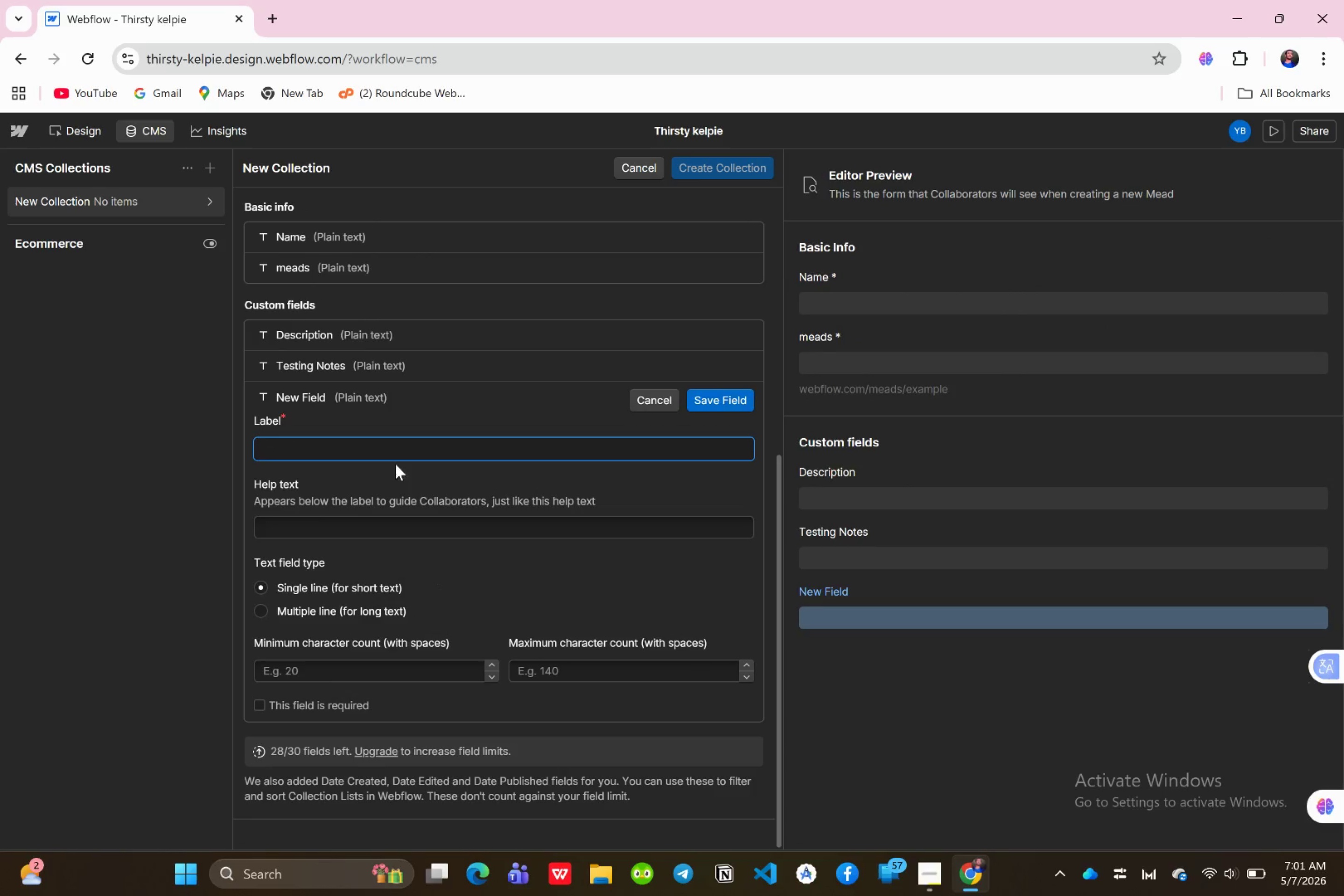 
type(ABV)
 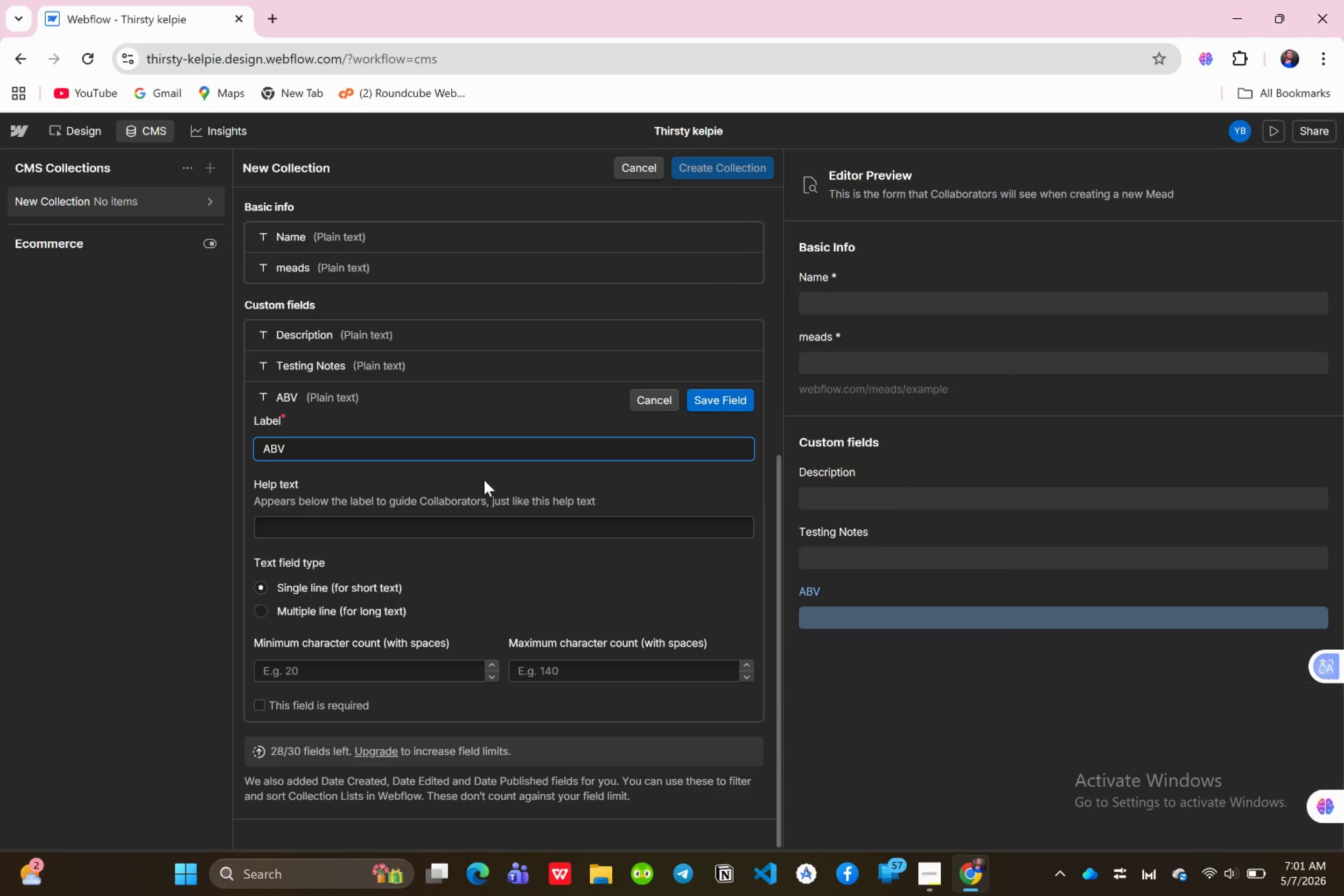 
left_click([697, 406])
 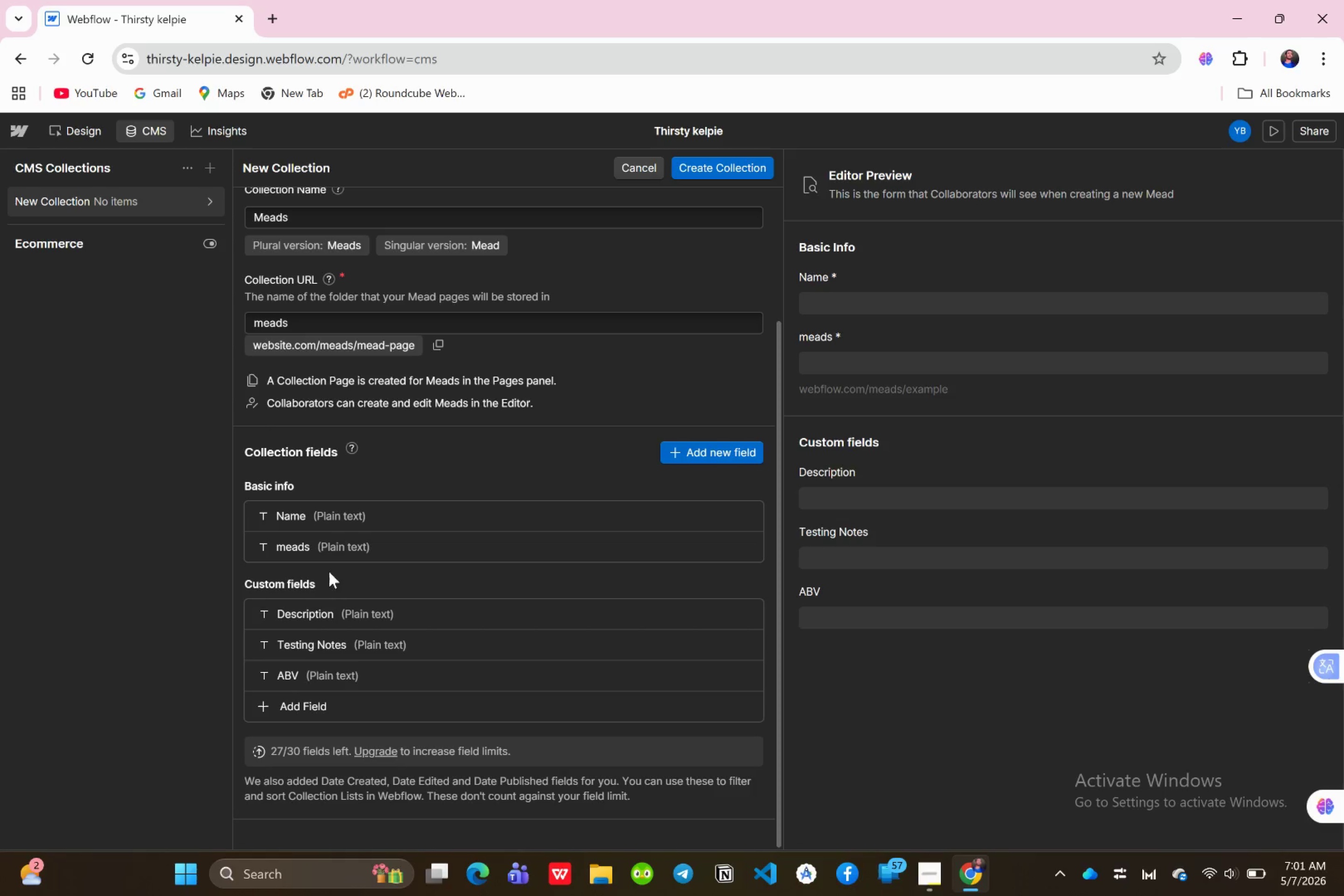 
scroll: coordinate [418, 568], scroll_direction: down, amount: 2.0
 